 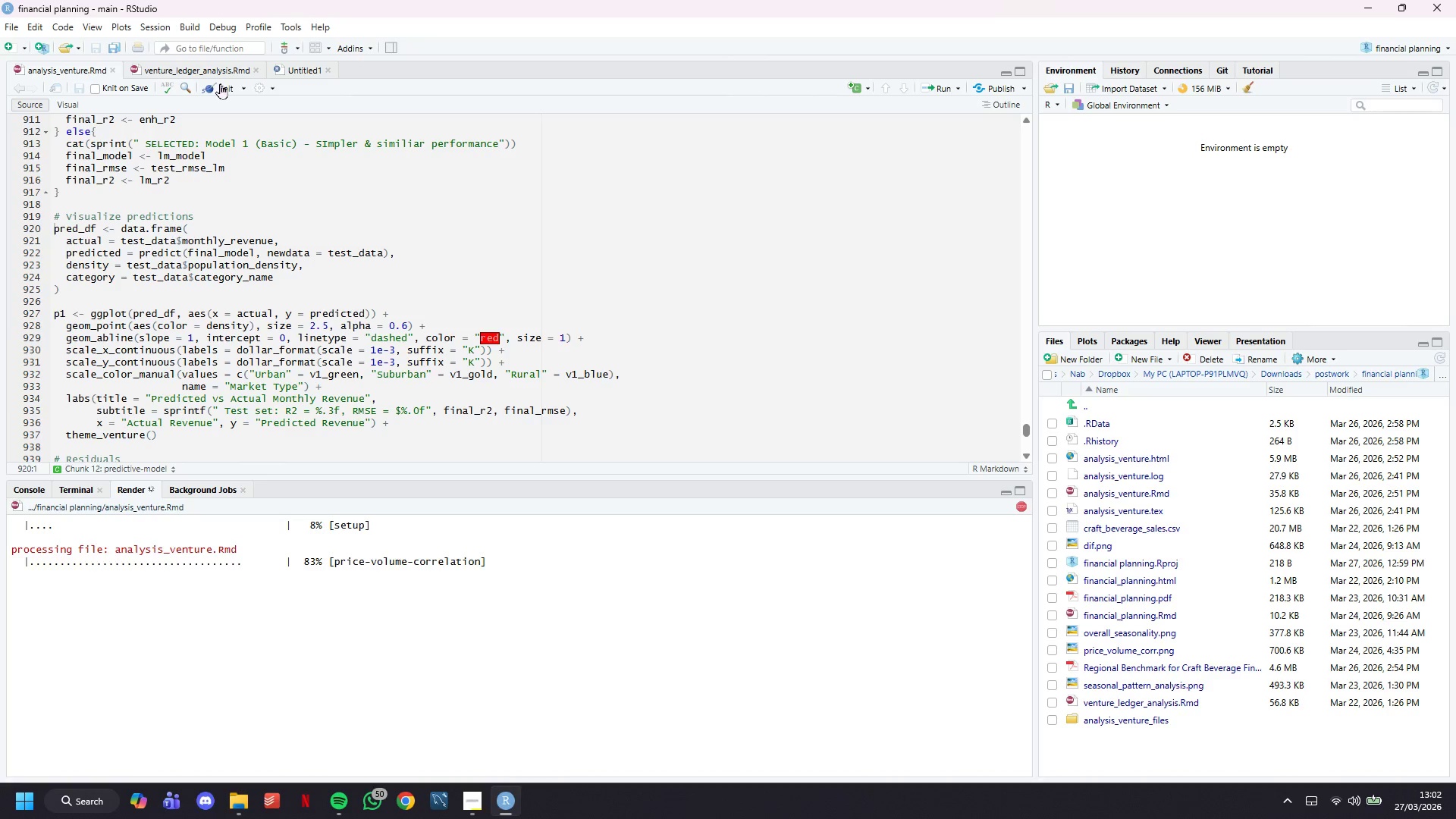 
mouse_move([2, 803])
 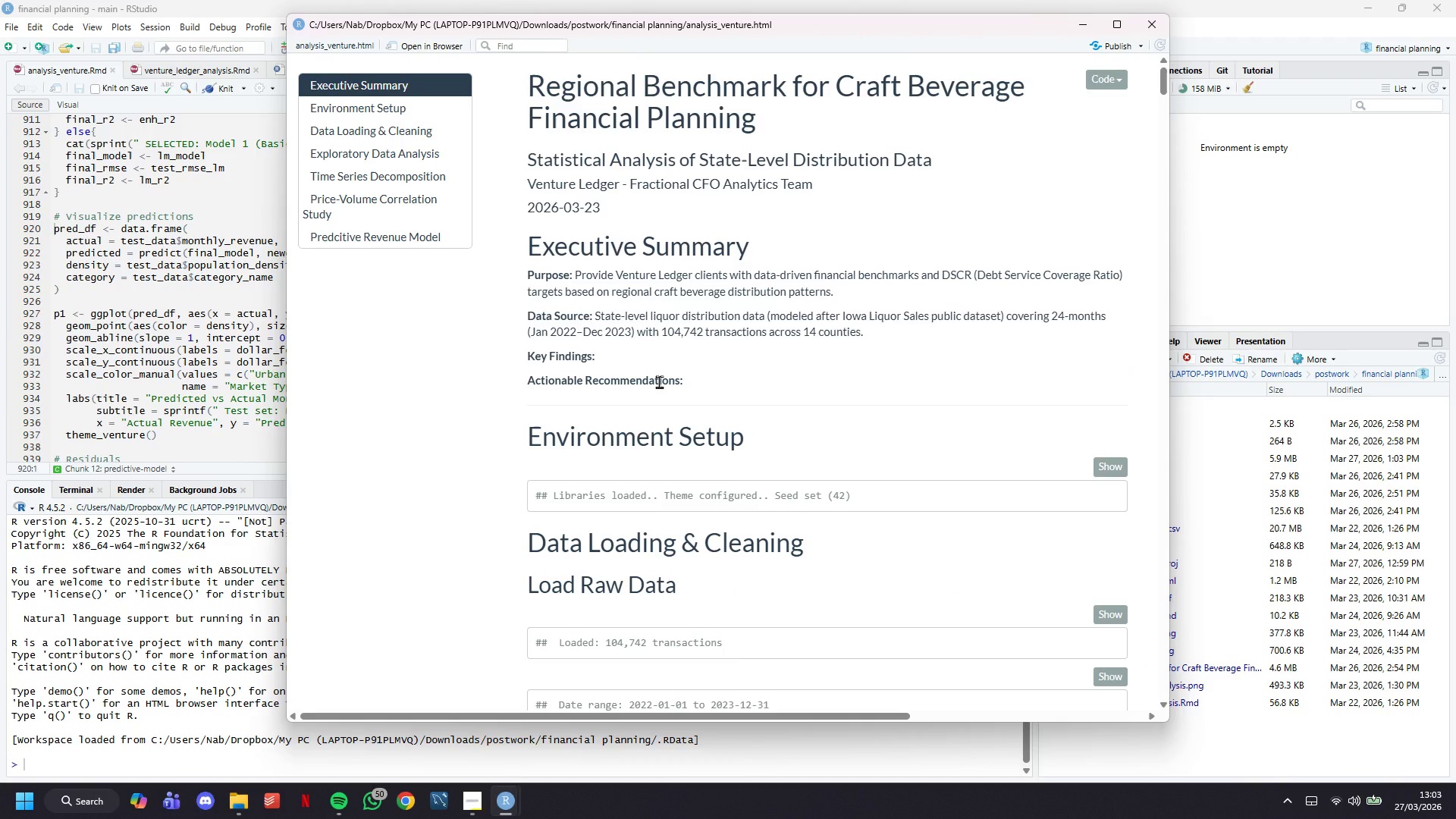 
wait(32.62)
 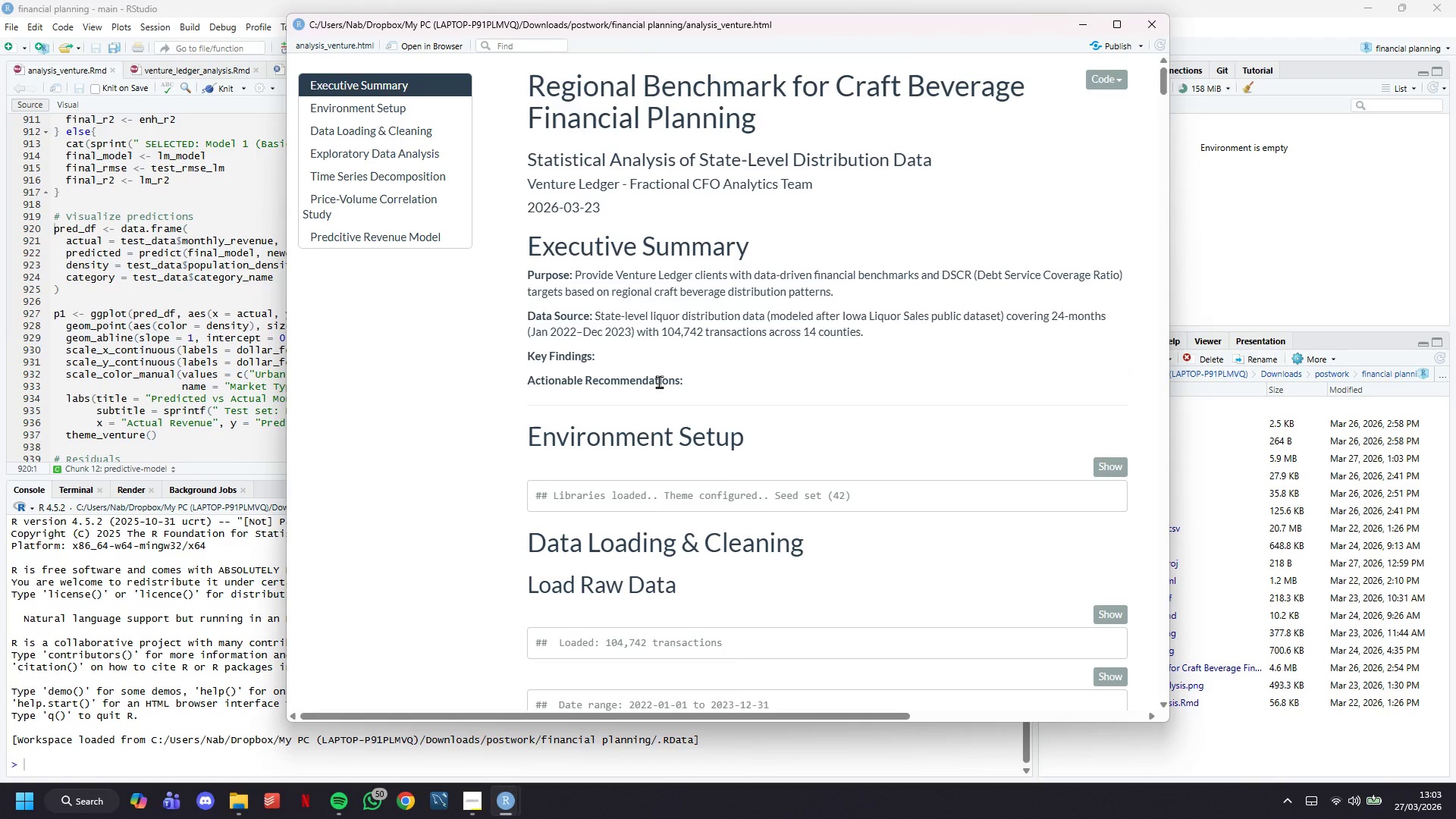 
scroll: coordinate [994, 409], scroll_direction: down, amount: 12.0
 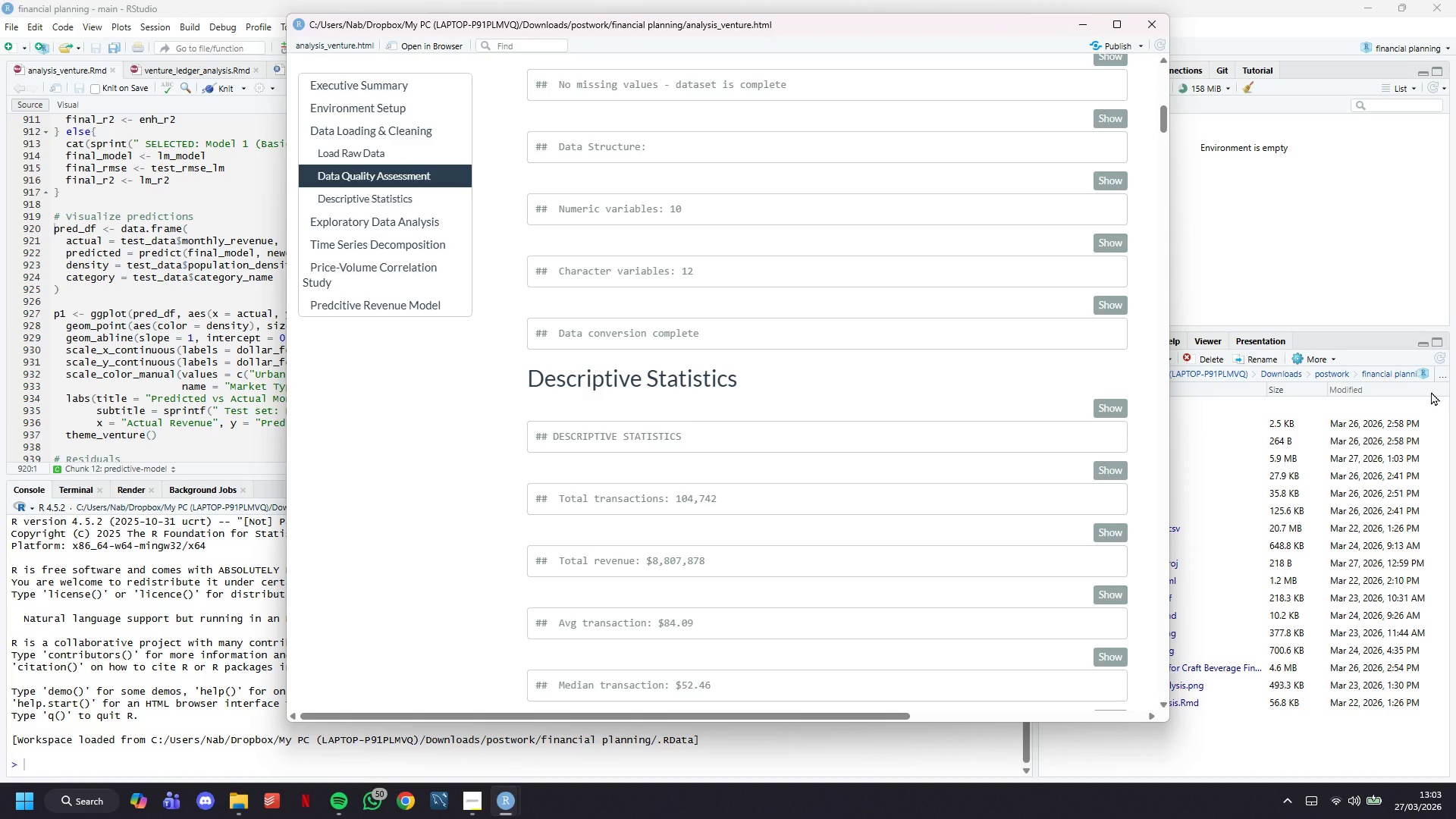 
wait(13.25)
 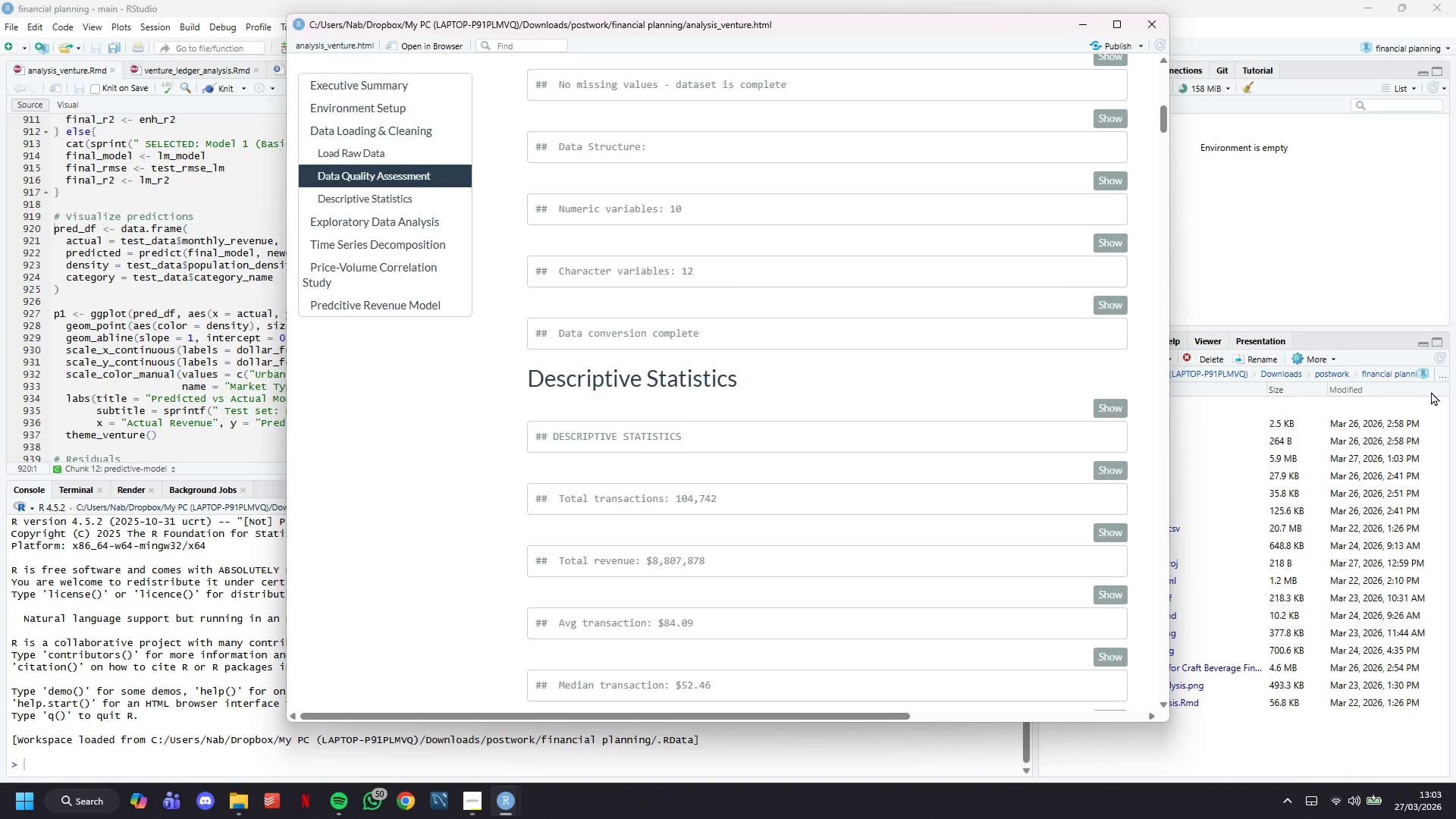 
scroll: coordinate [972, 387], scroll_direction: down, amount: 23.0
 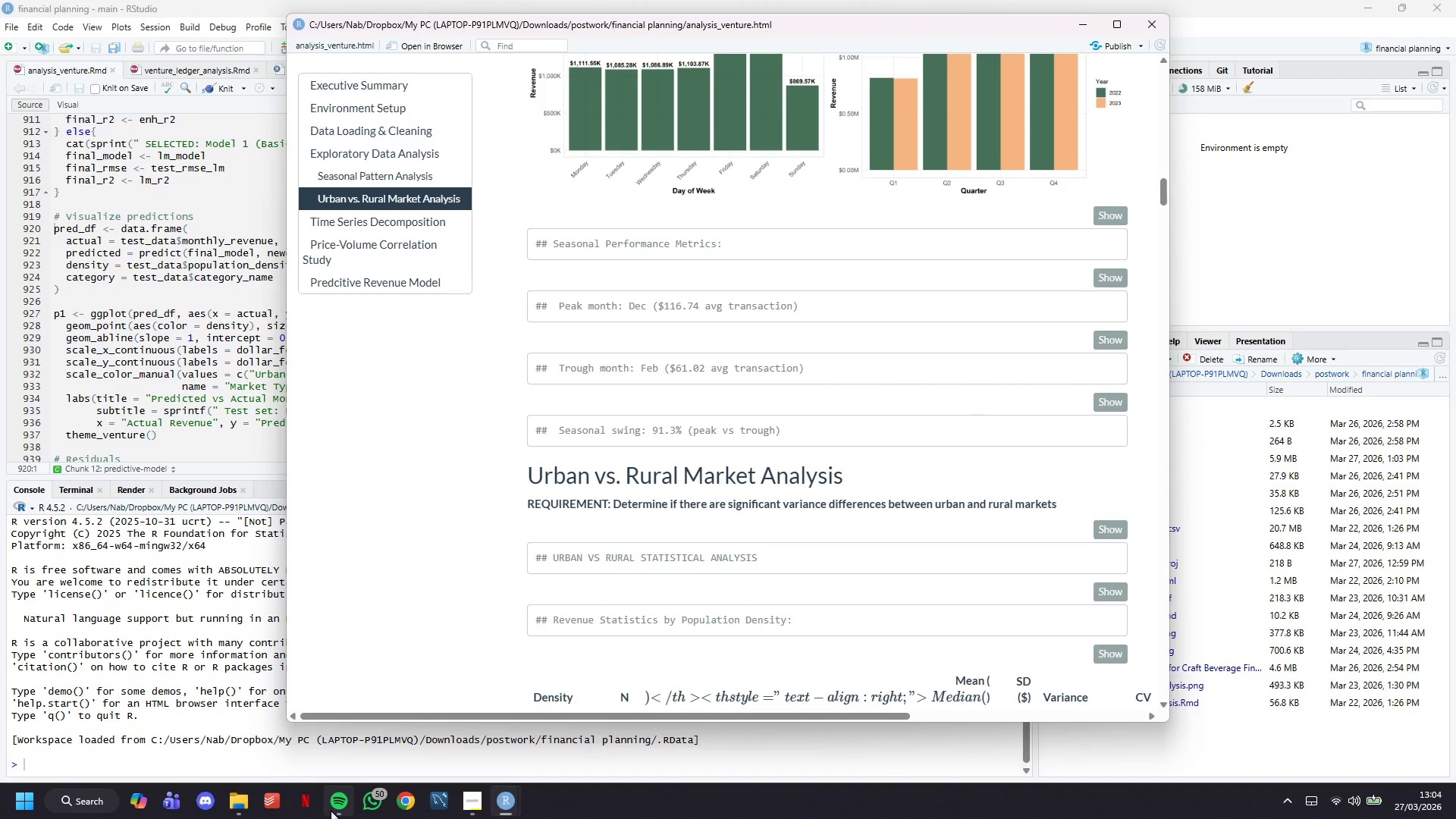 
left_click([344, 758])
 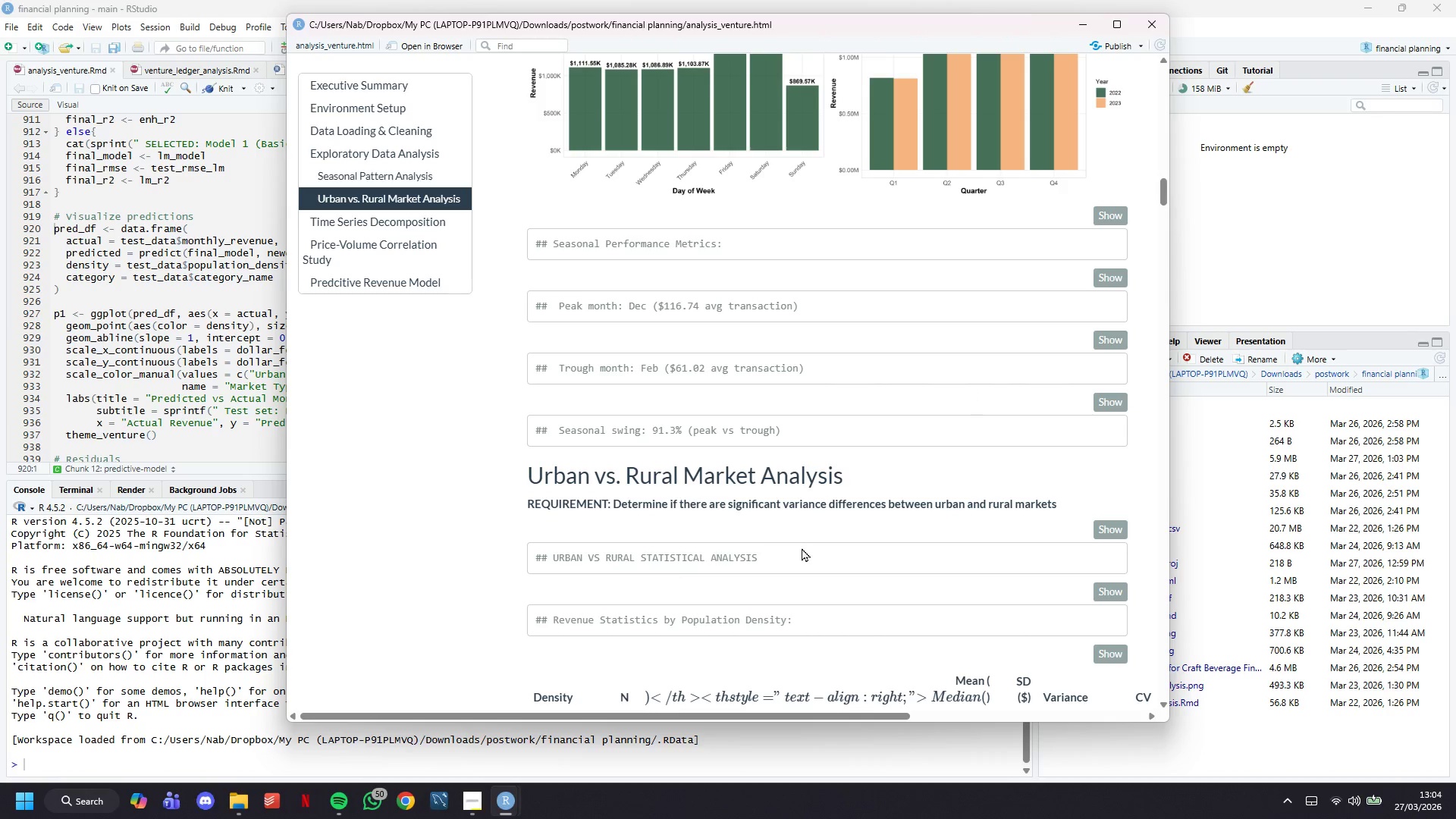 
scroll: coordinate [802, 548], scroll_direction: up, amount: 1.0
 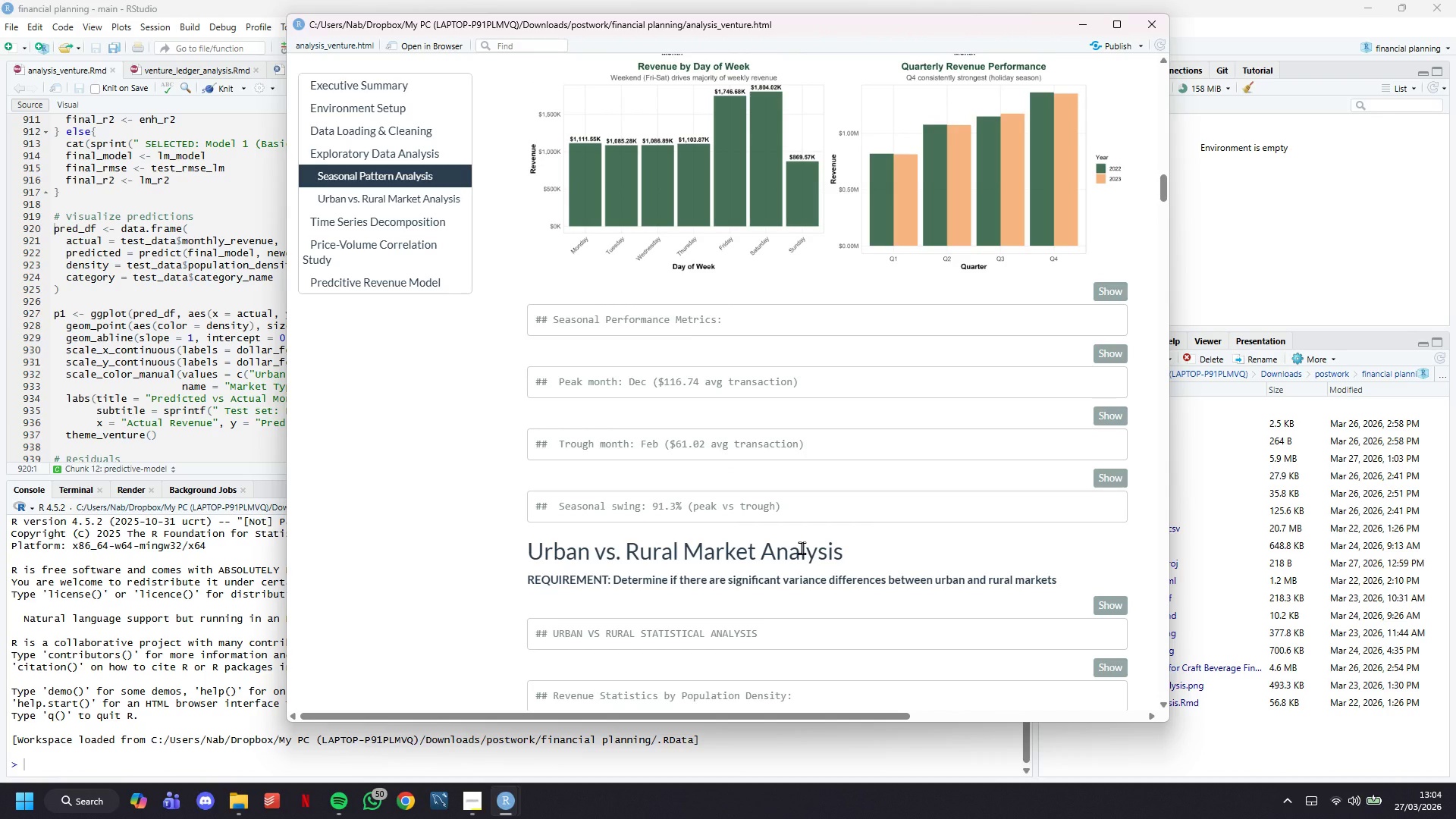 
key(VolumeDown)
 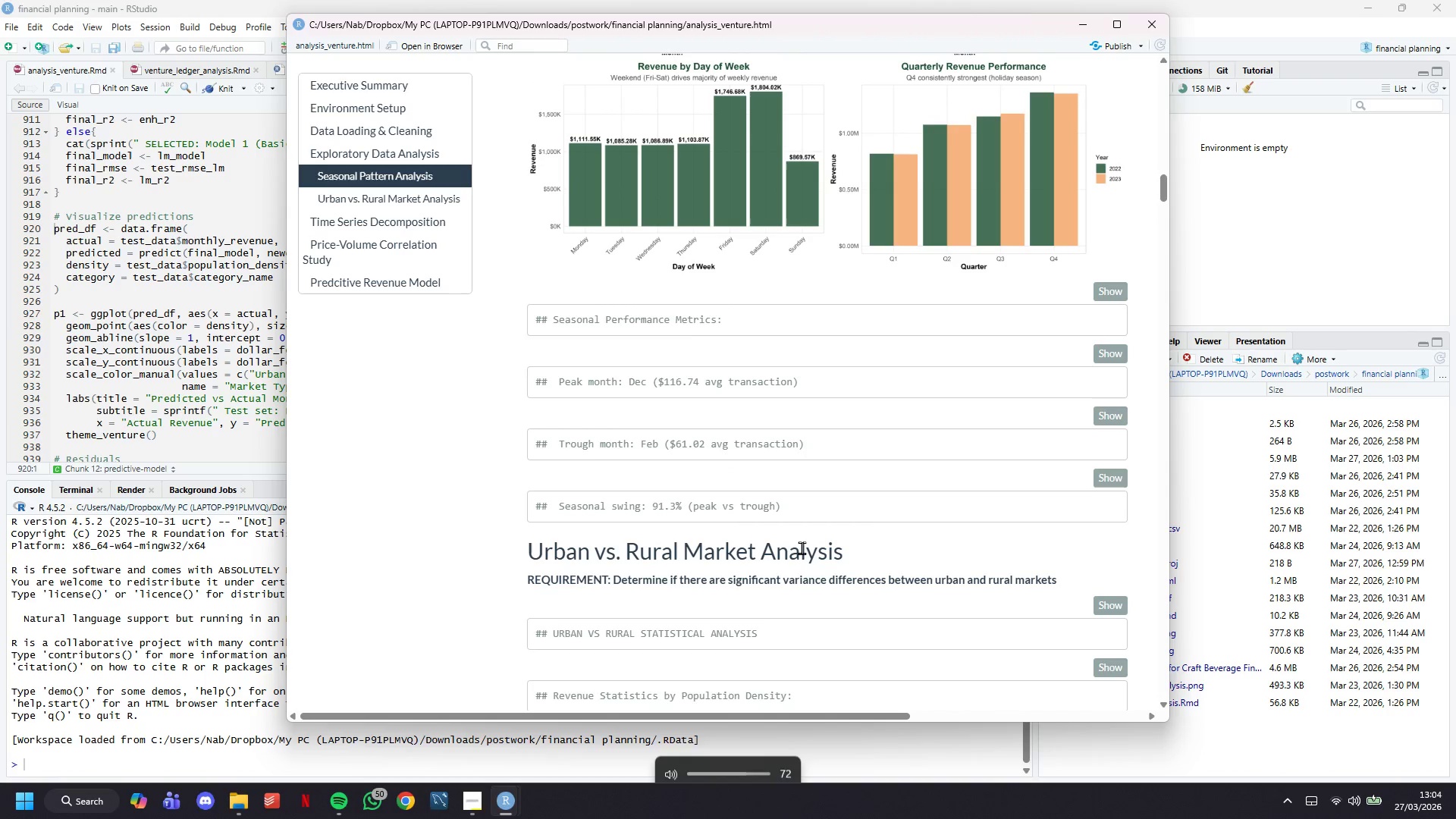 
key(VolumeDown)
 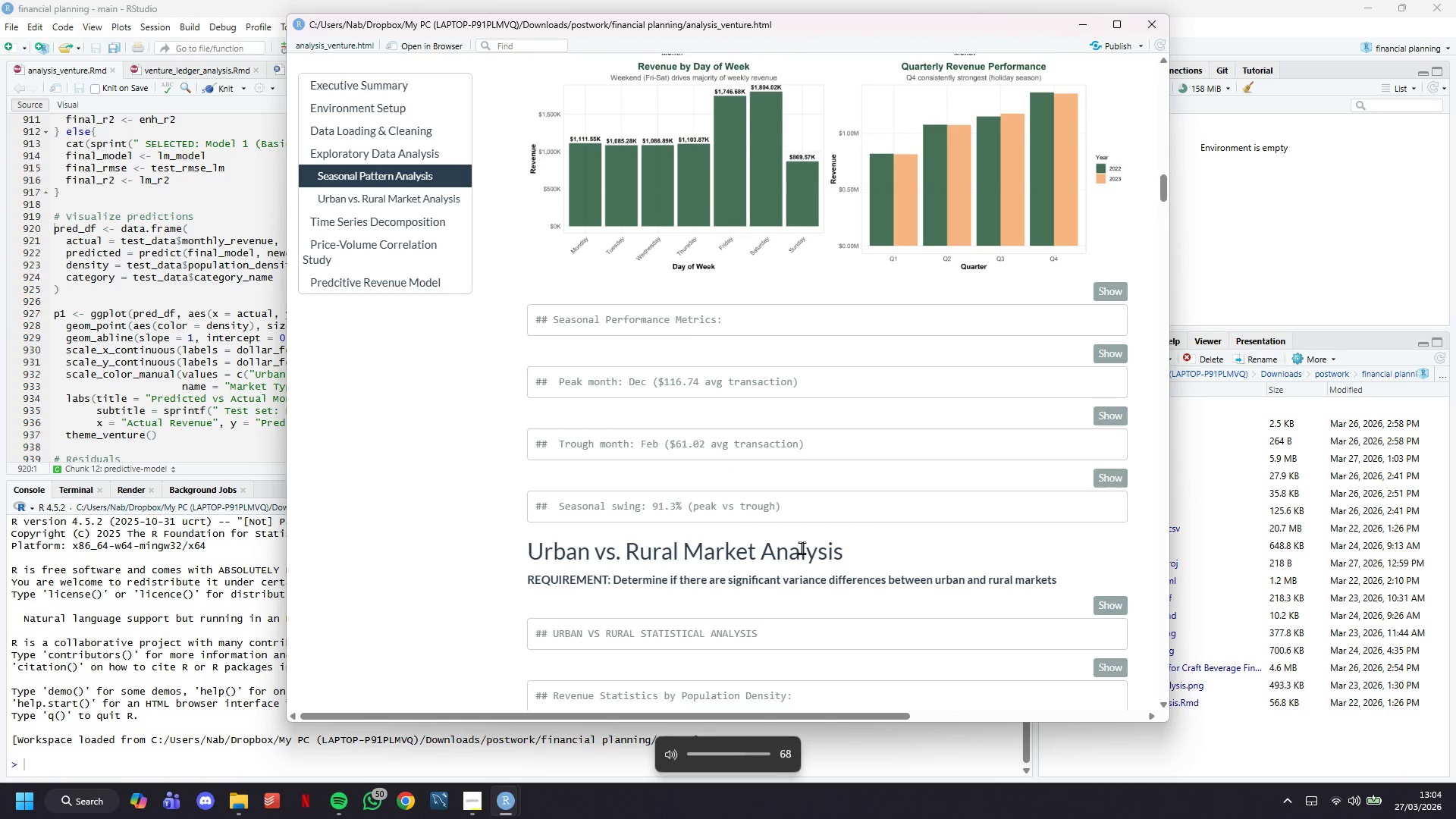 
key(VolumeDown)
 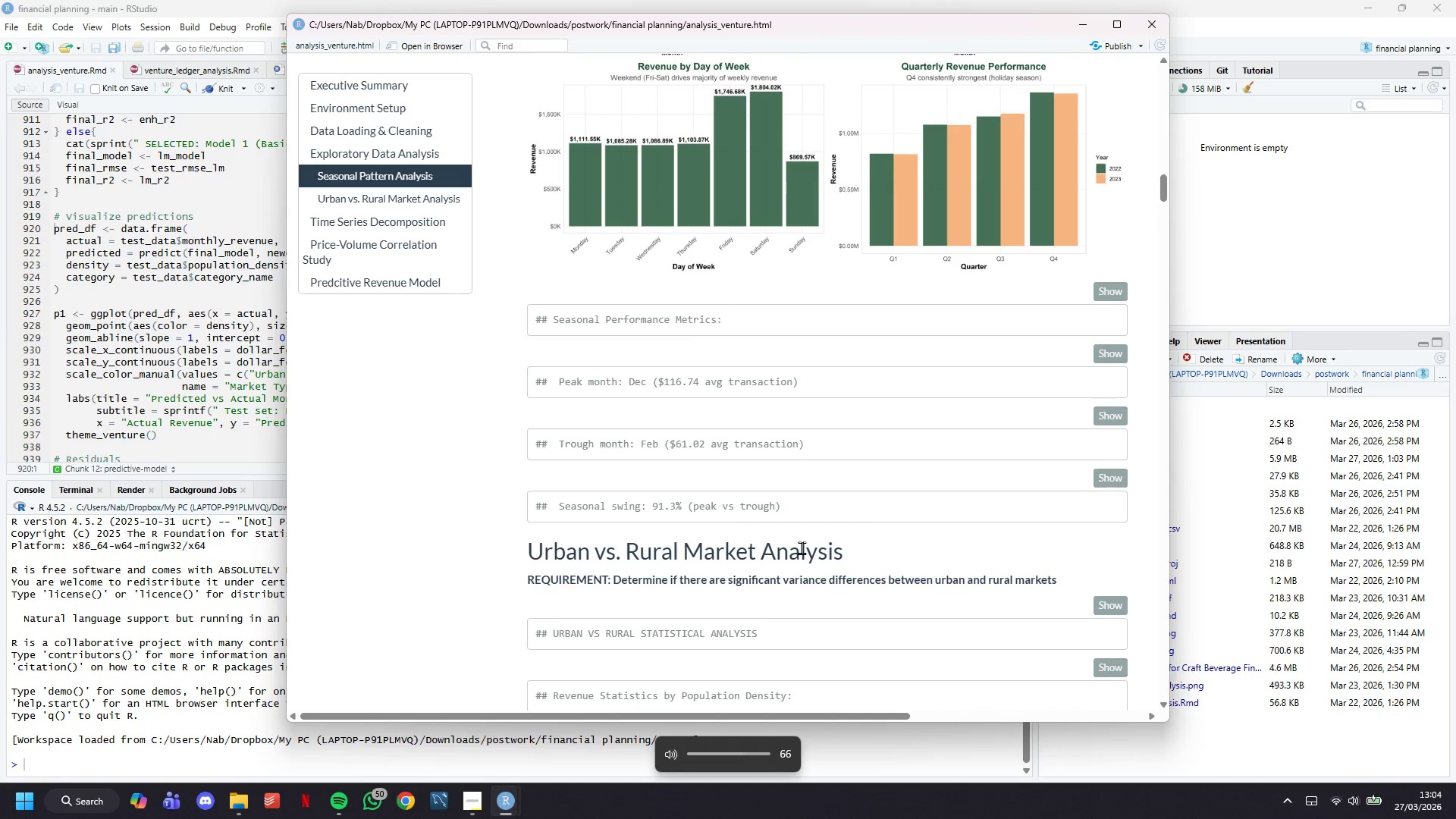 
key(VolumeDown)
 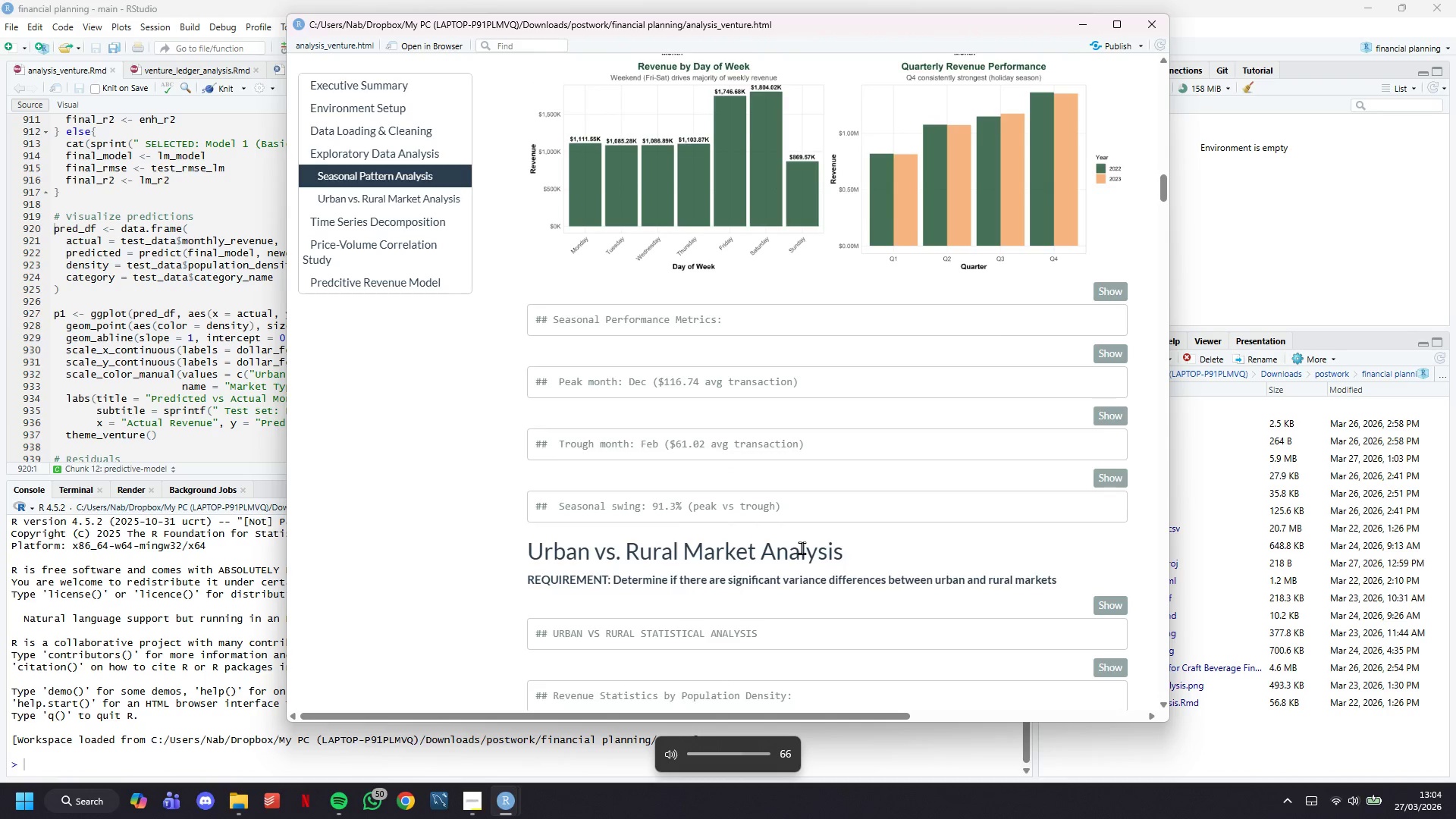 
scroll: coordinate [781, 507], scroll_direction: up, amount: 34.0
 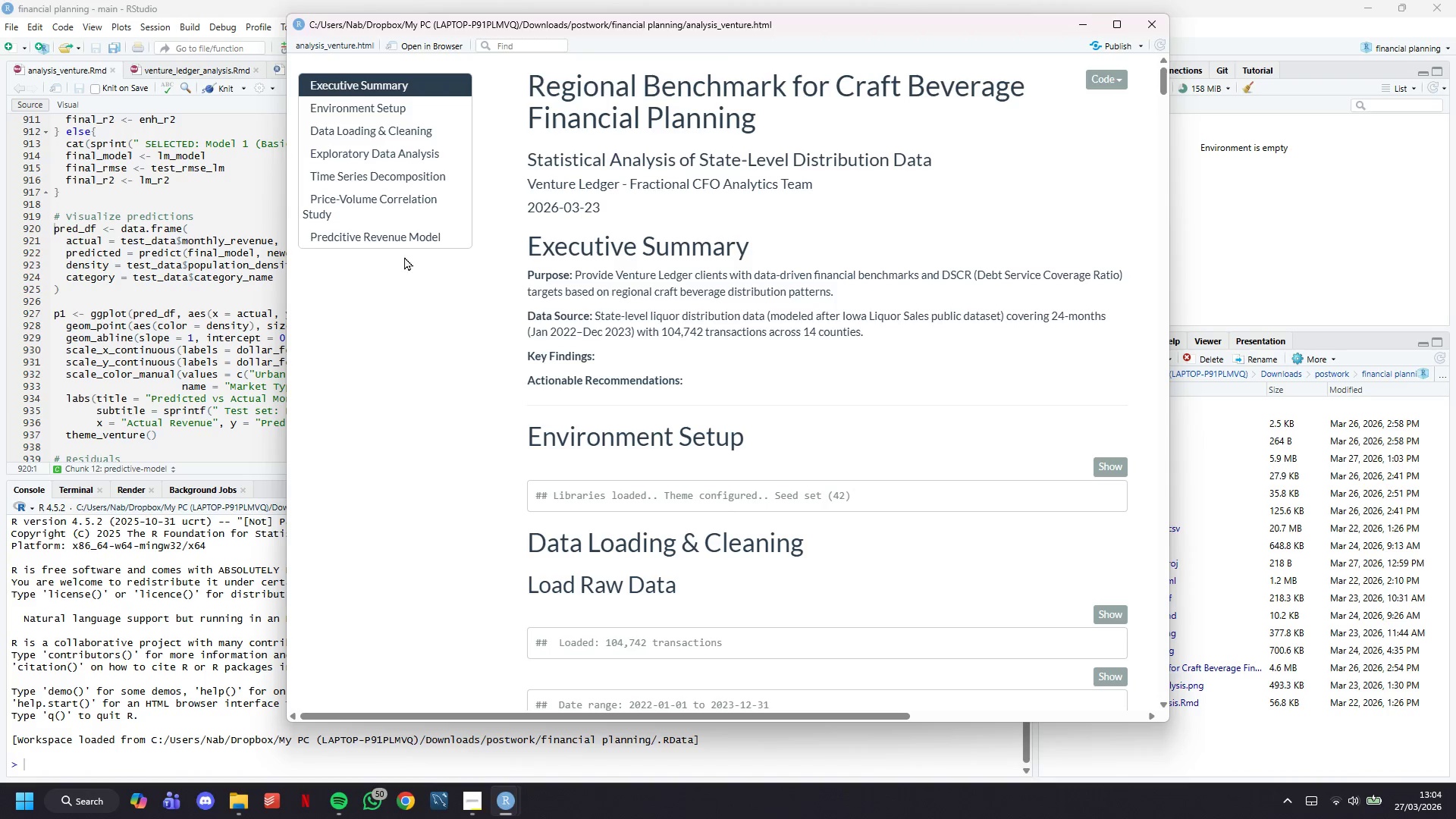 
left_click([398, 243])
 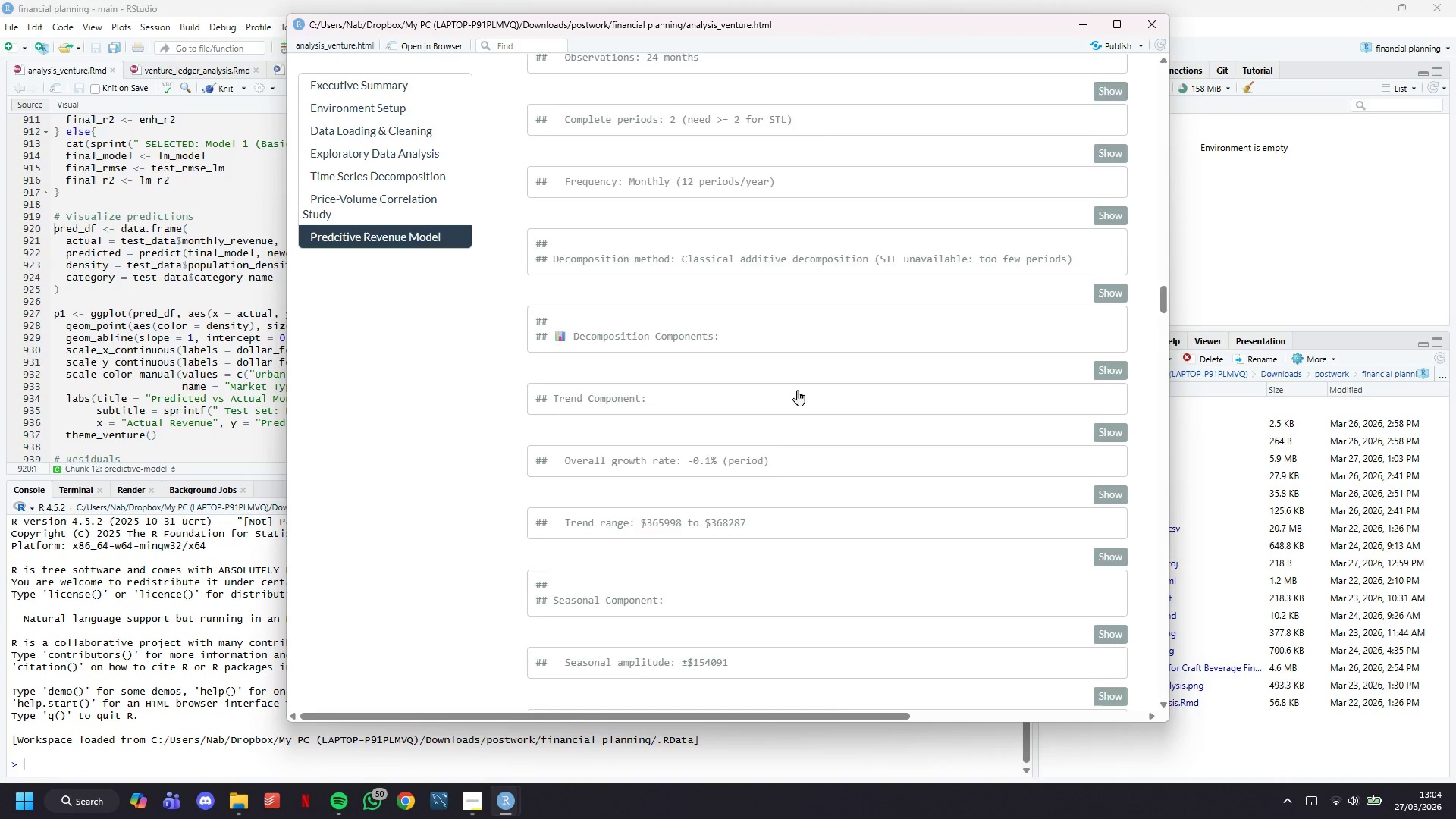 
scroll: coordinate [799, 391], scroll_direction: down, amount: 8.0
 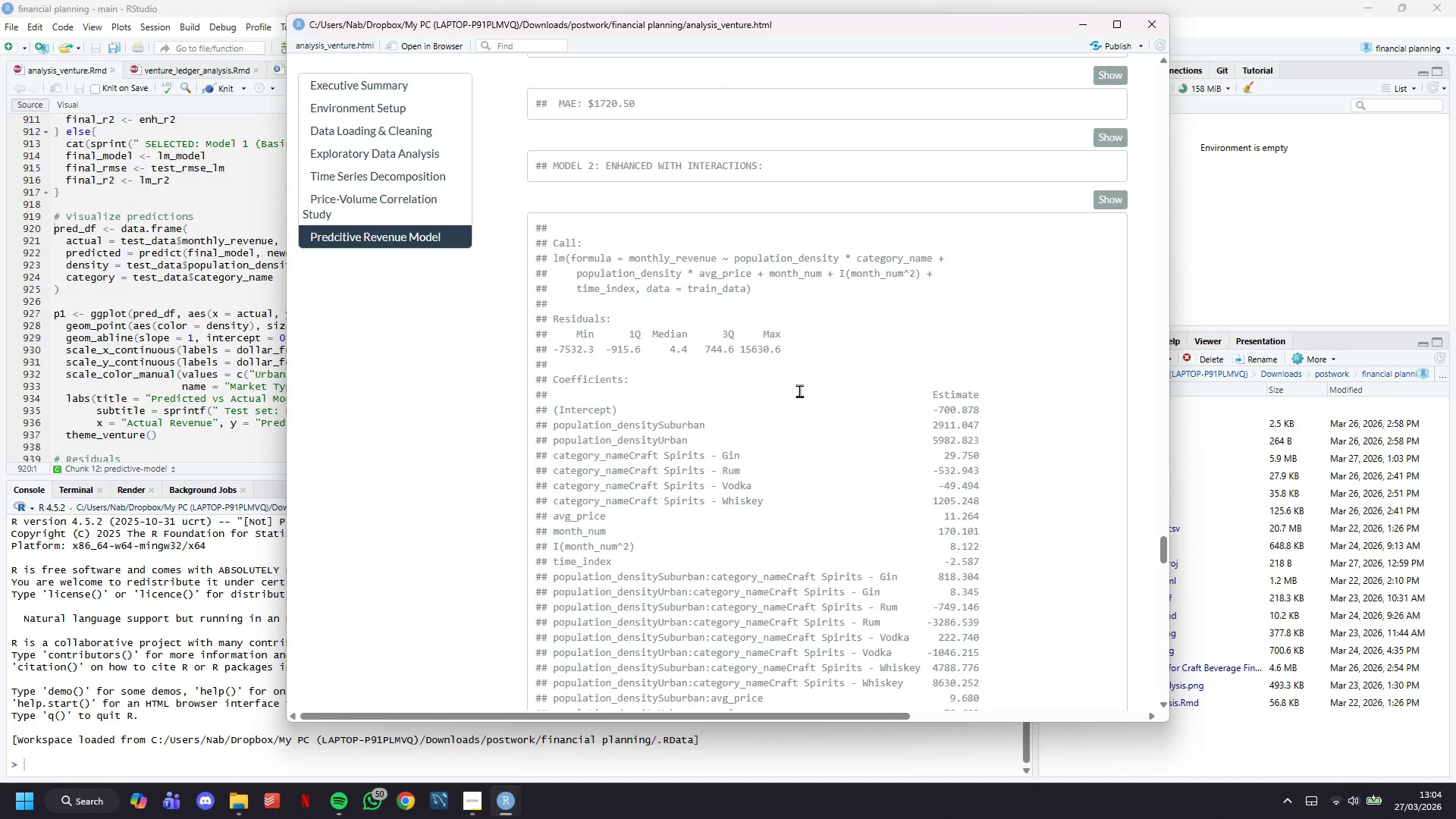 
wait(14.52)
 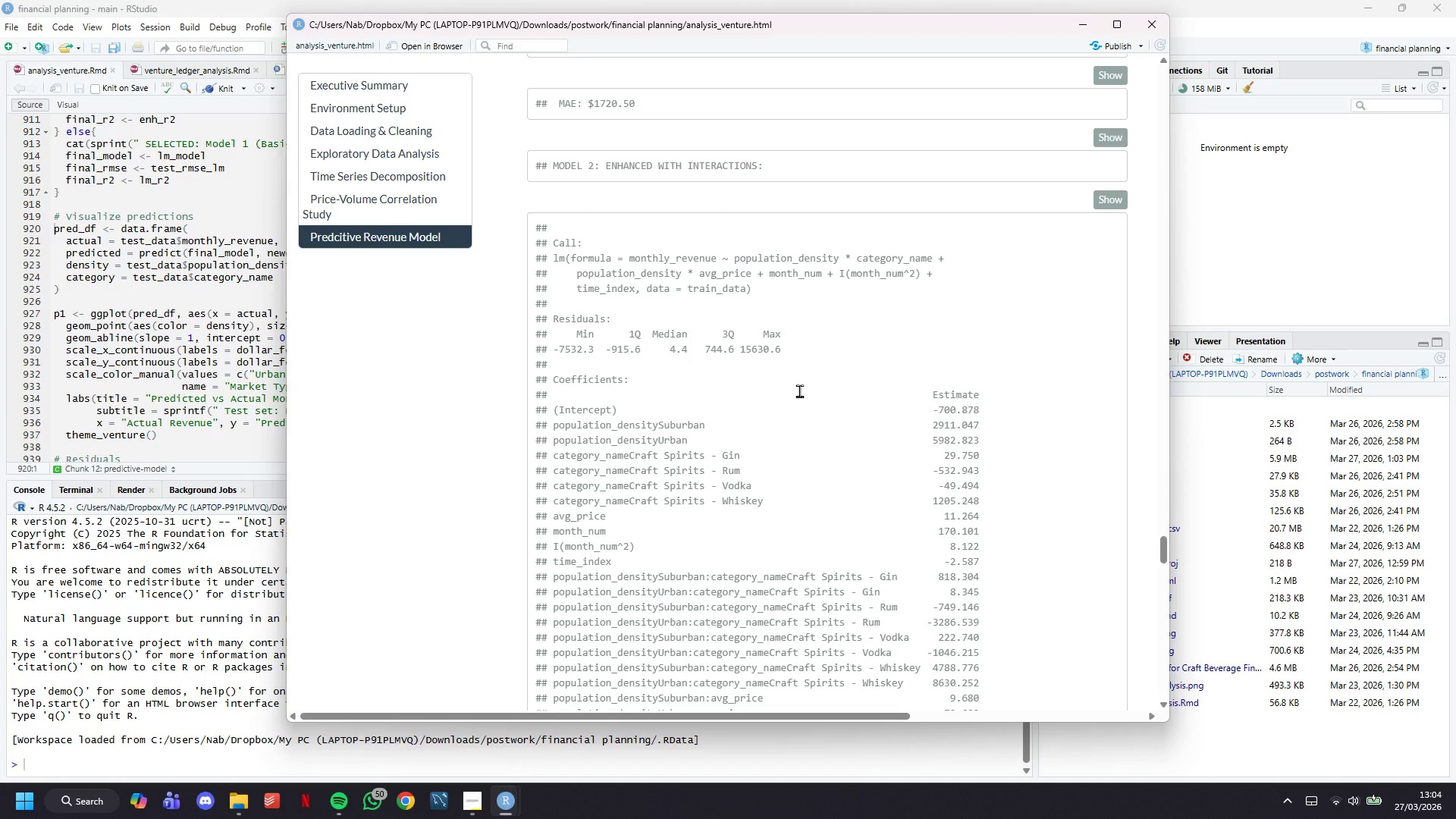 
scroll: coordinate [799, 391], scroll_direction: down, amount: 13.0
 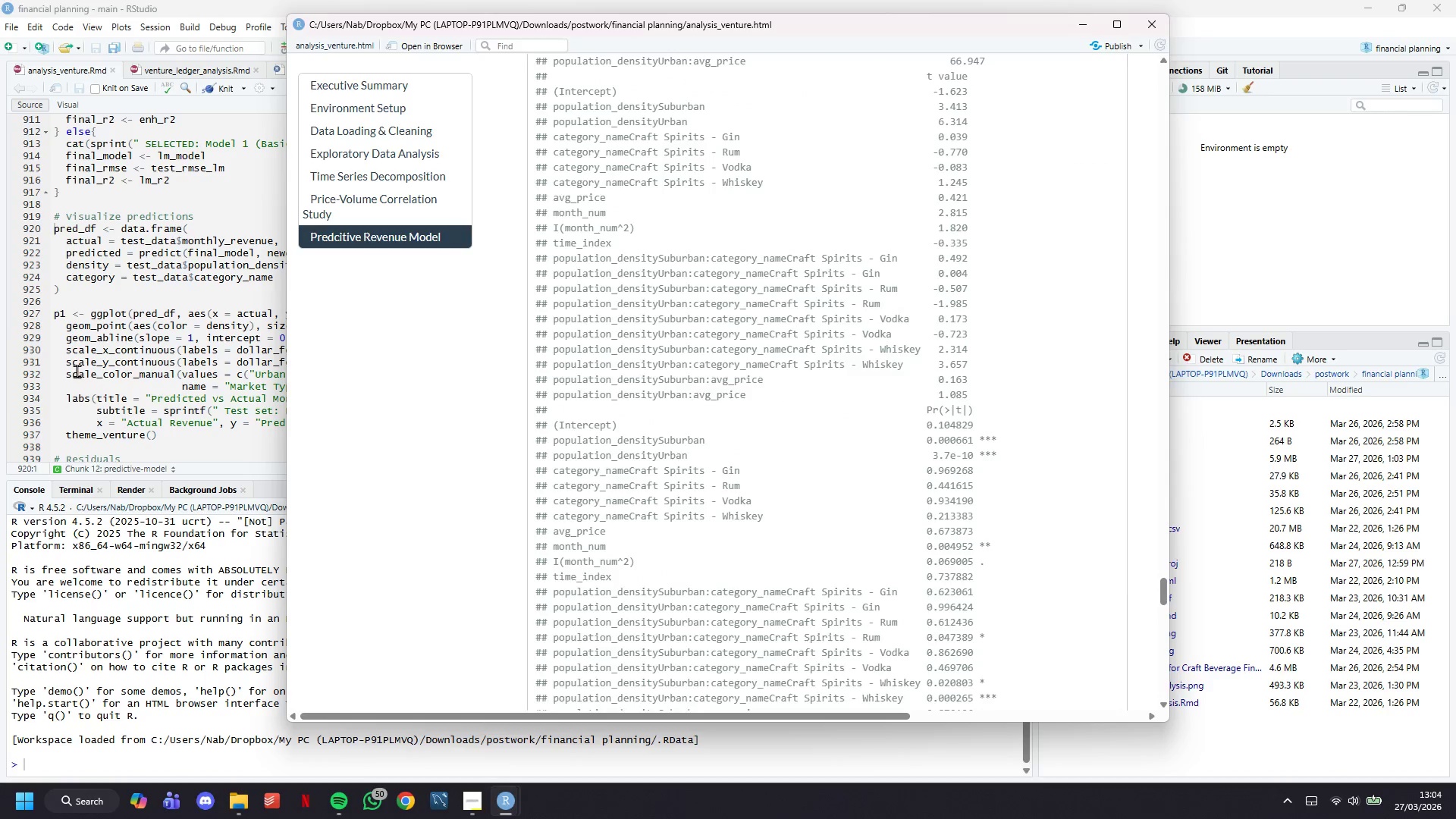 
left_click([77, 371])
 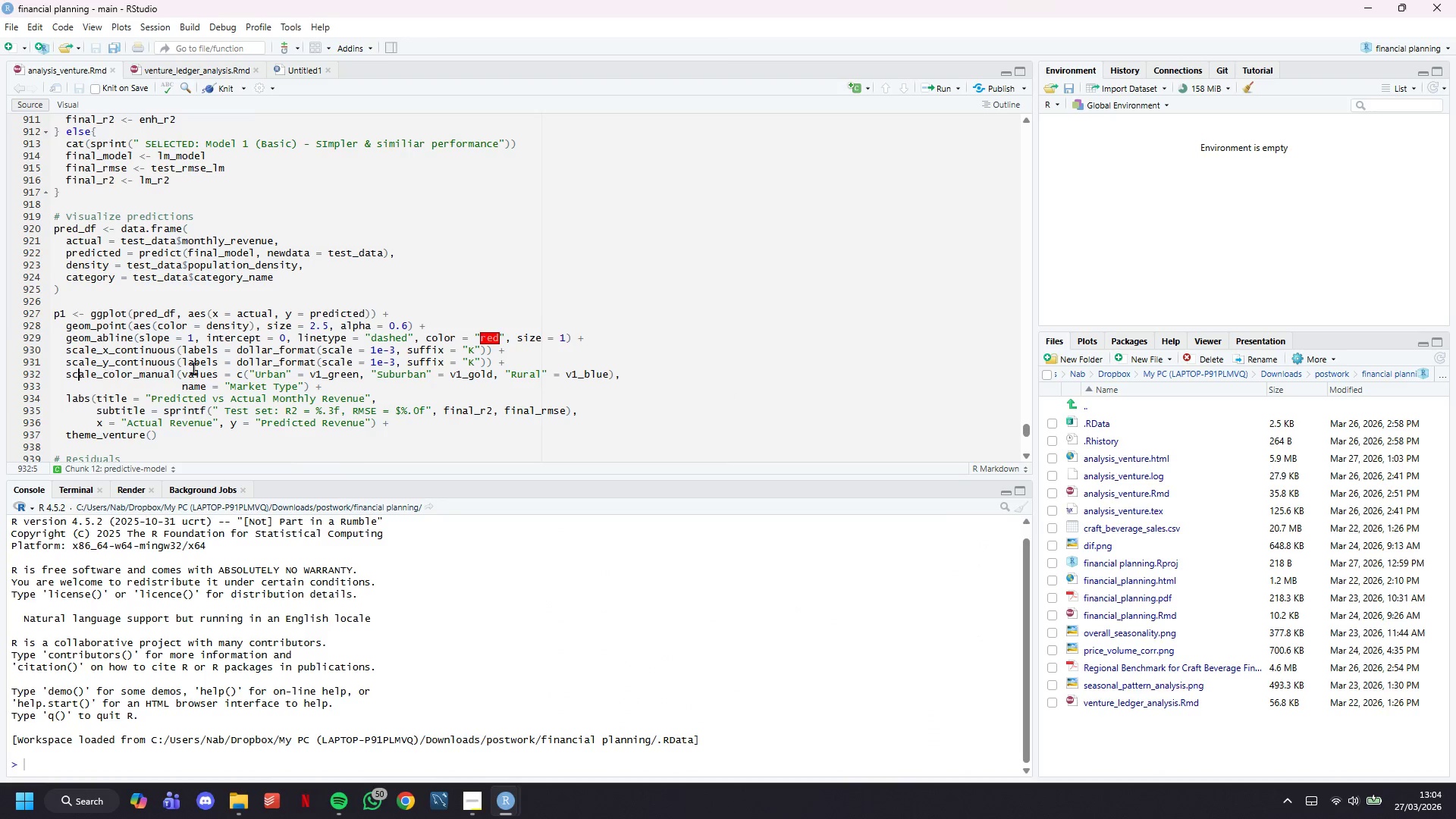 
scroll: coordinate [194, 368], scroll_direction: down, amount: 14.0
 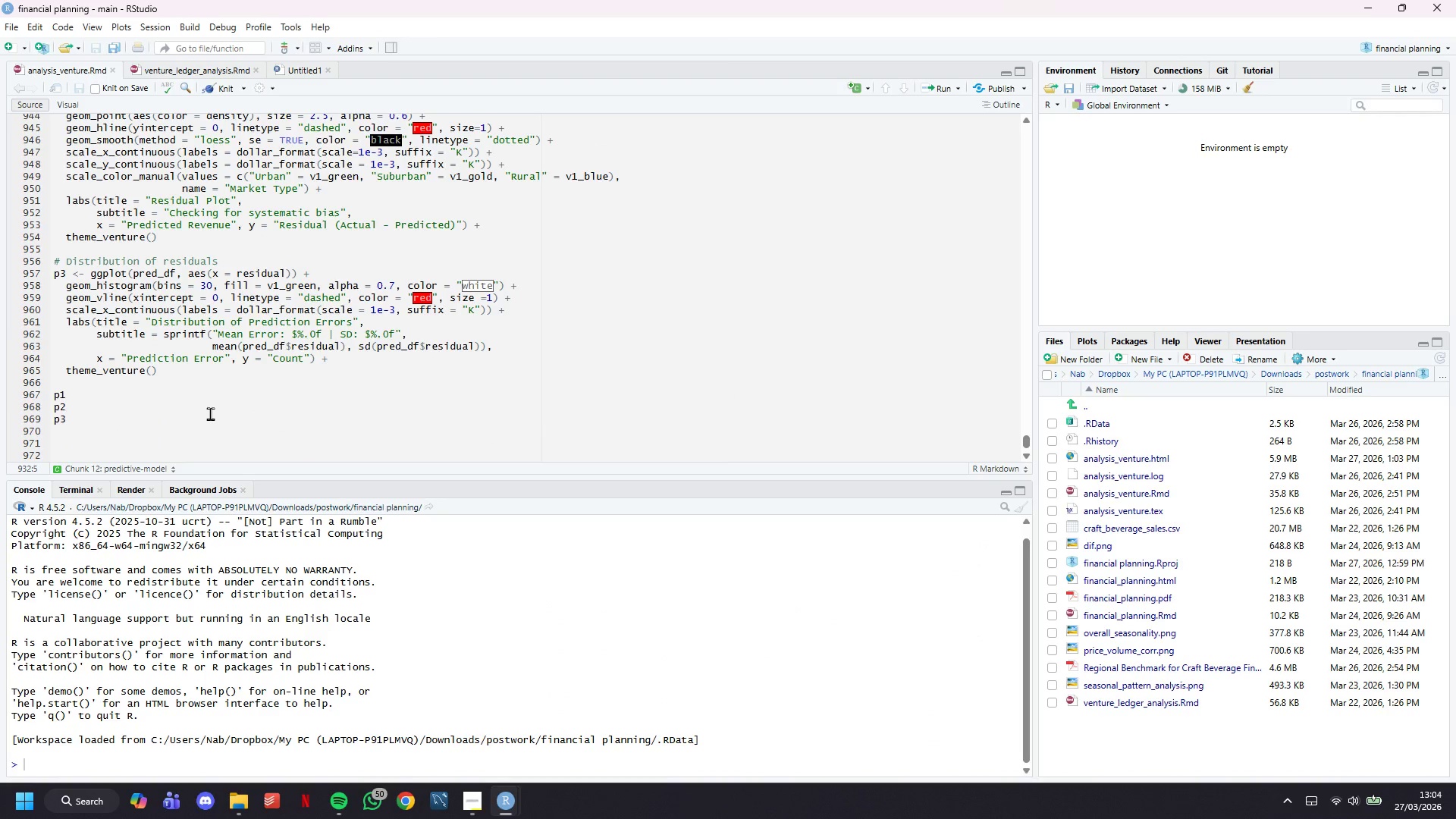 
left_click([210, 413])
 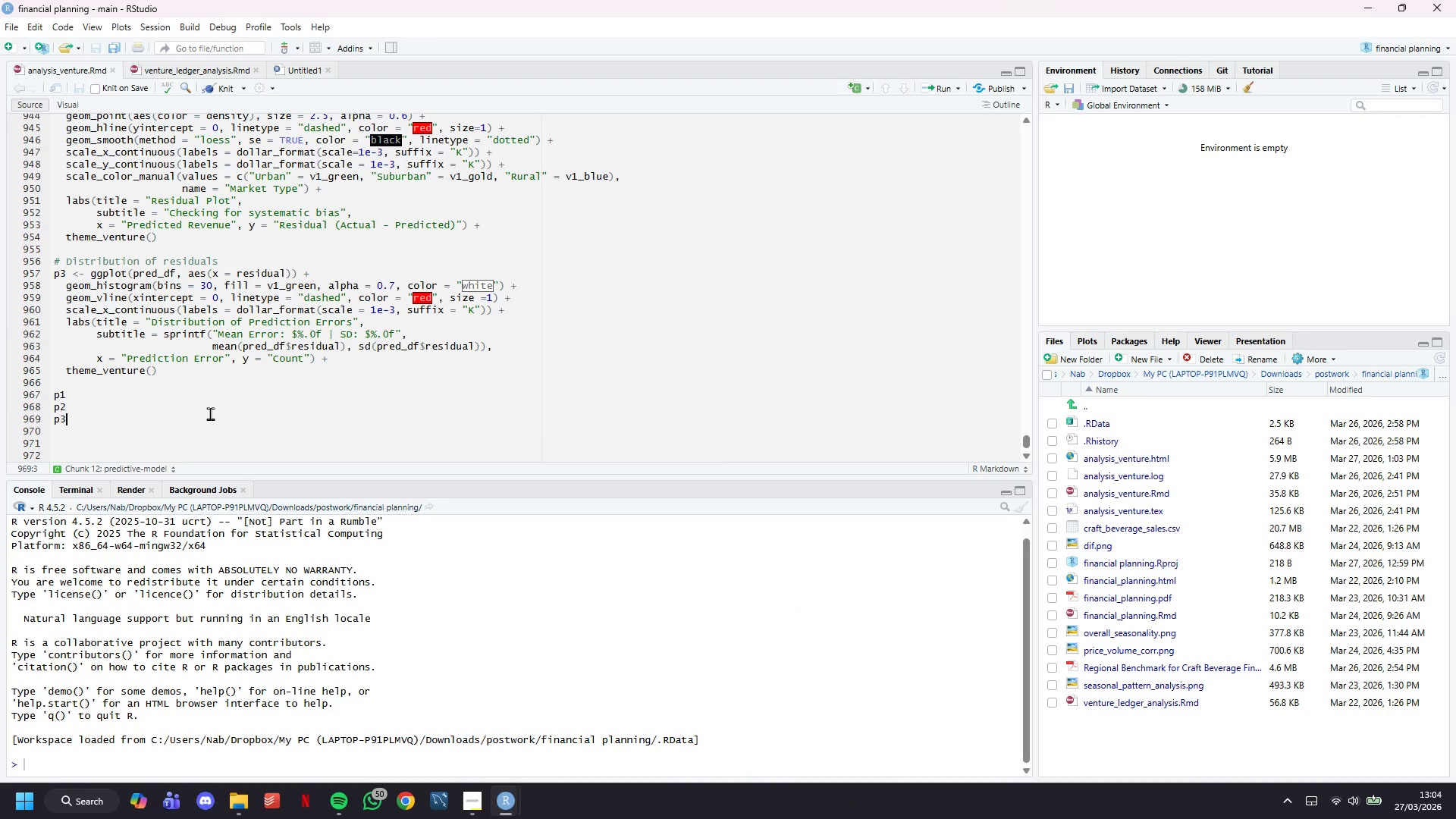 
wait(5.91)
 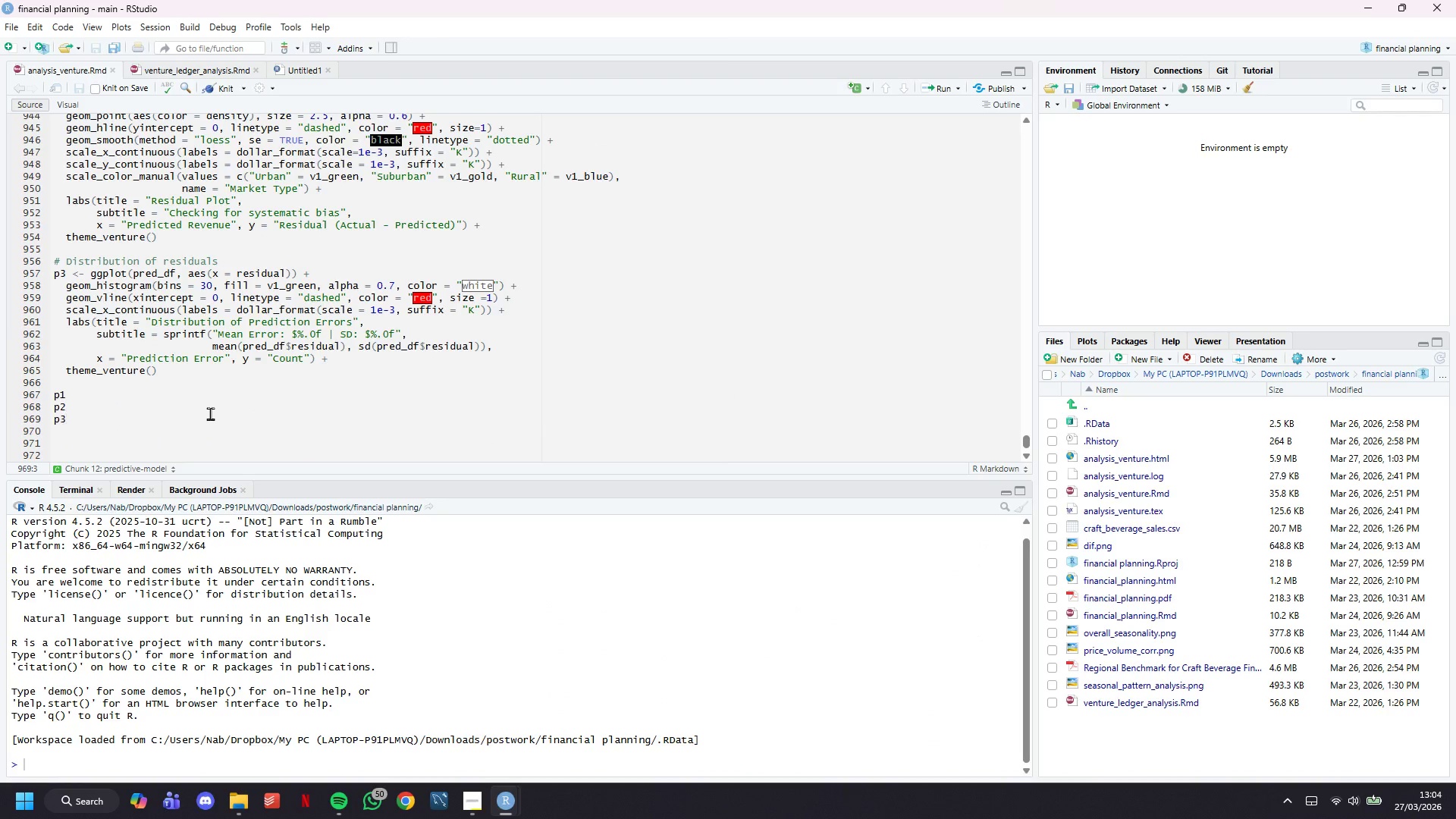 
left_click_drag(start_coordinate=[139, 438], to_coordinate=[39, 399])
 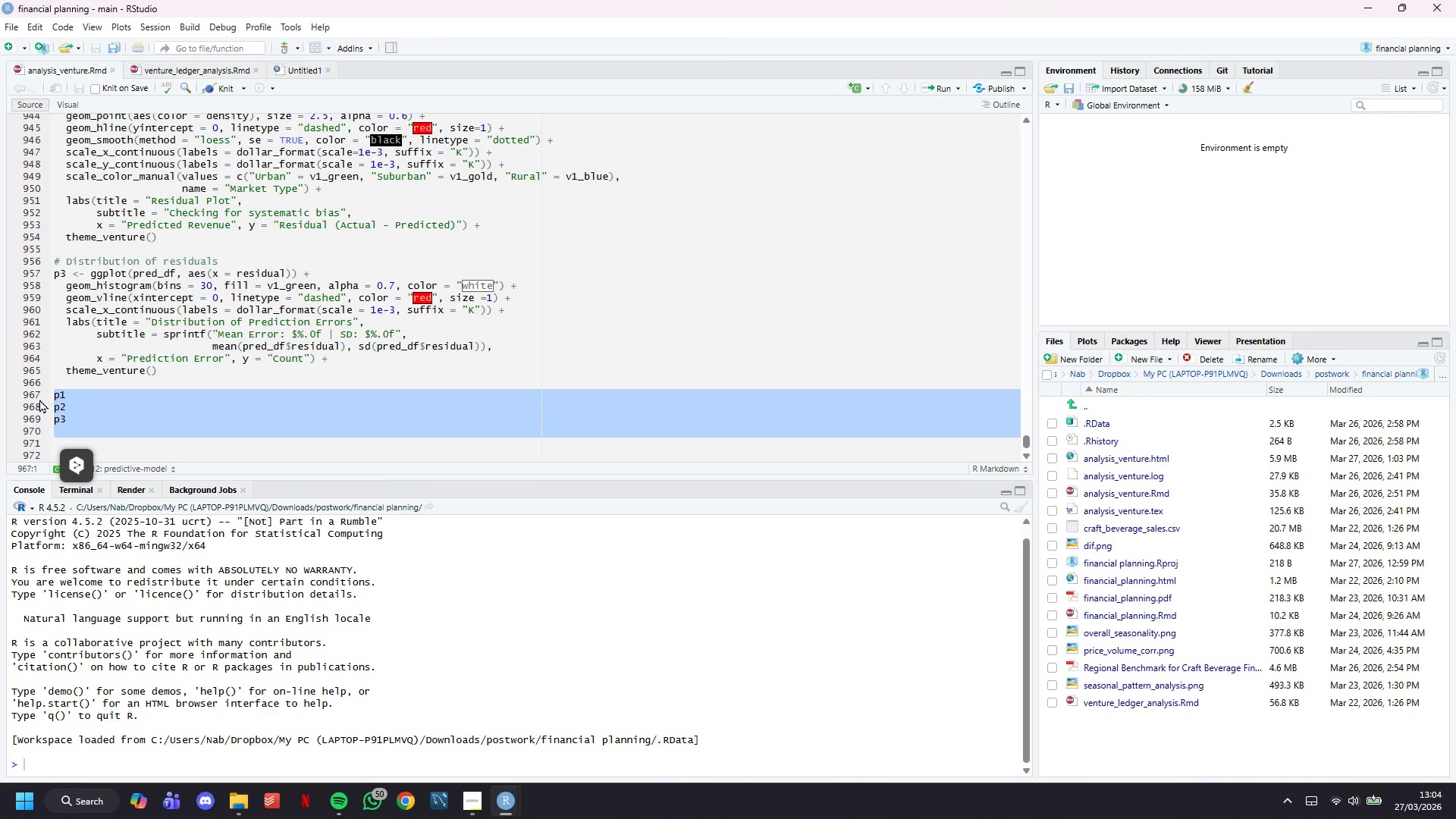 
type(# Featyre of )
key(Backspace)
key(Backspace)
key(Backspace)
key(Backspace)
key(Backspace)
key(Backspace)
key(Backspace)
type(ure imp)
key(Backspace)
type(portance ()
 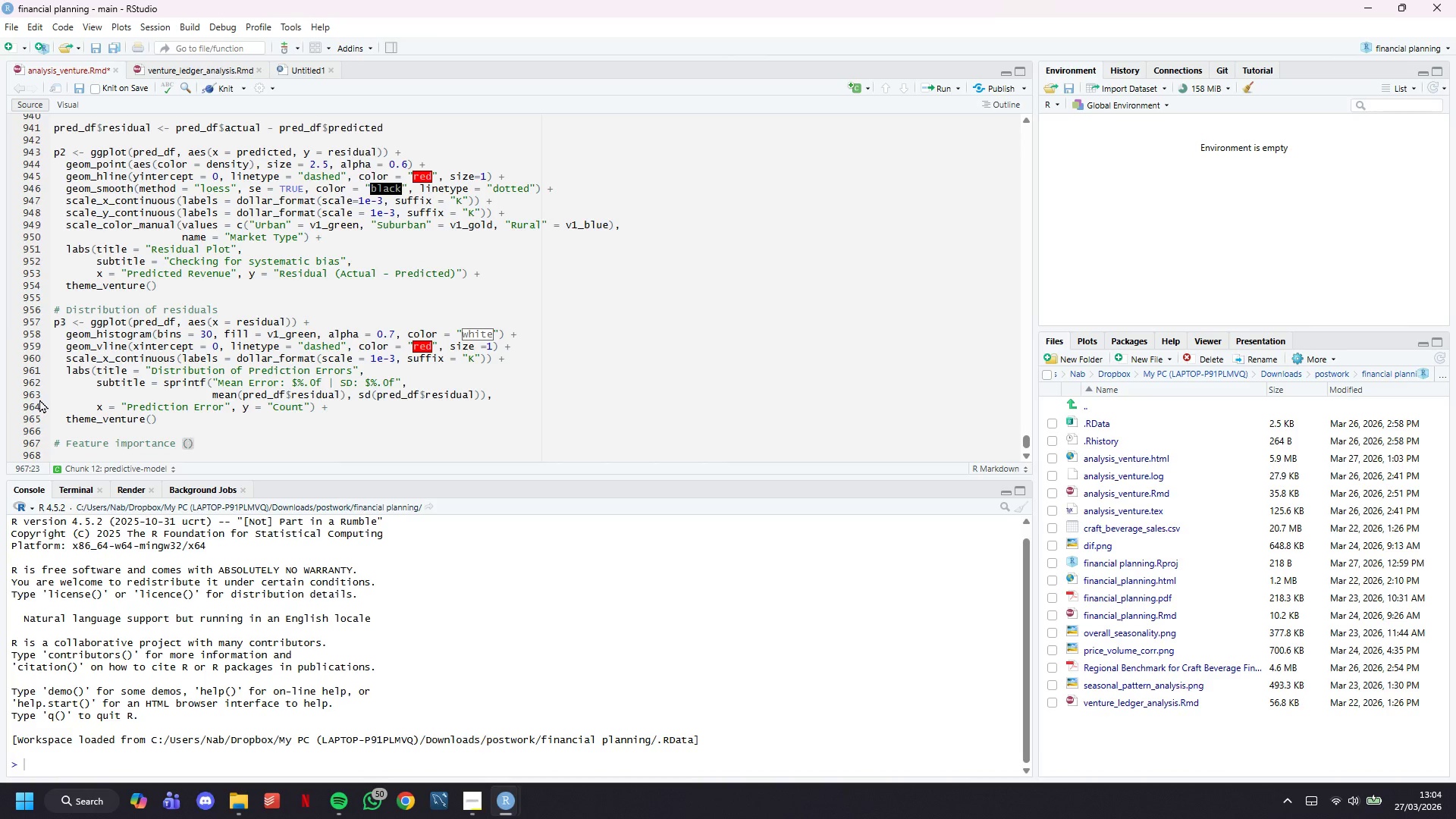 
type(coefficient magnitudes)
 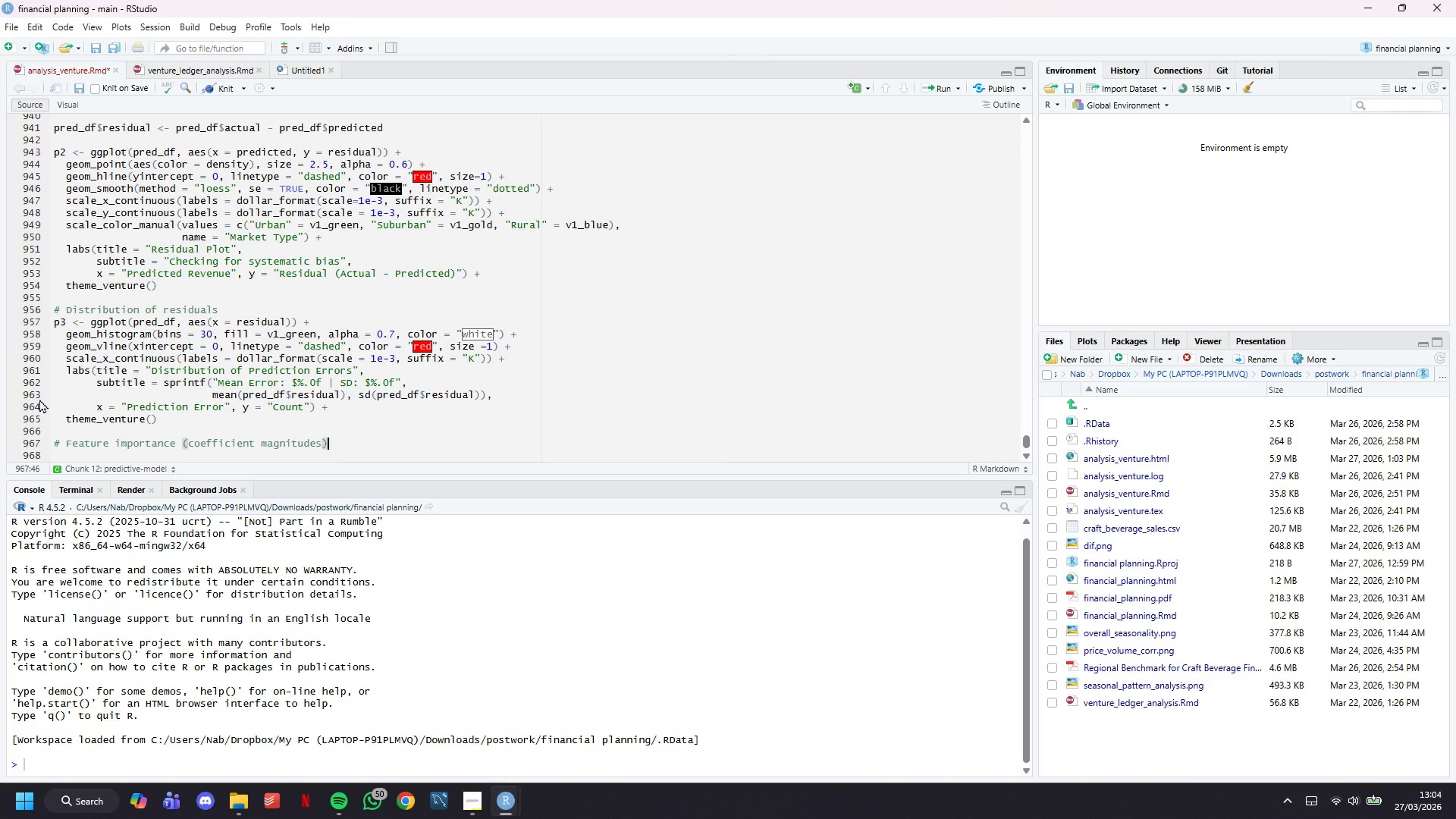 
key(ArrowRight)
 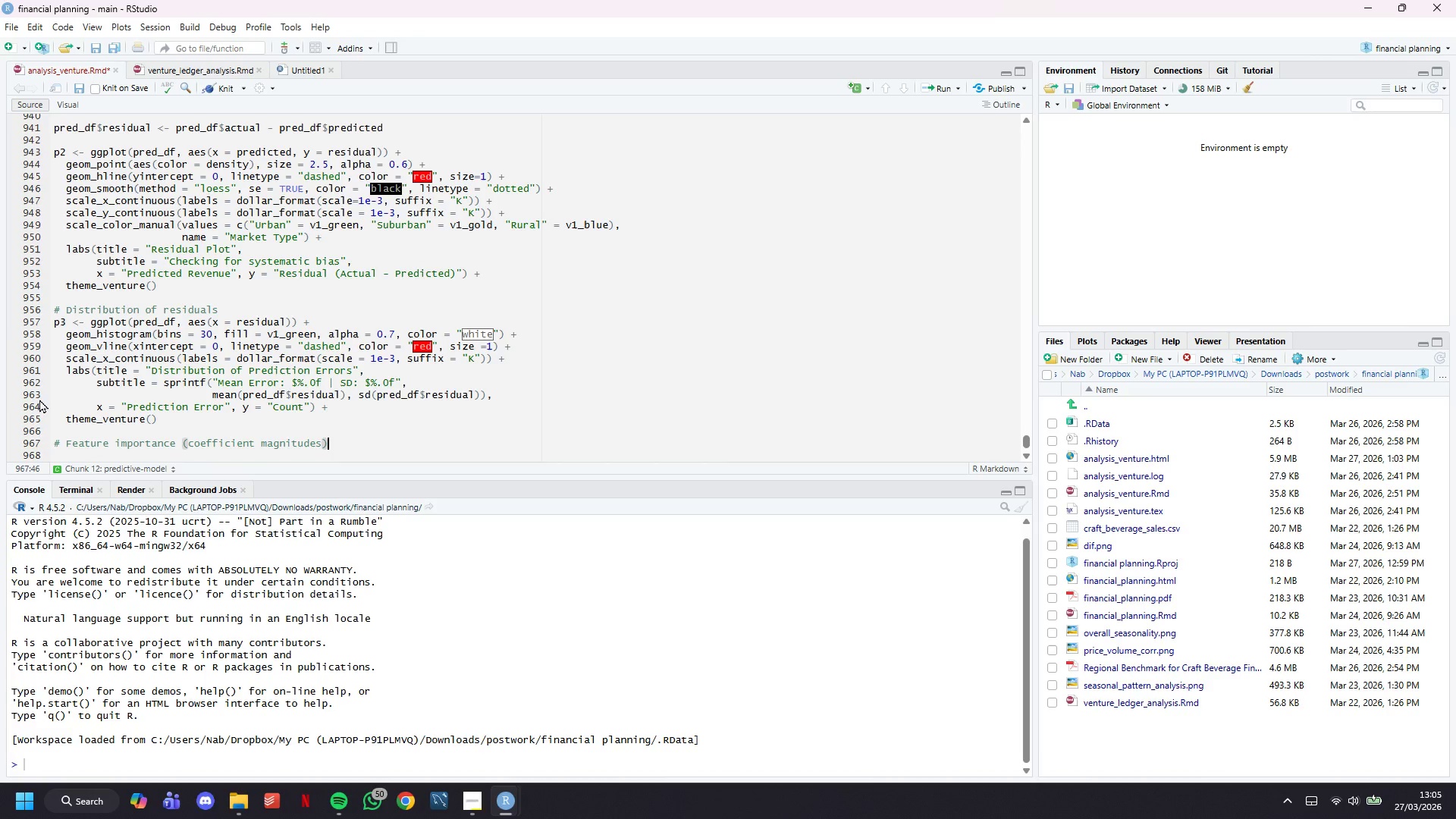 
key(Enter)
 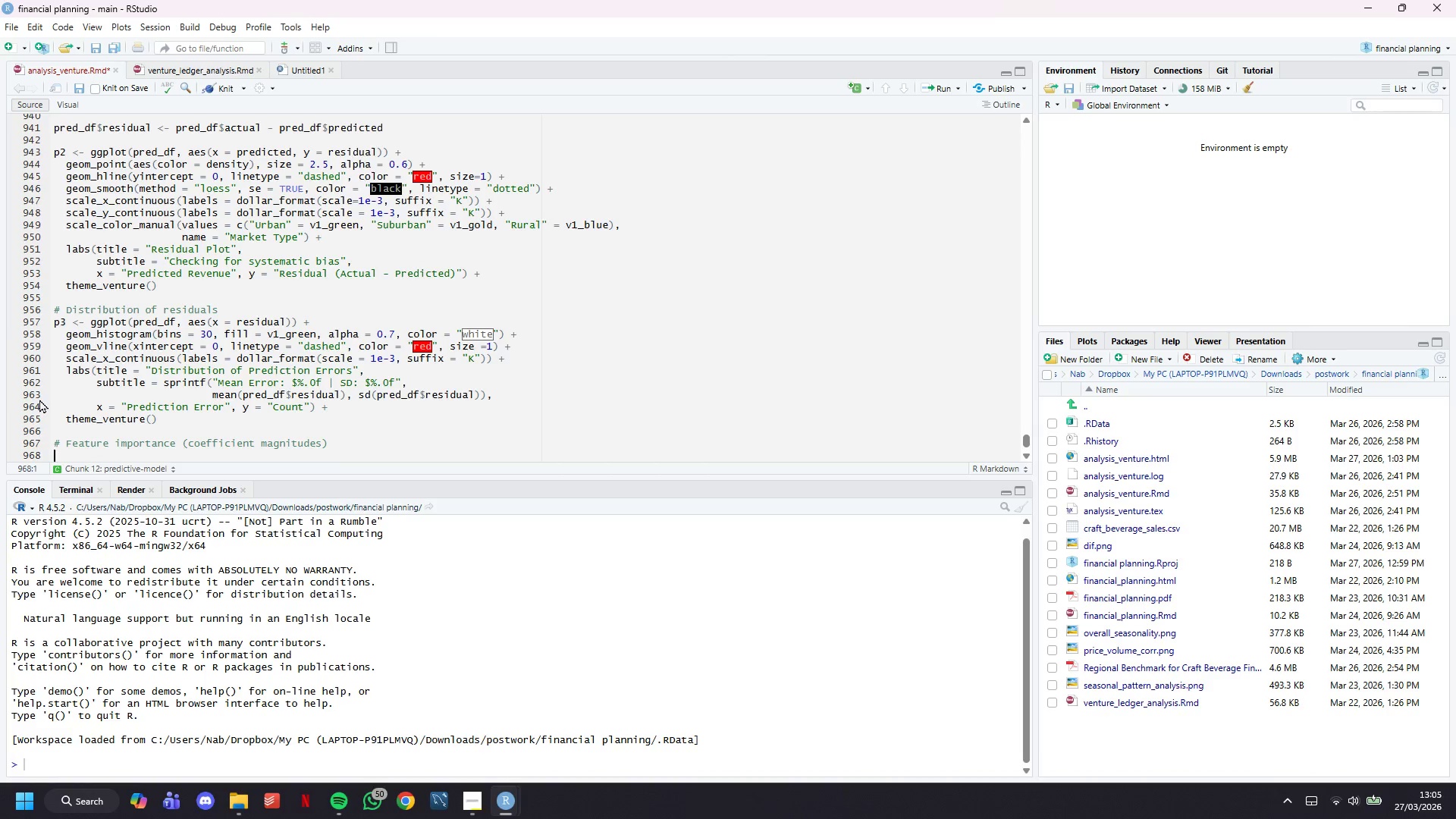 
type(coef_df <- data.frame()
 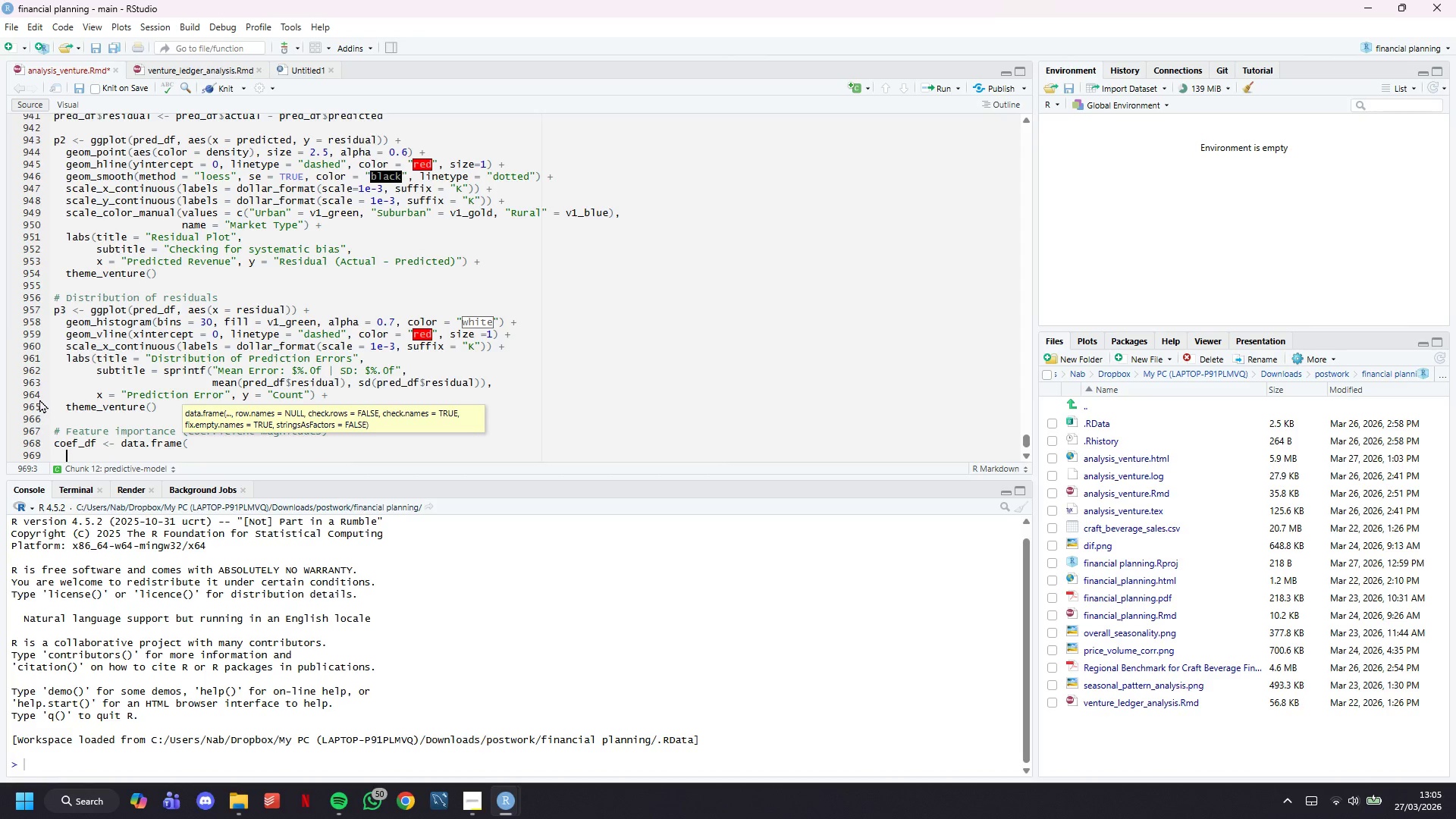 
 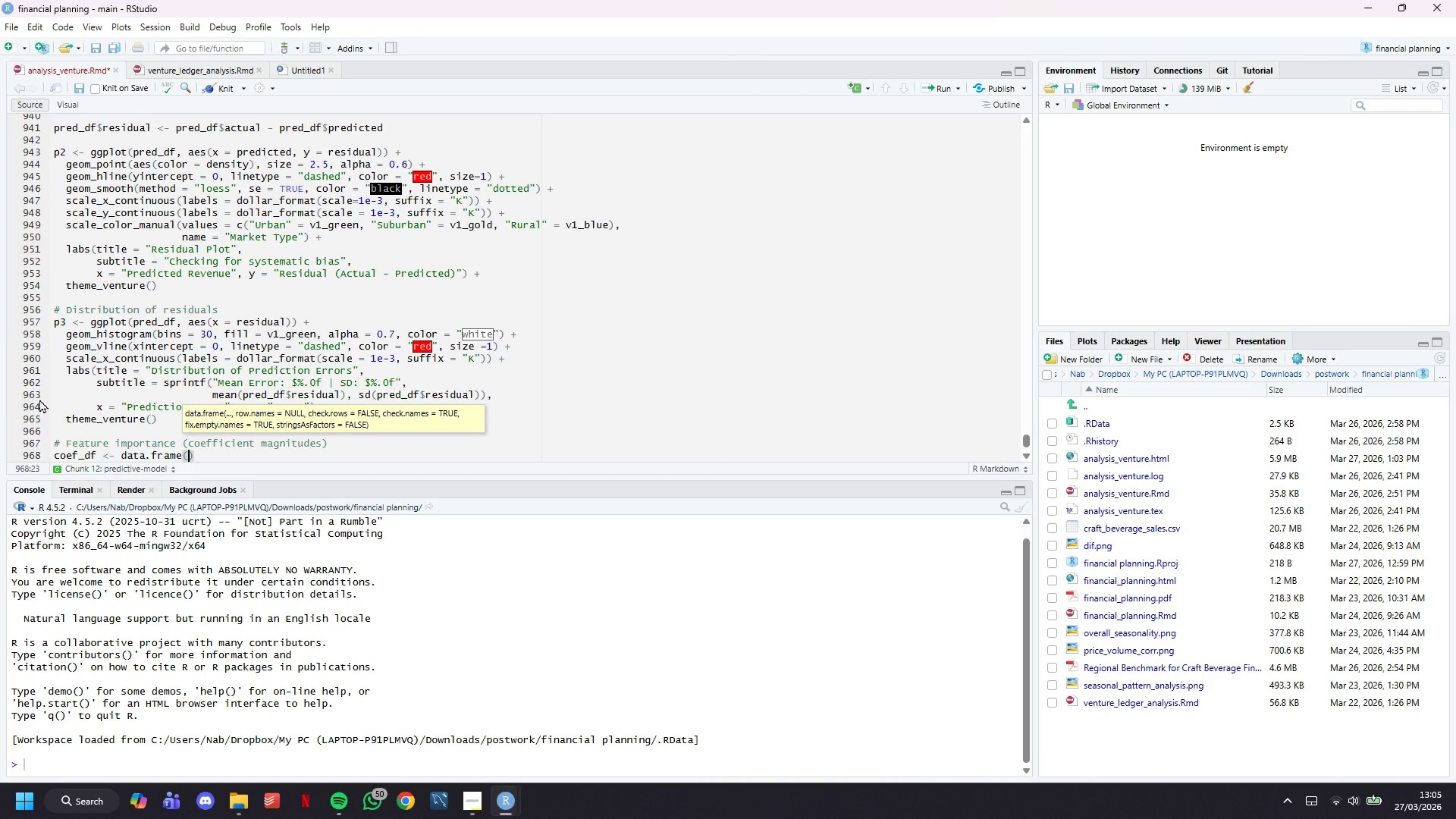 
key(Enter)
 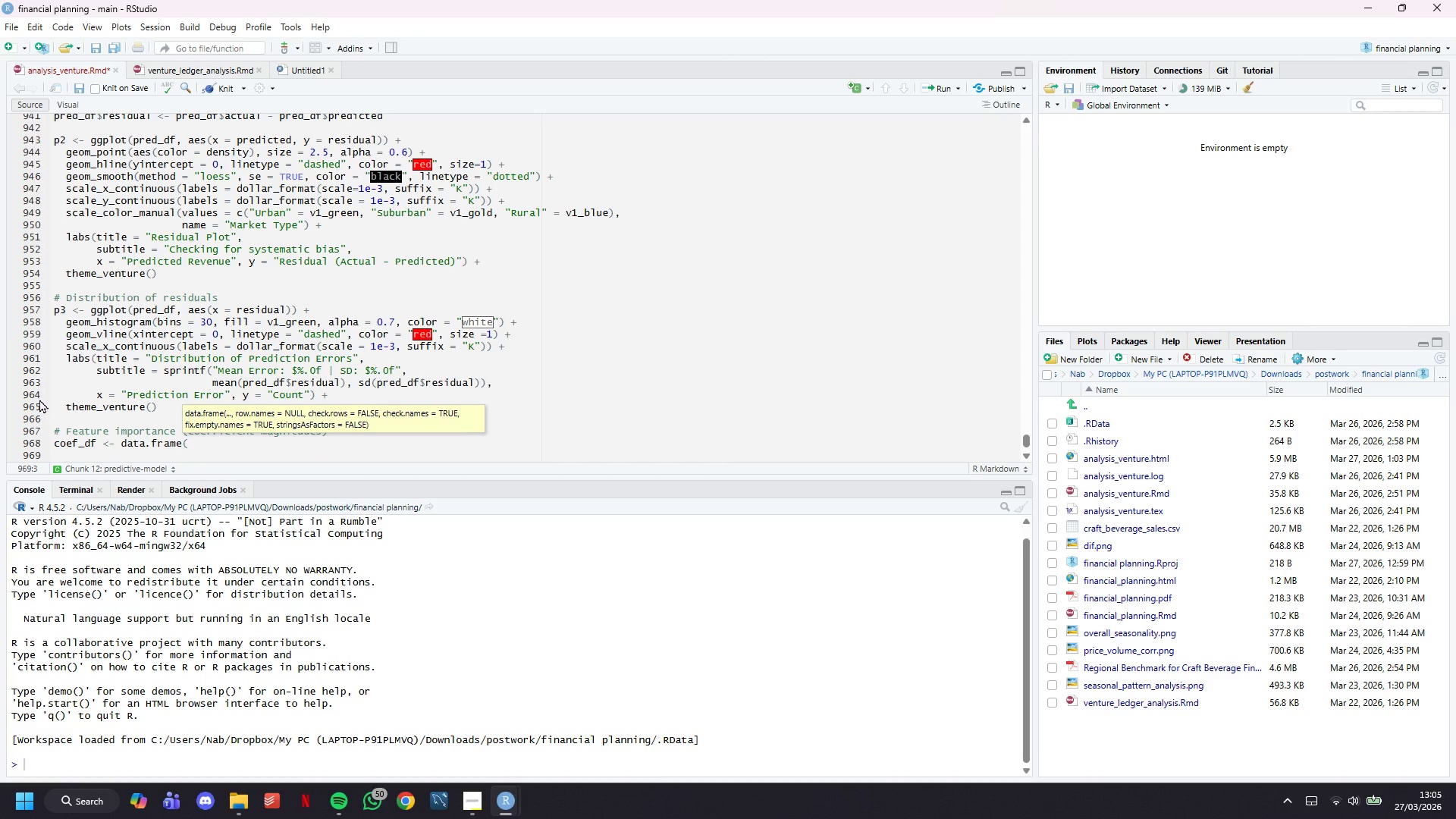 
type(feature = names(coef(final_model)
 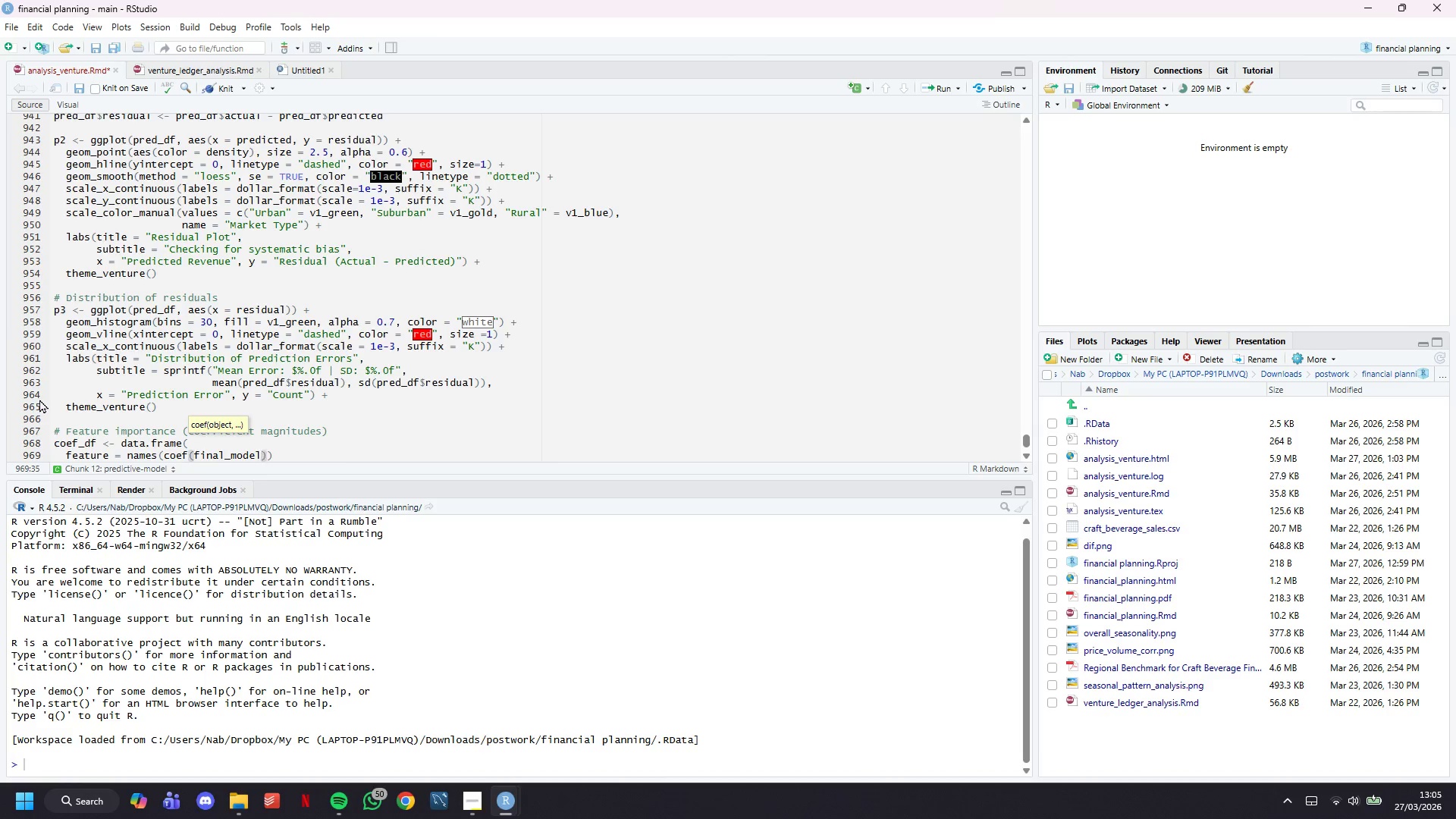 
key(ArrowRight)
 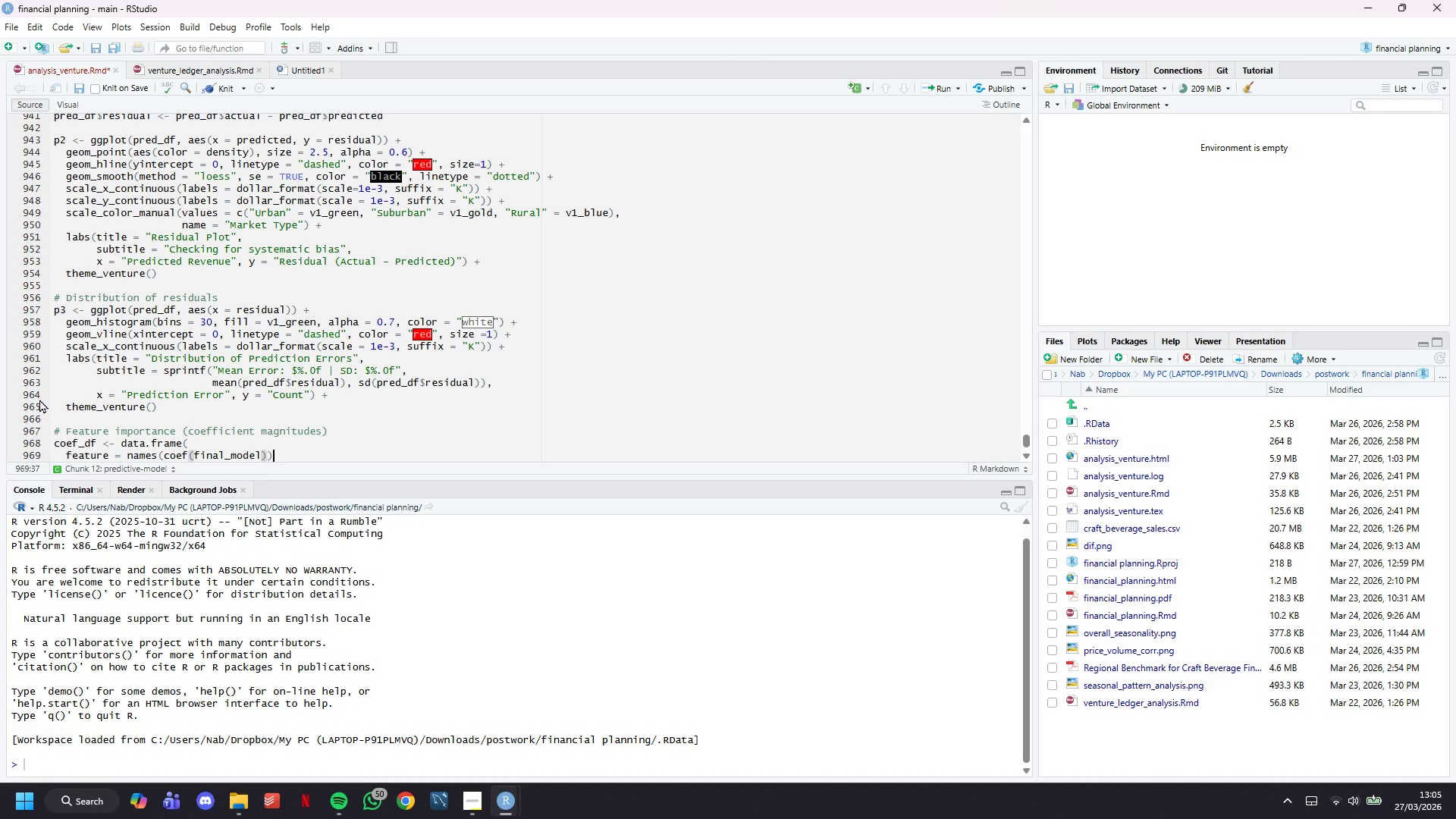 
key(ArrowRight)
 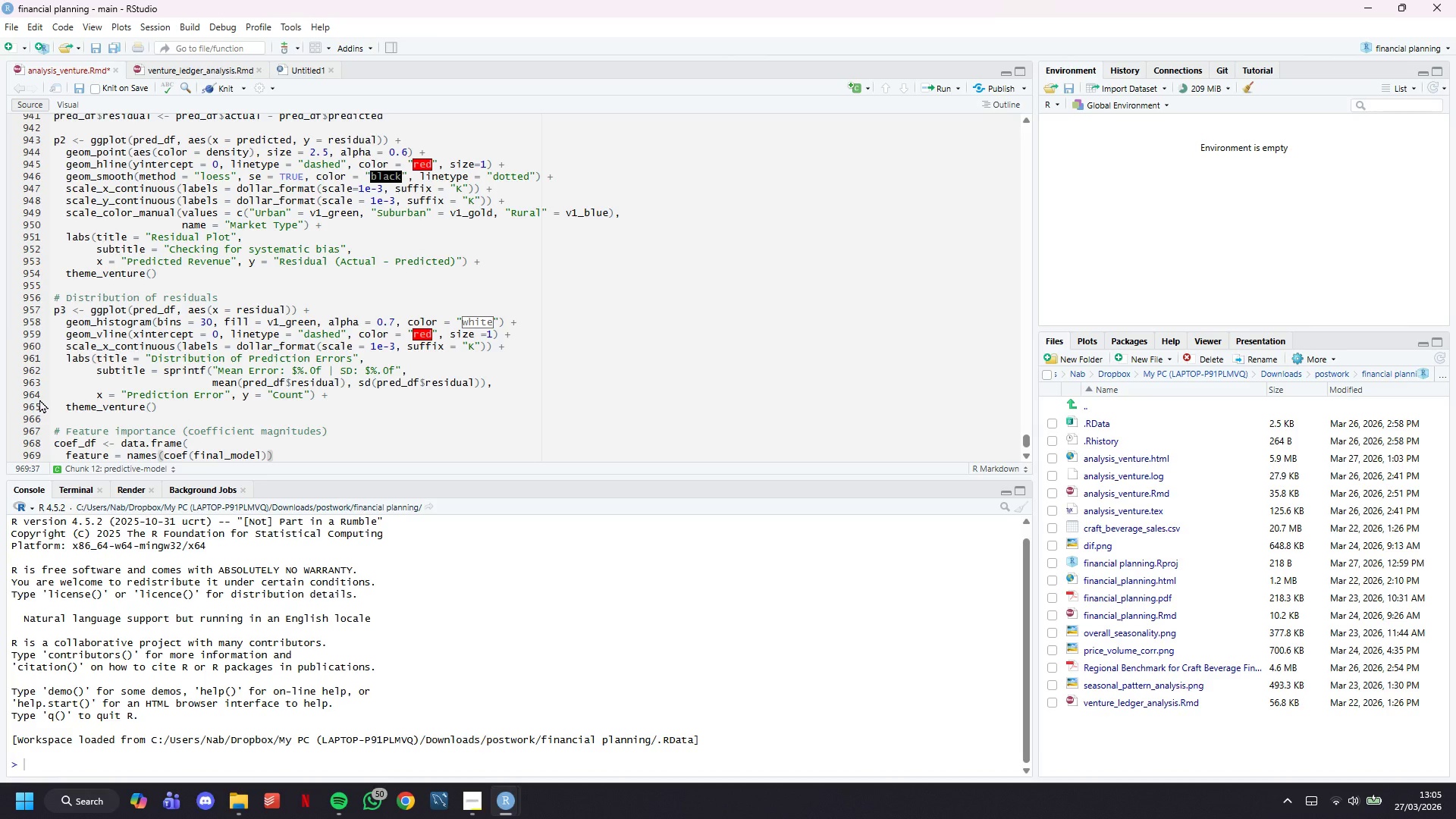 
key(BracketLeft)
 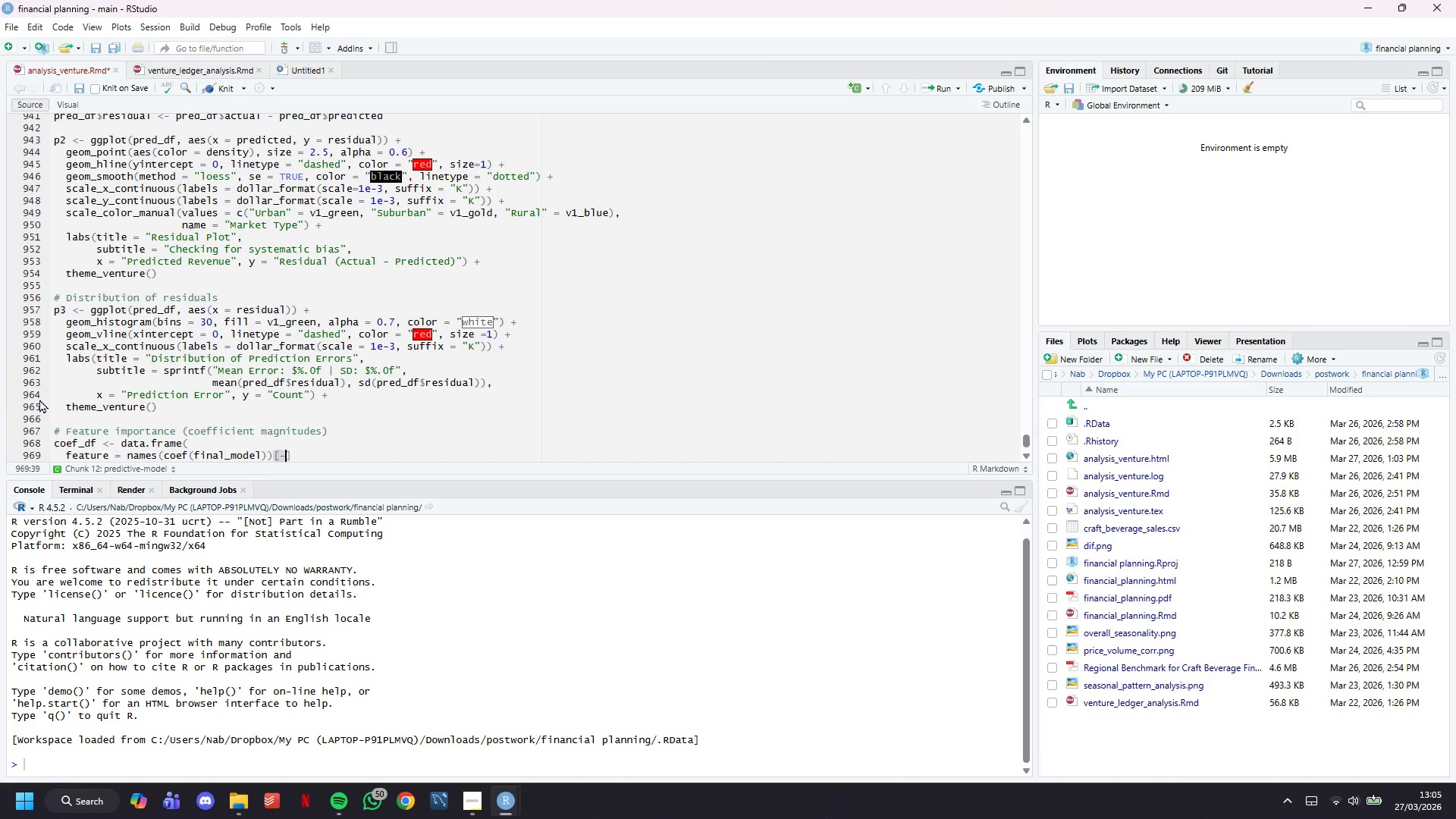 
key(Minus)
 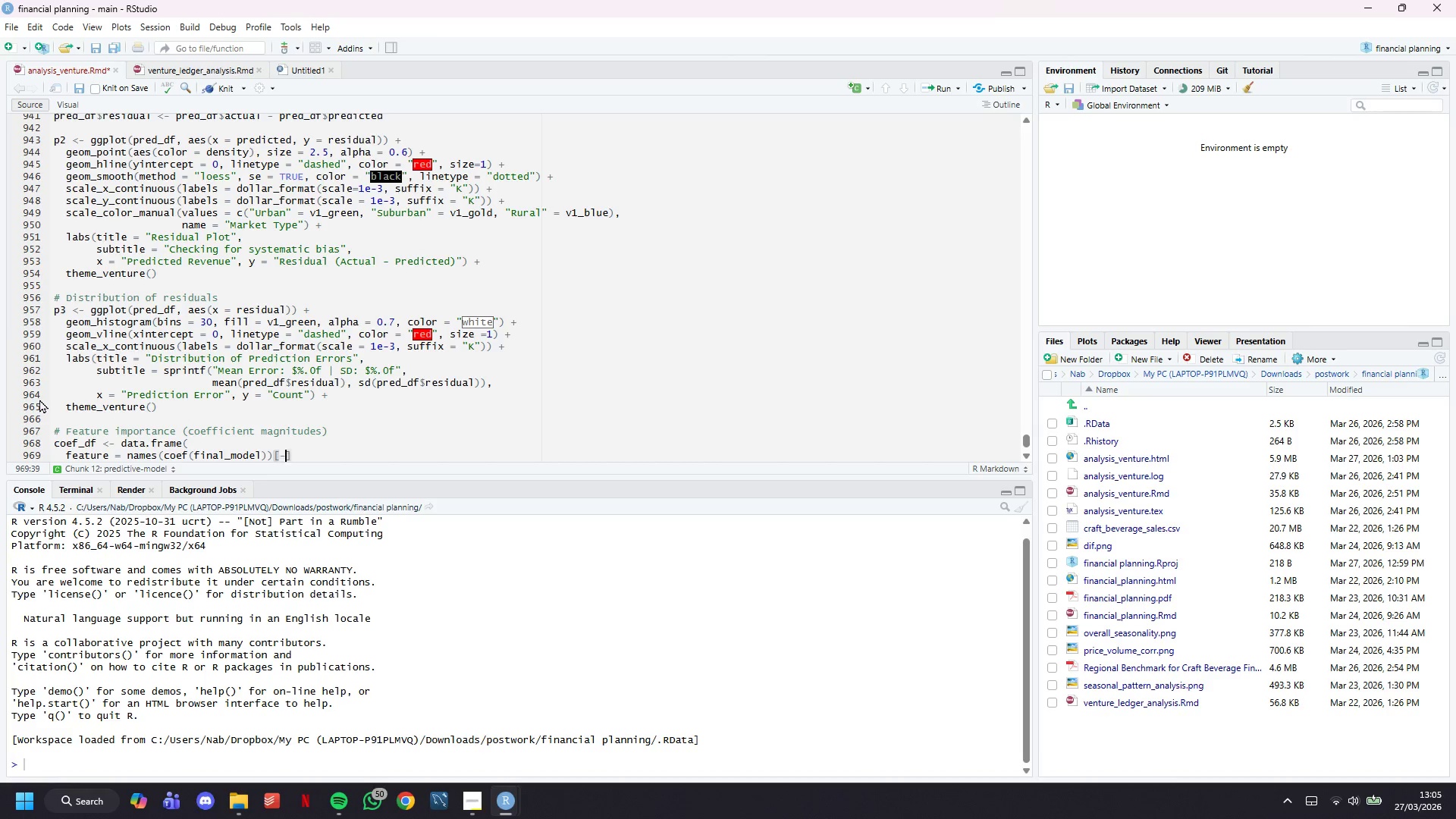 
key(1)
 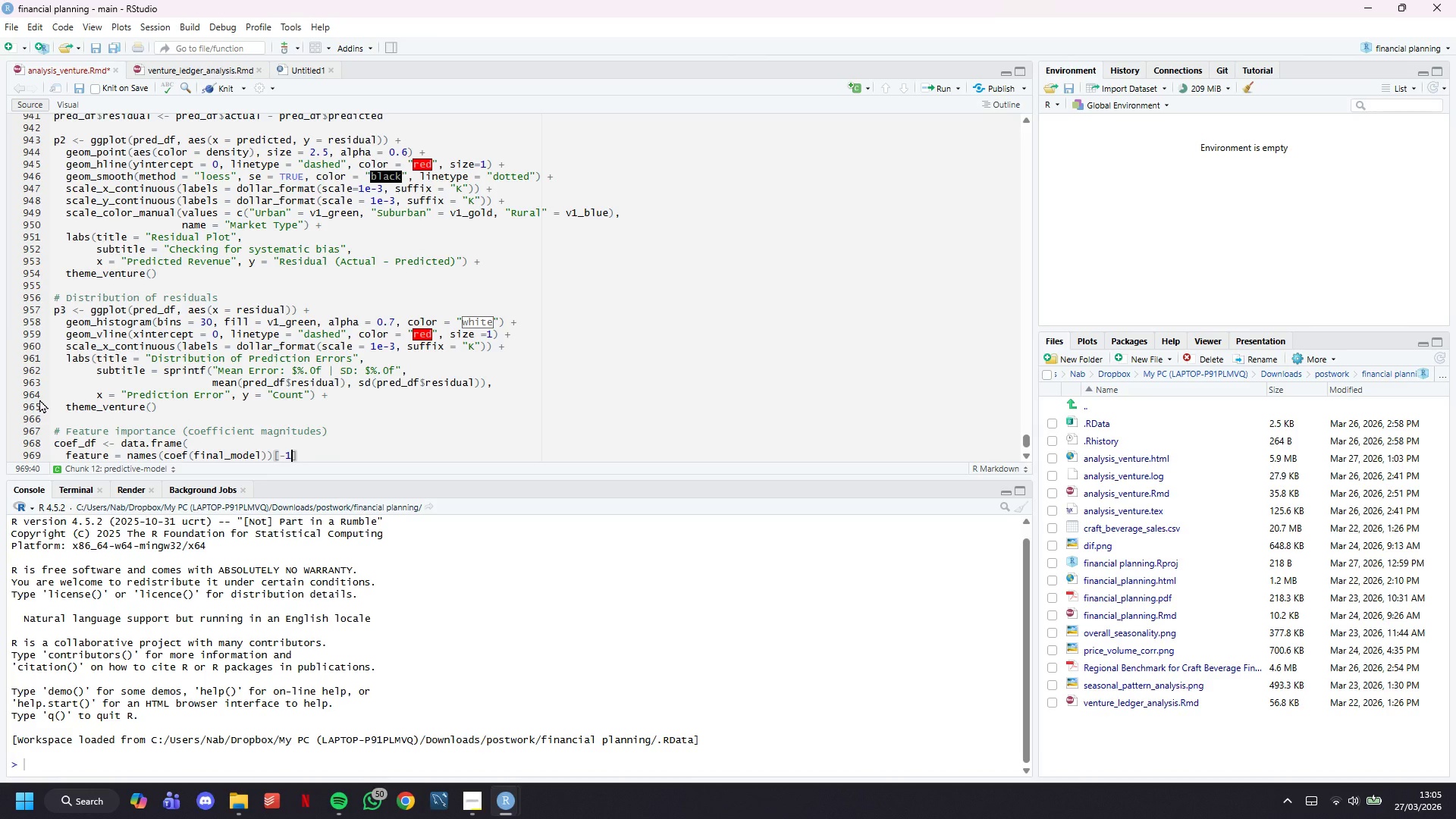 
key(ArrowRight)
 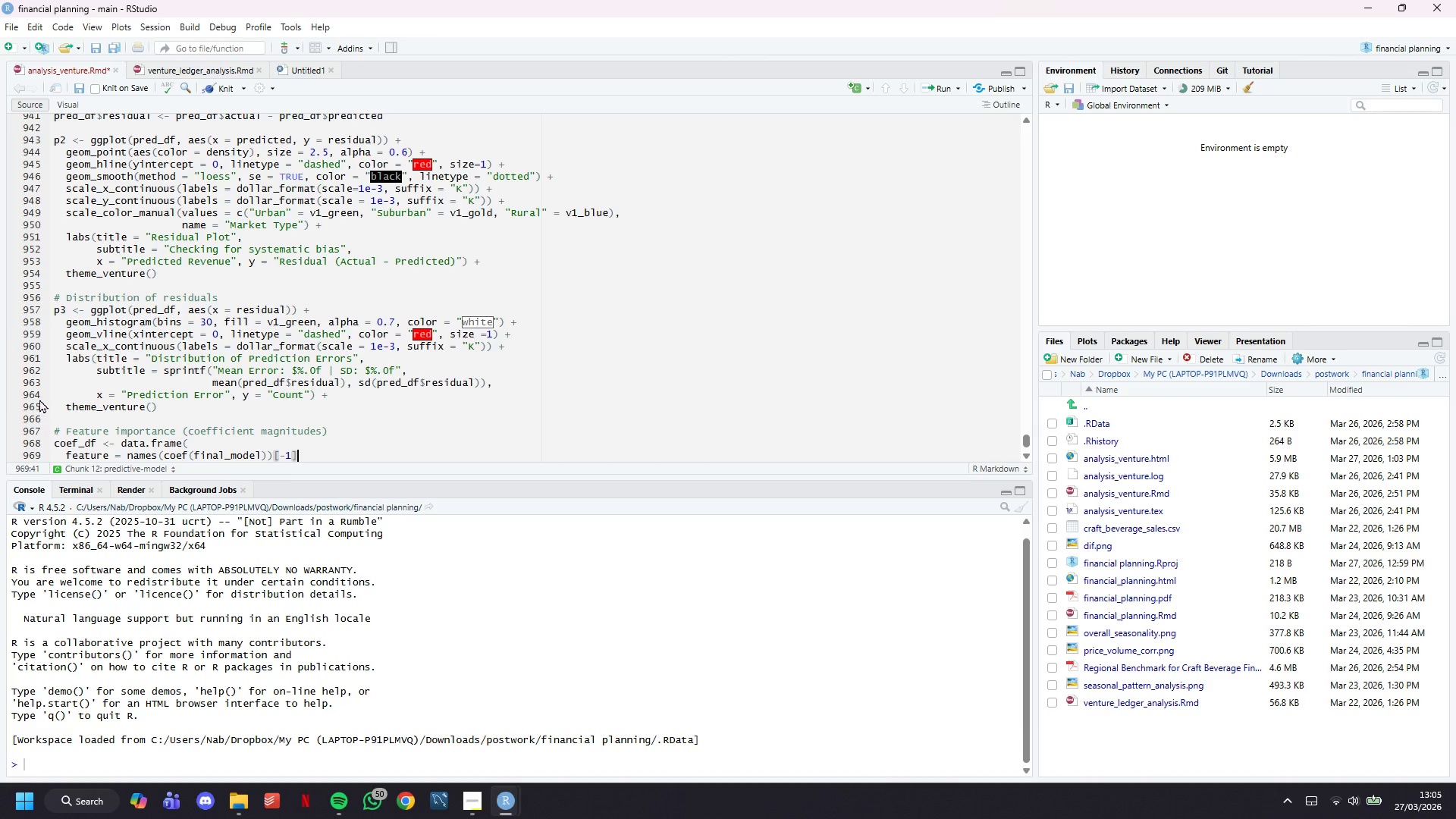 
wait(5.36)
 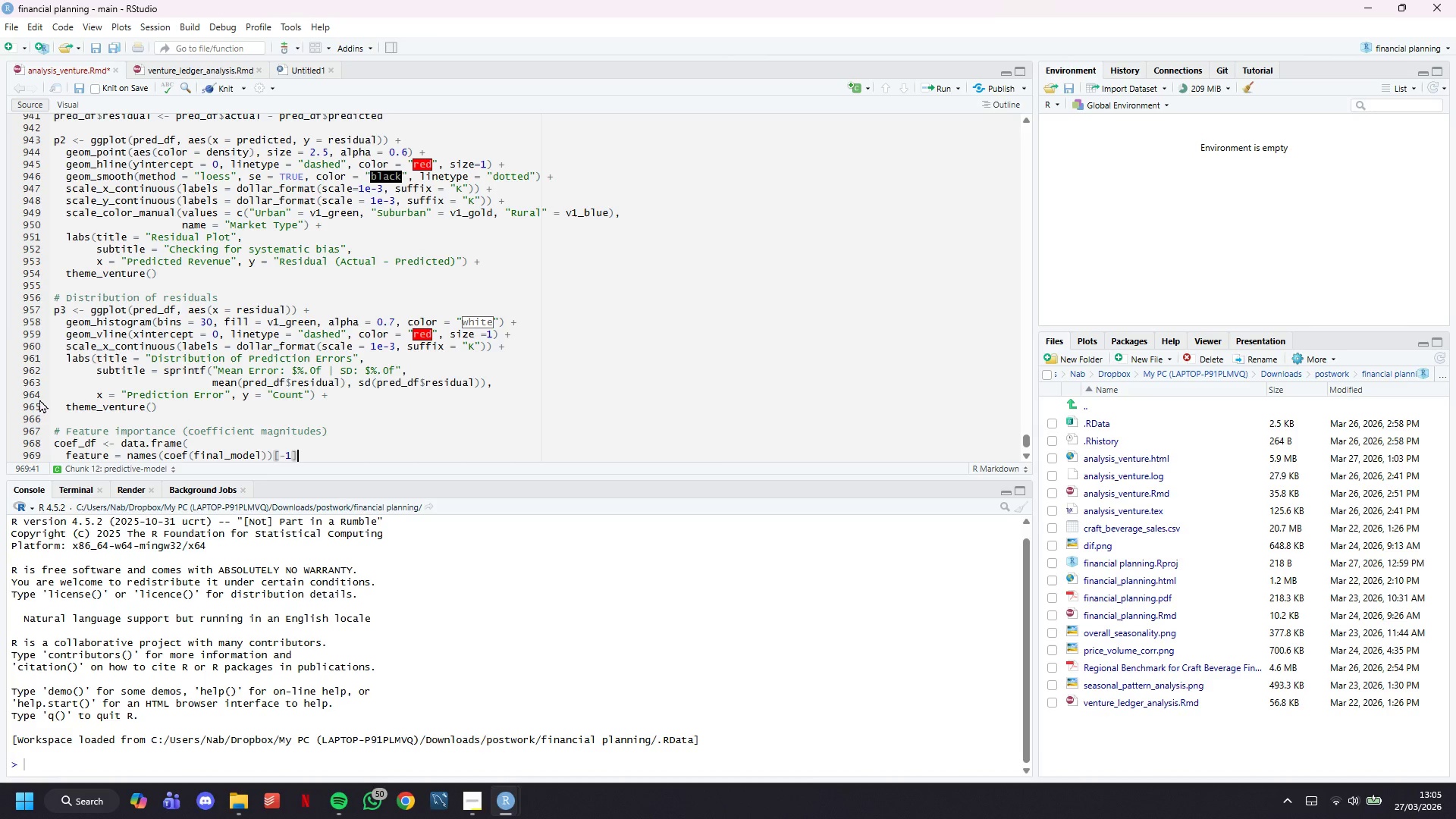 
type(, # Exclude intercept)
 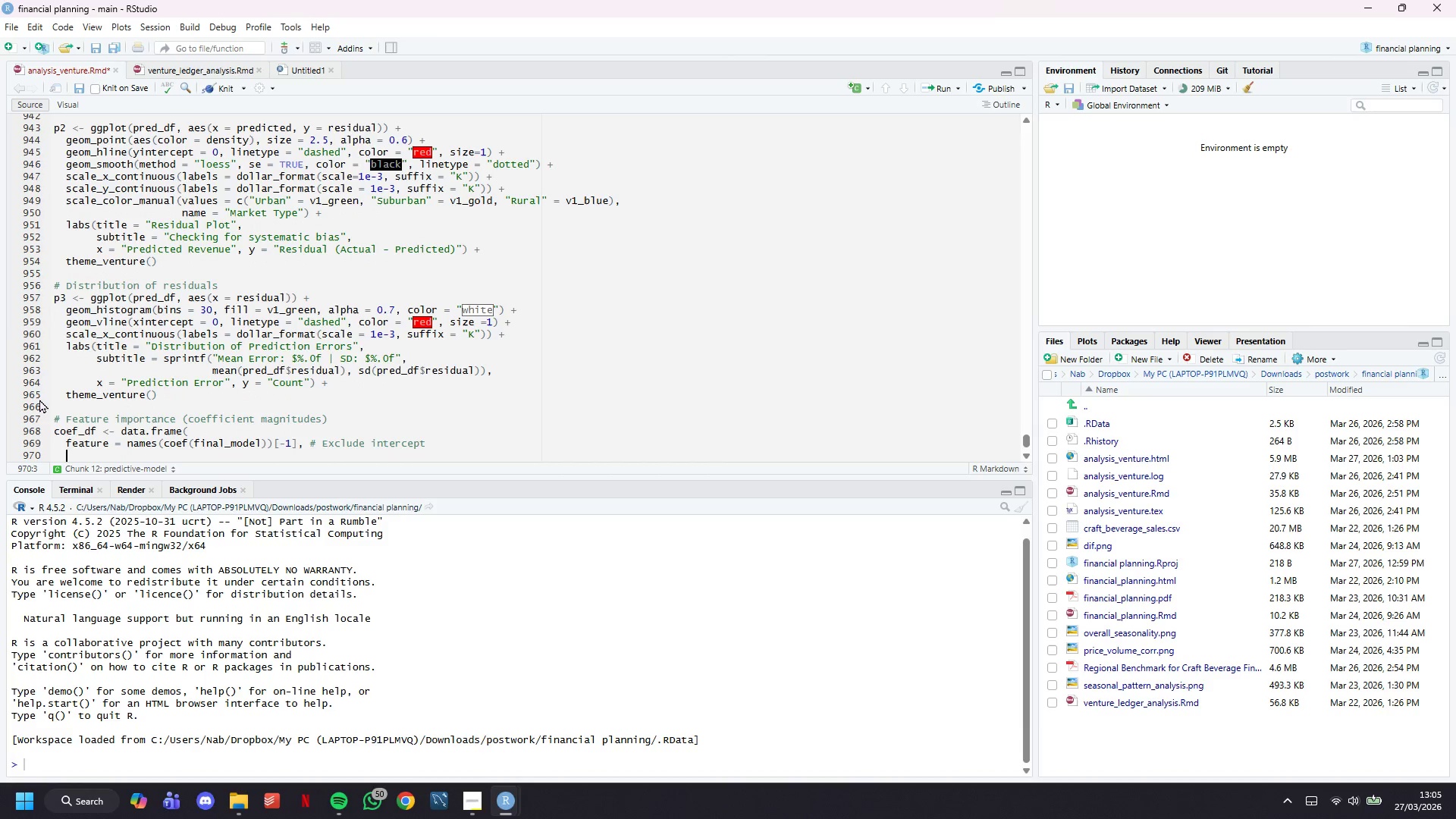 
 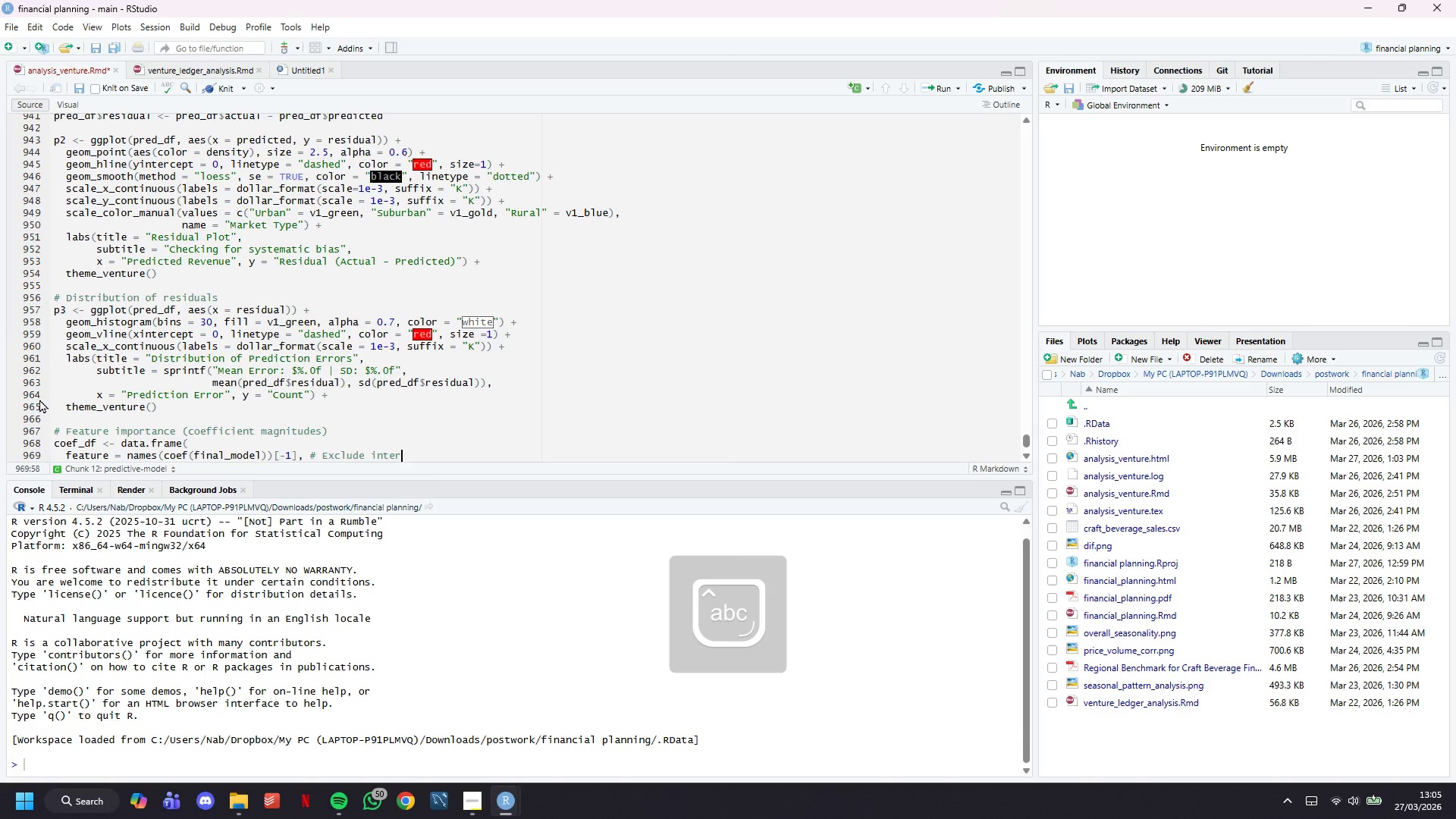 
key(Enter)
 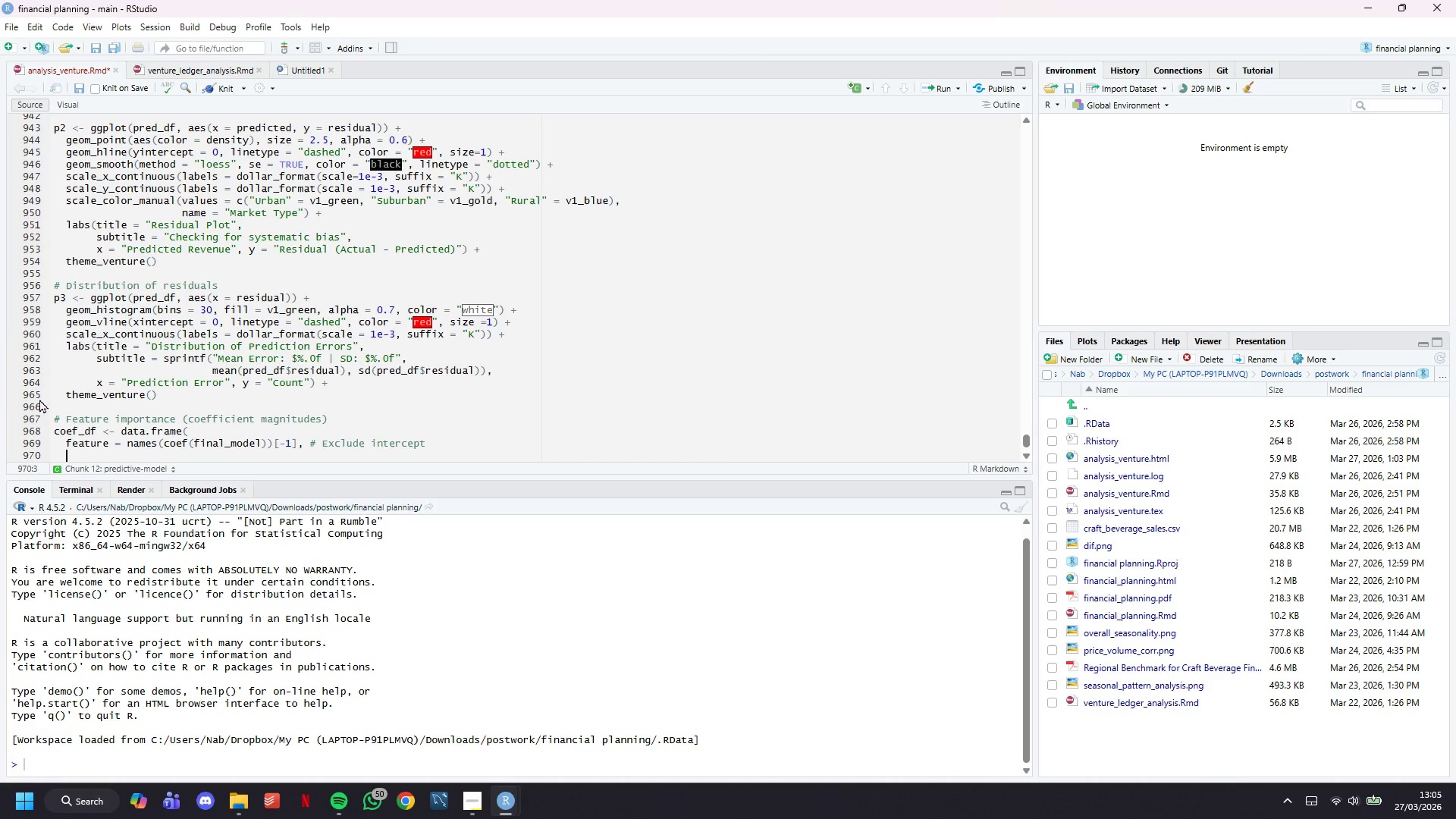 
wait(6.58)
 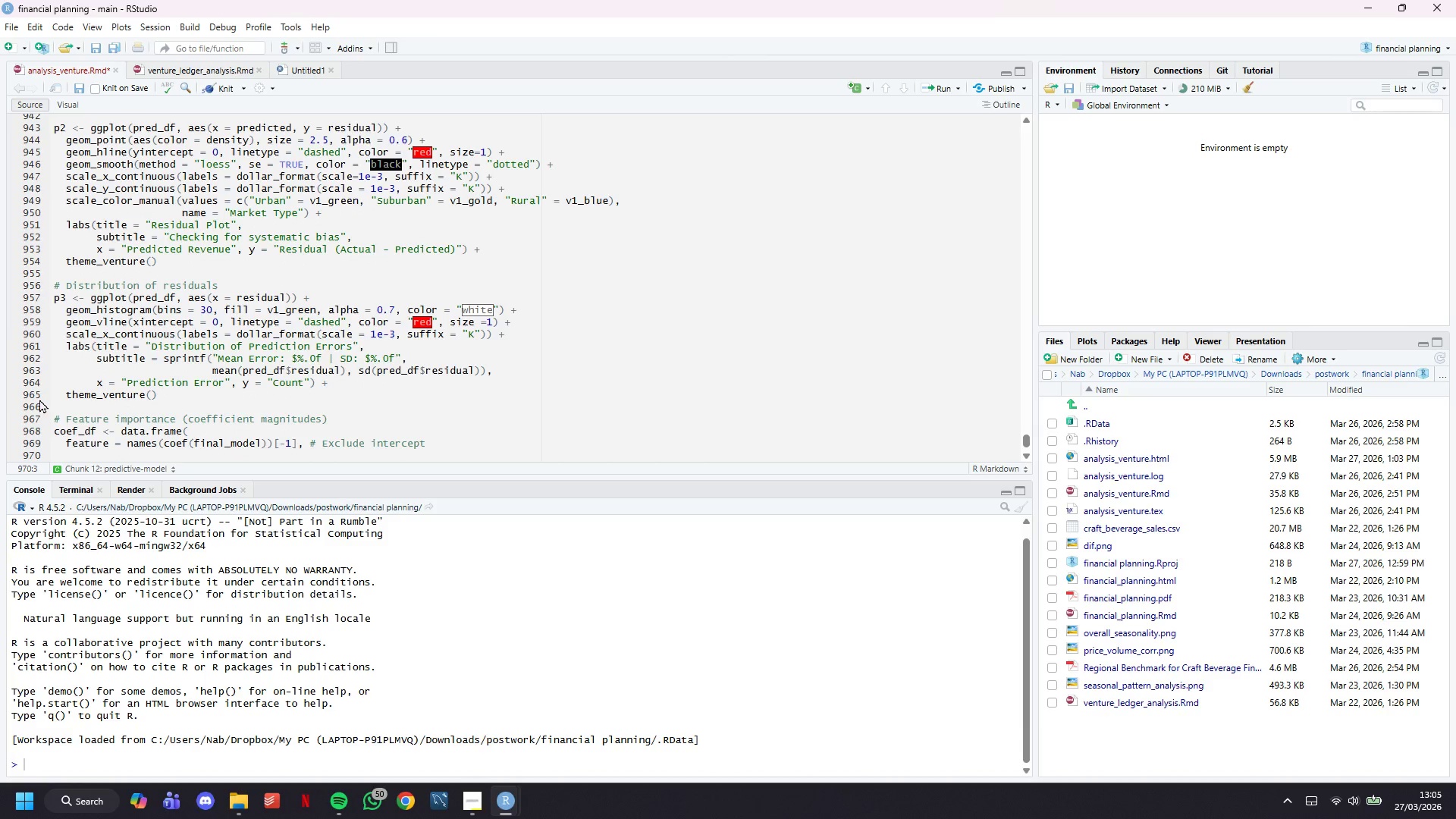 
type(coefficie)
key(Tab)
key(Backspace)
key(Backspace)
type( = coef(final_model)
 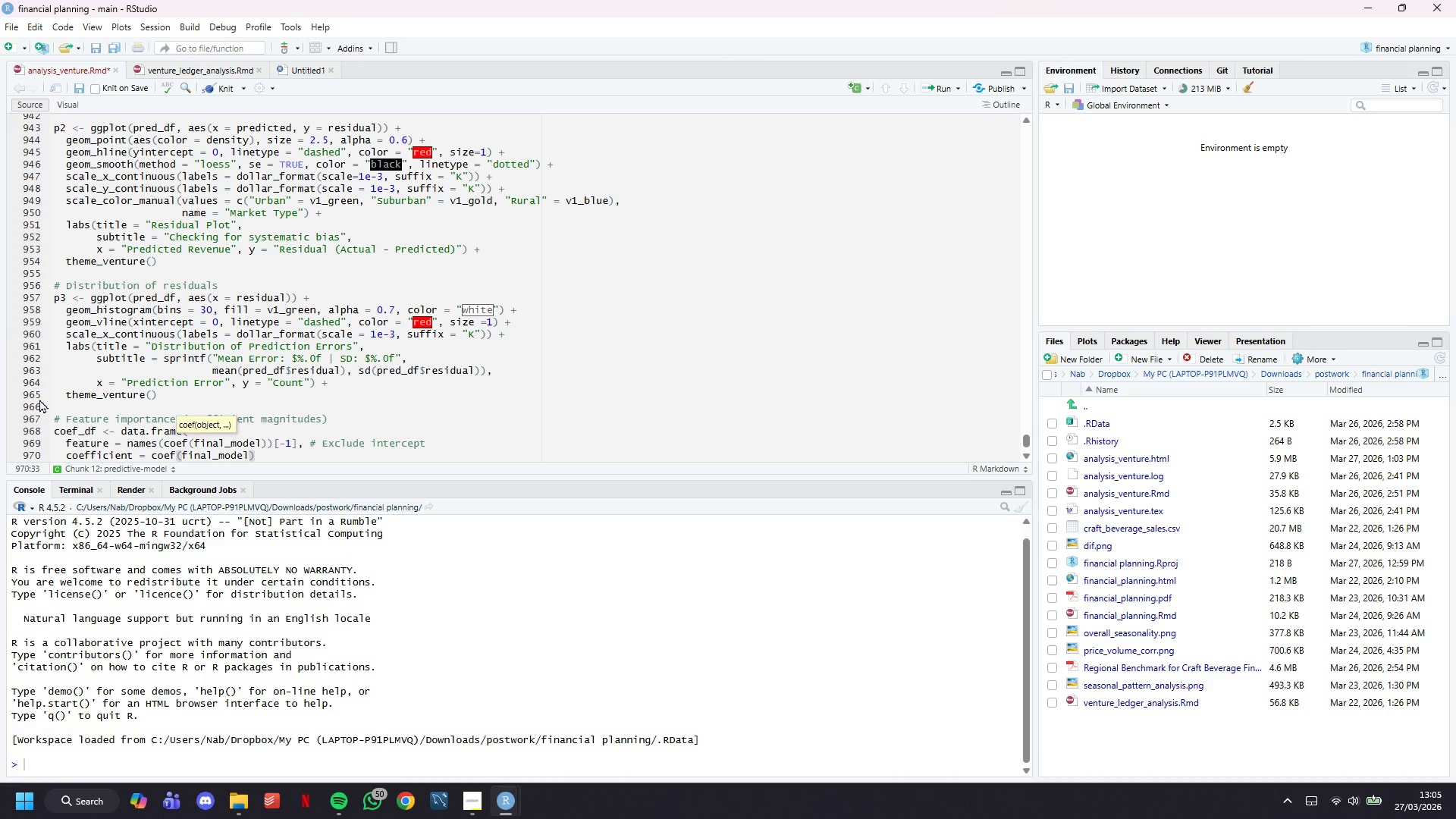 
key(ArrowRight)
 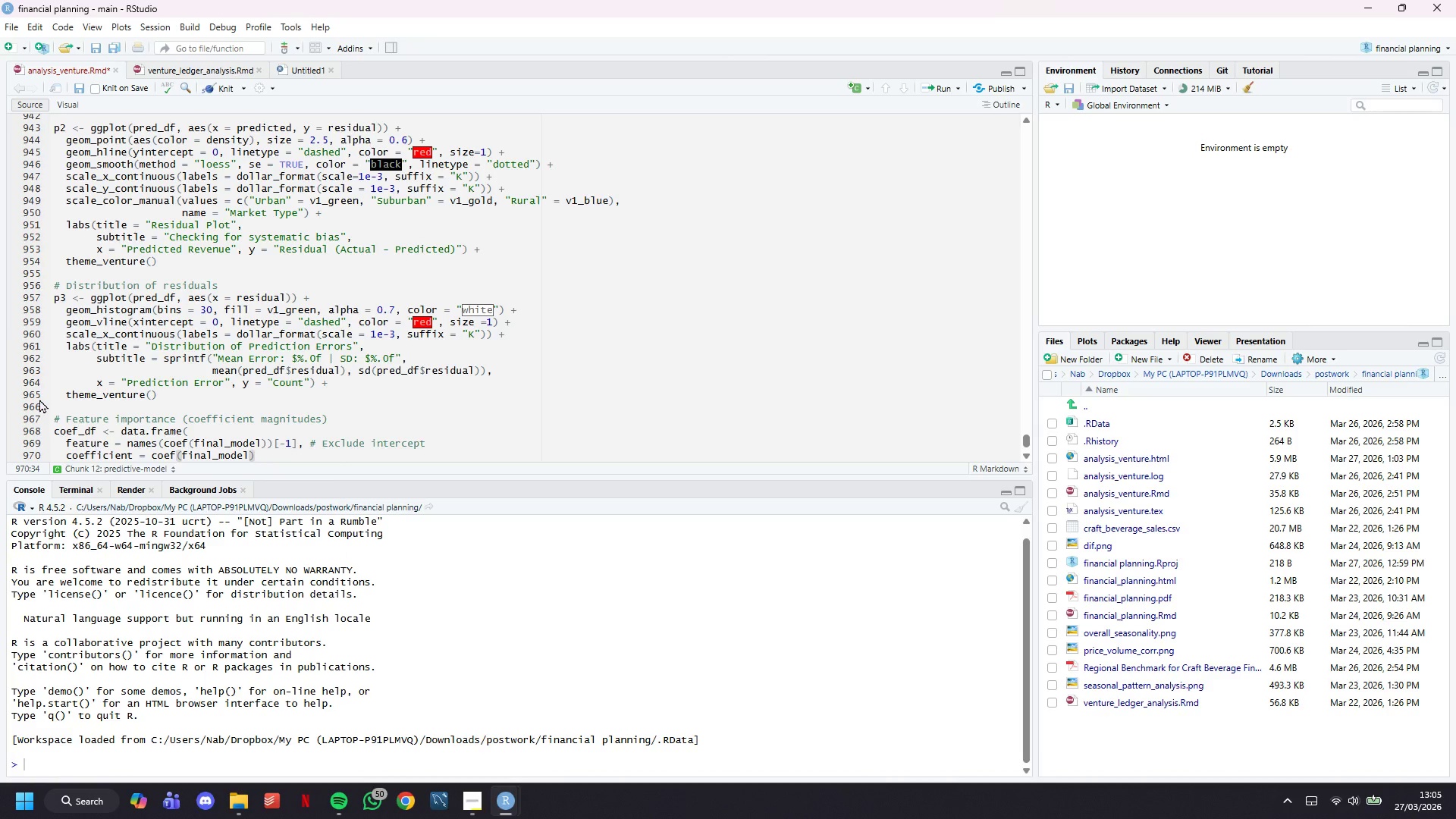 
key(BracketLeft)
 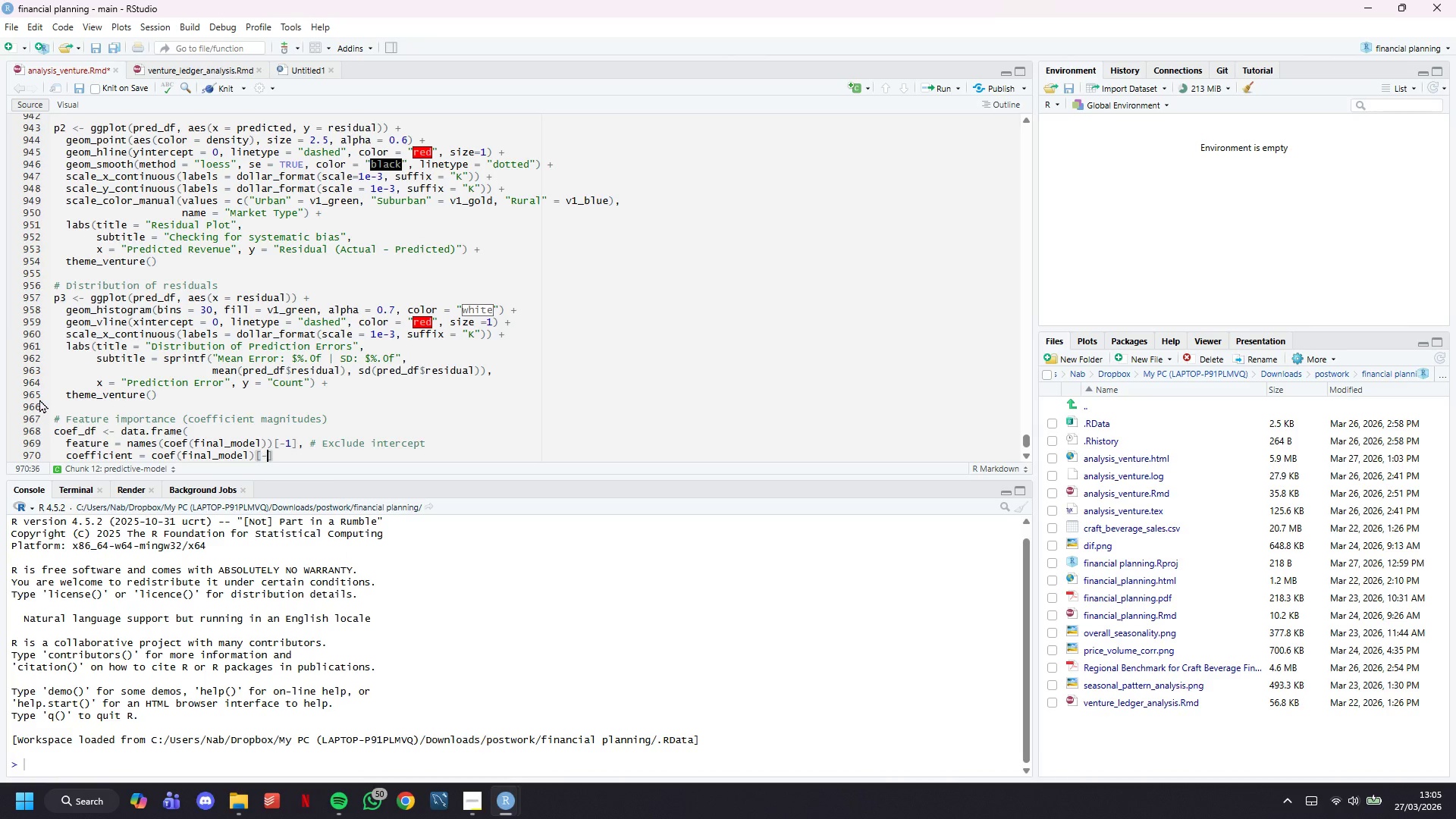 
key(Minus)
 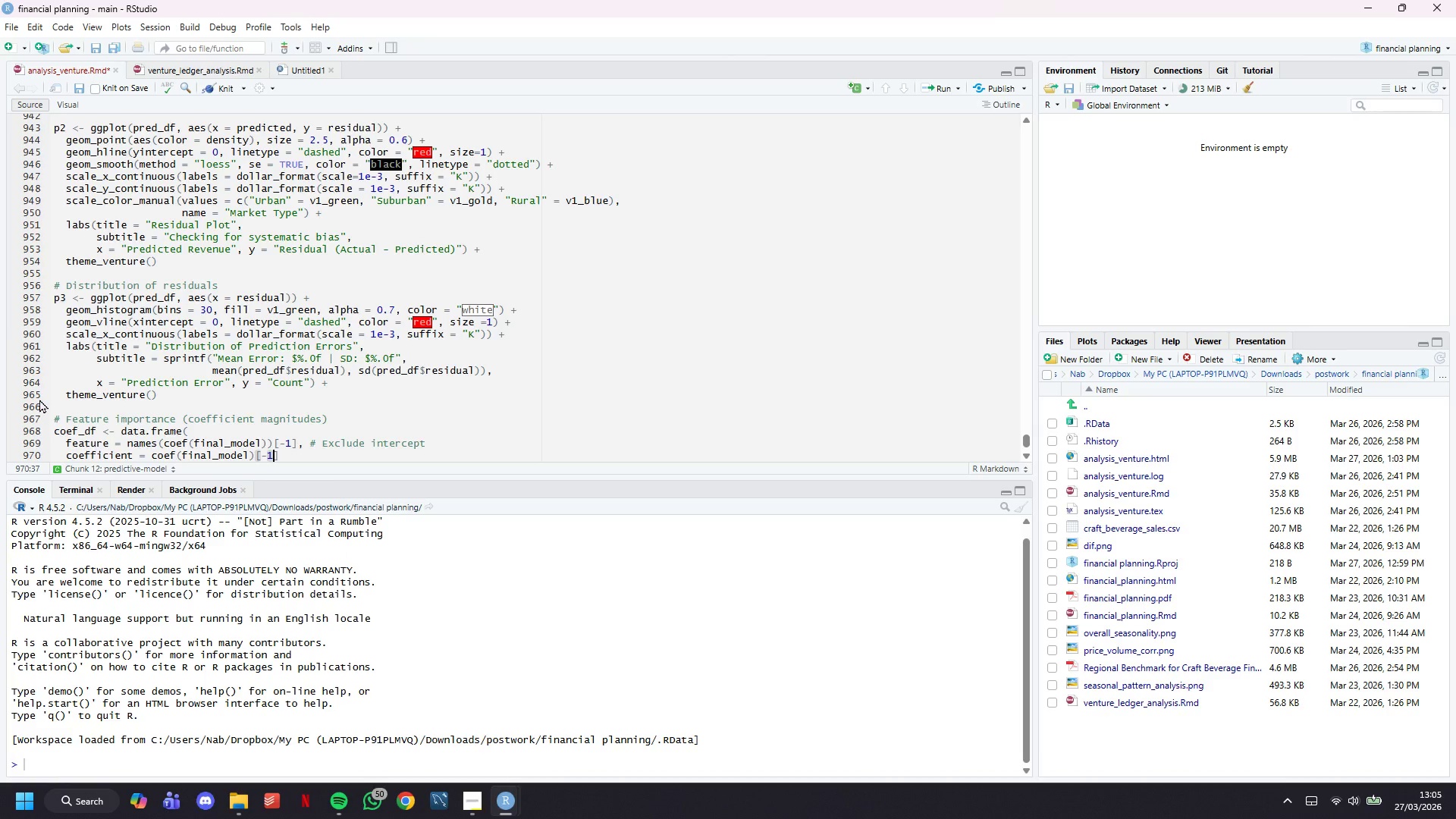 
key(1)
 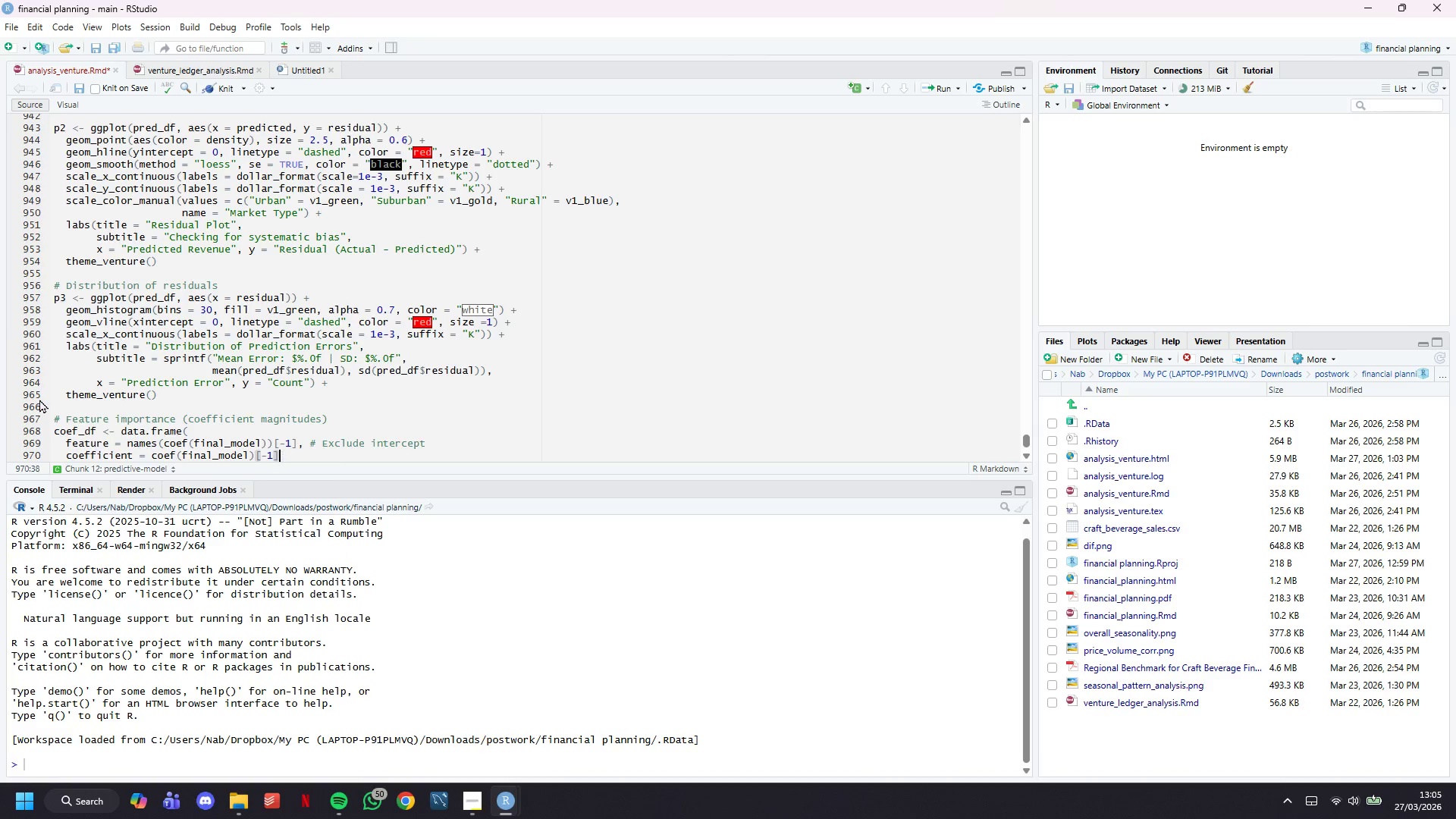 
key(ArrowRight)
 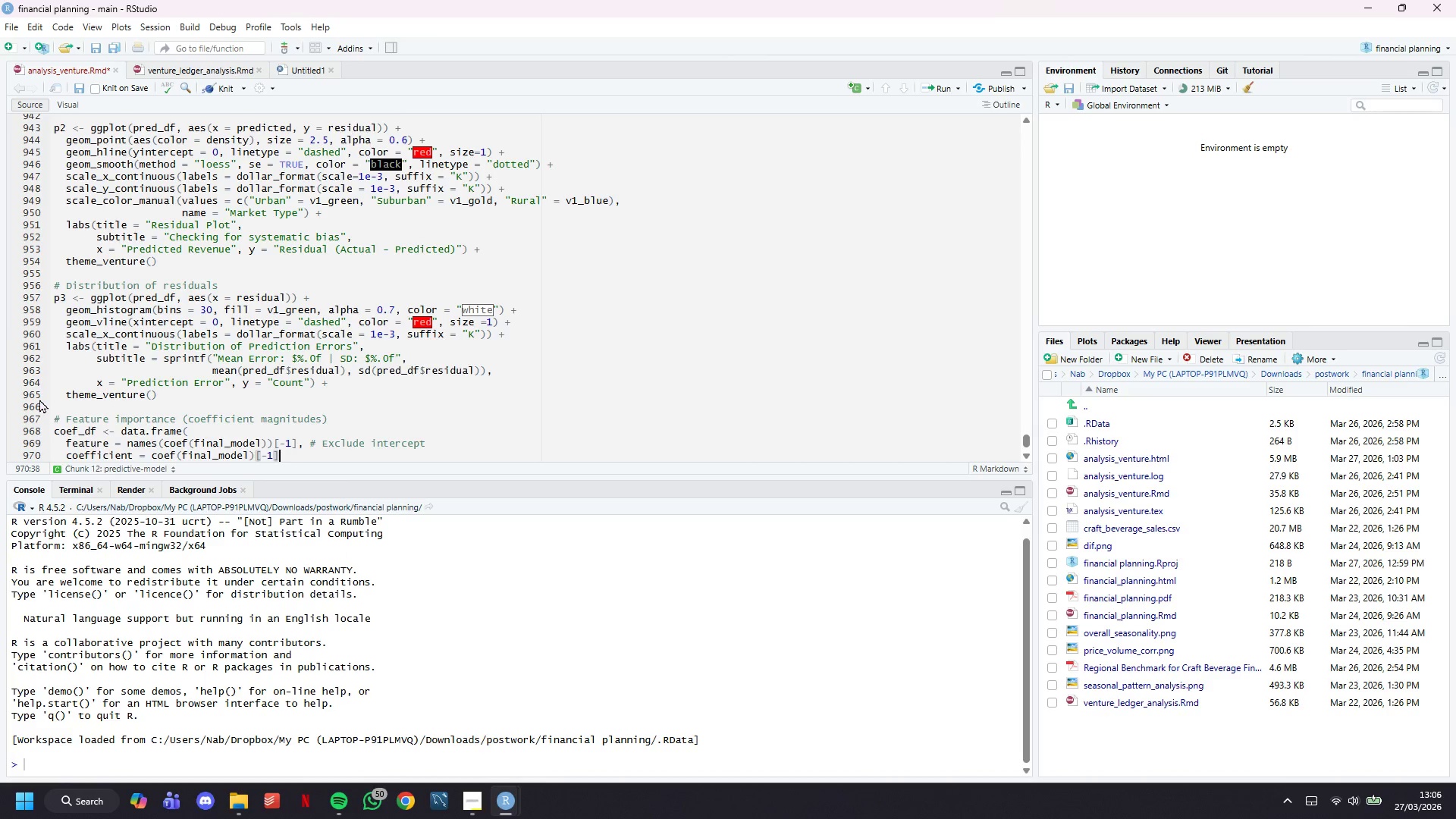 
key(Enter)
 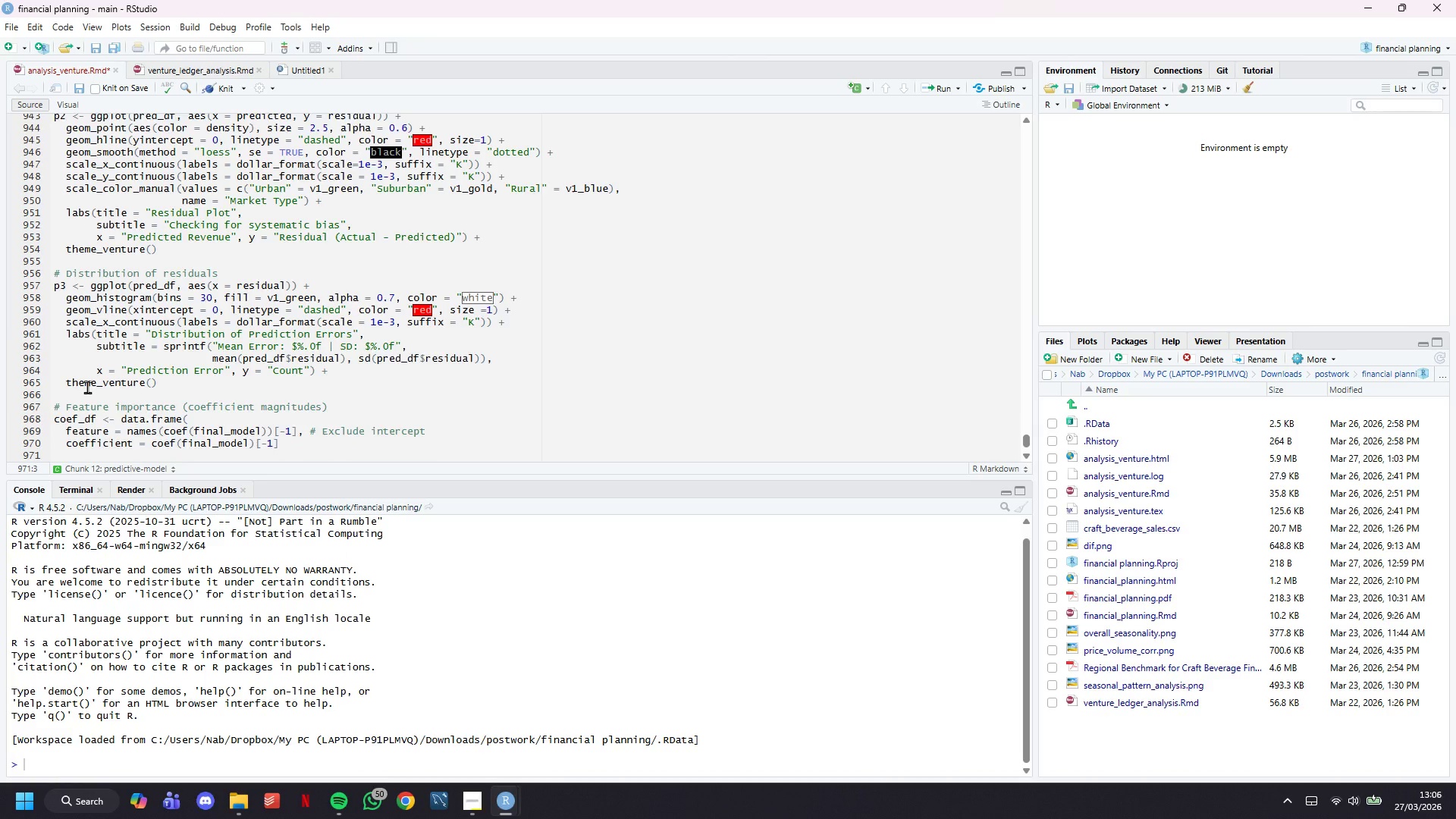 
scroll: coordinate [87, 387], scroll_direction: down, amount: 4.0
 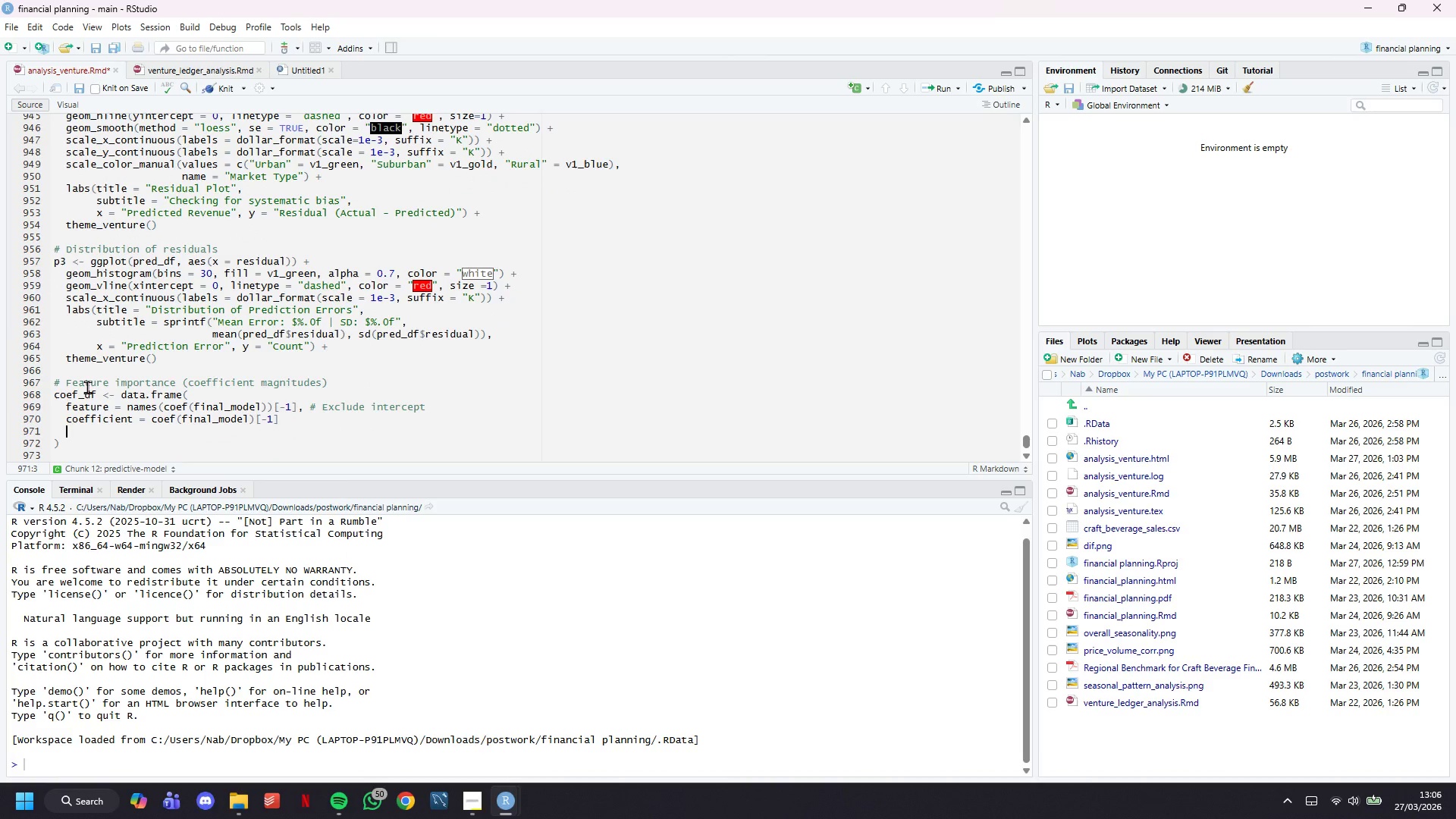 
key(ArrowDown)
 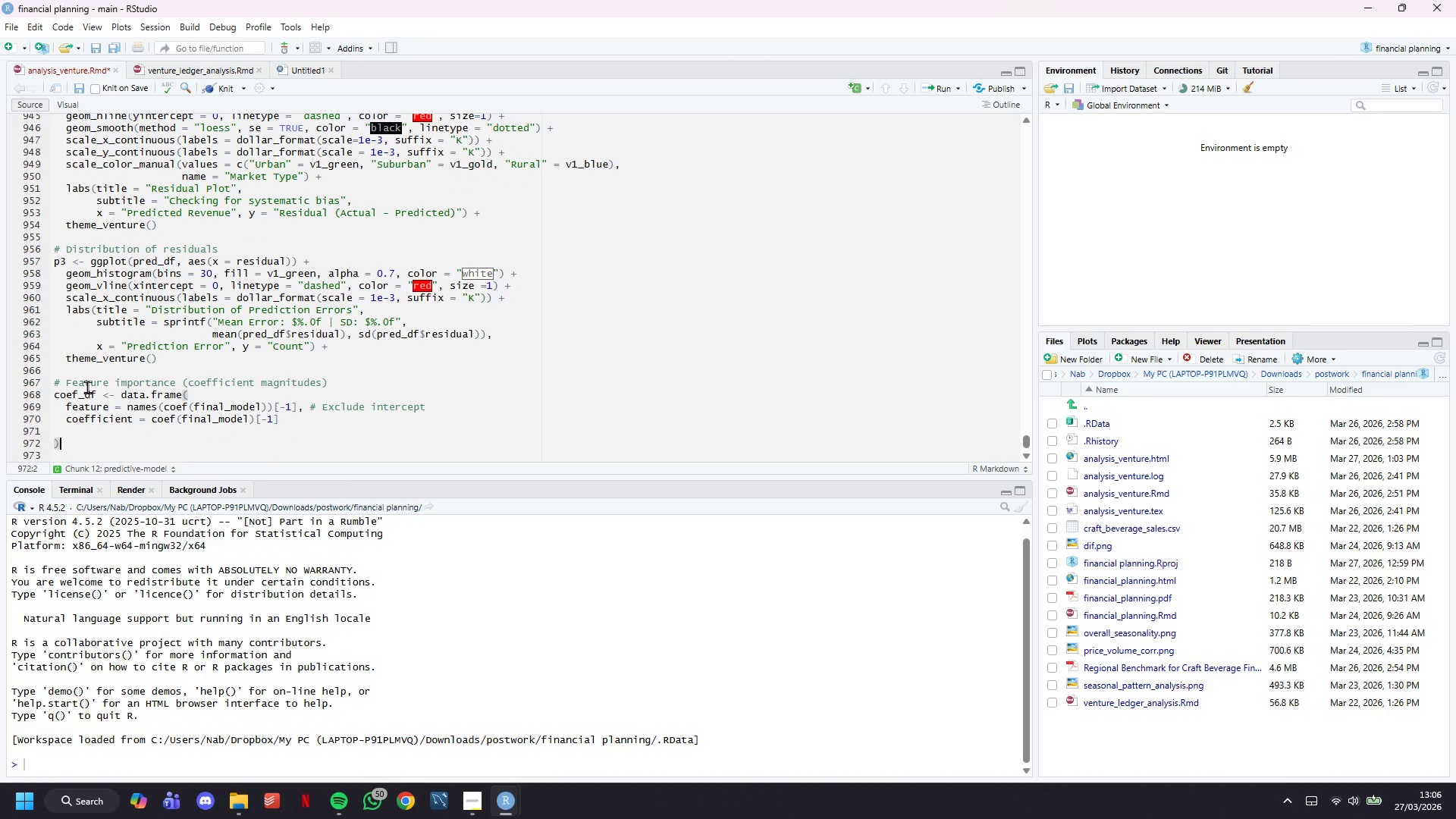 
key(ArrowUp)
 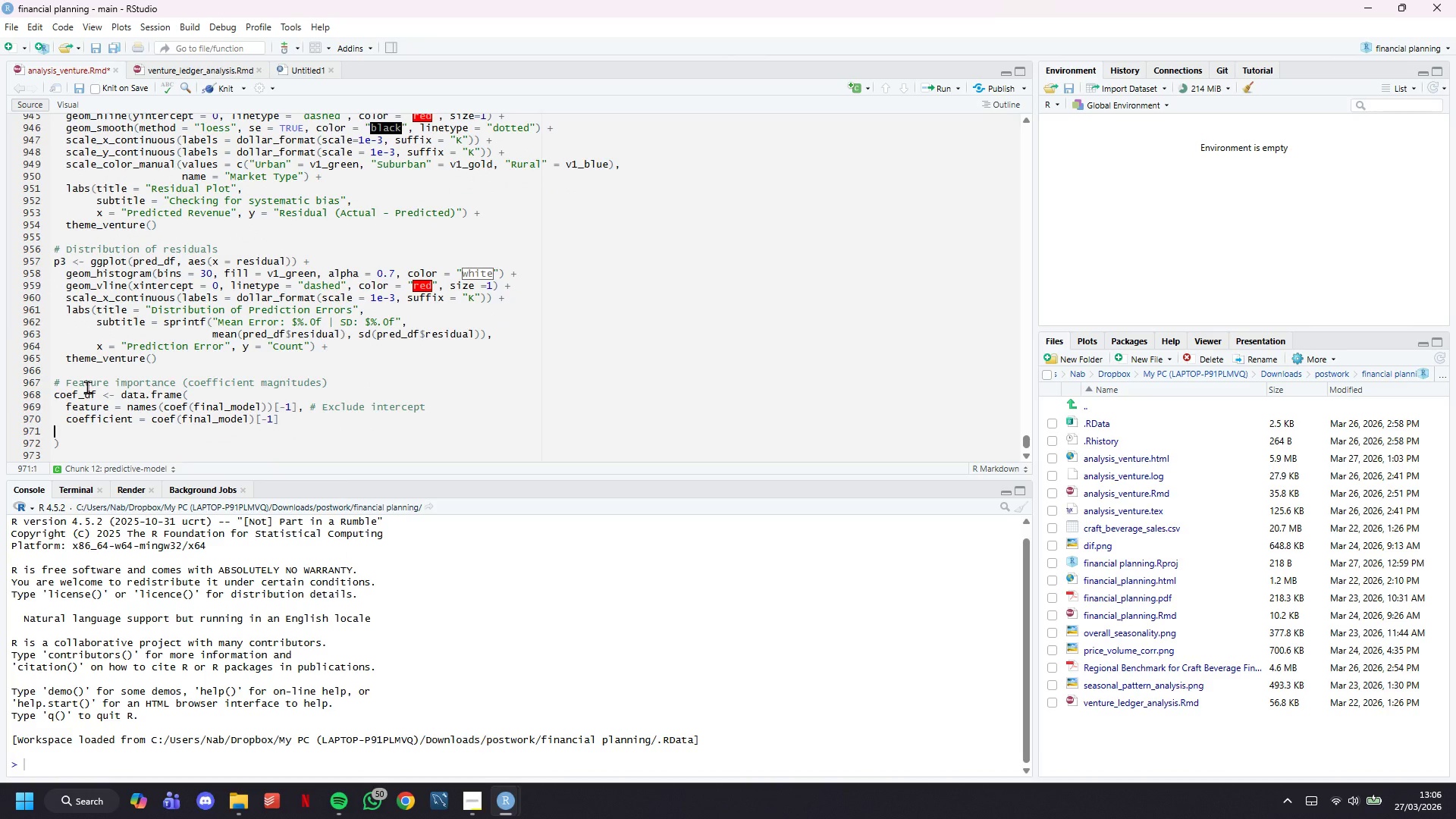 
key(Backspace)
 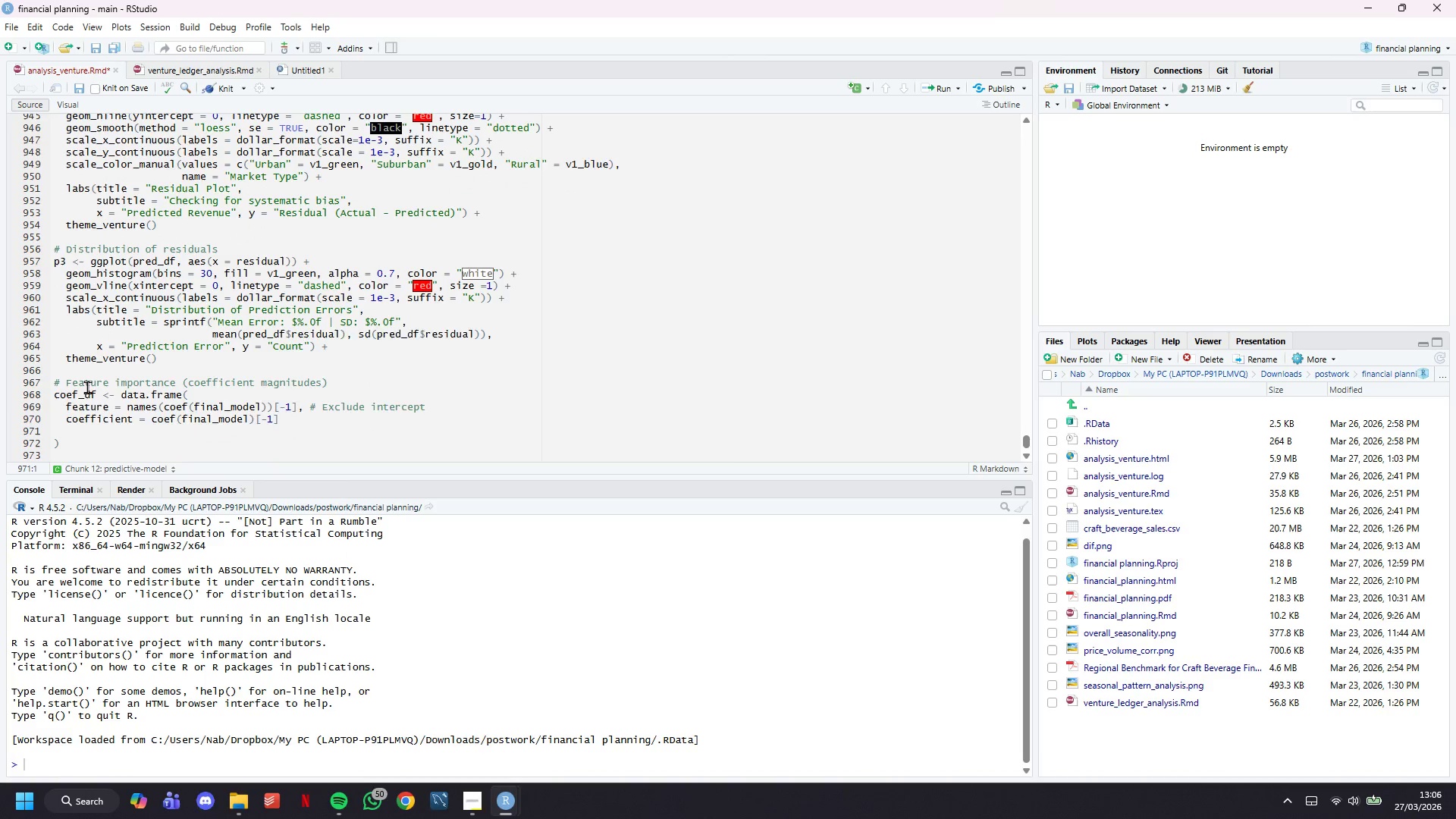 
key(Backspace)
 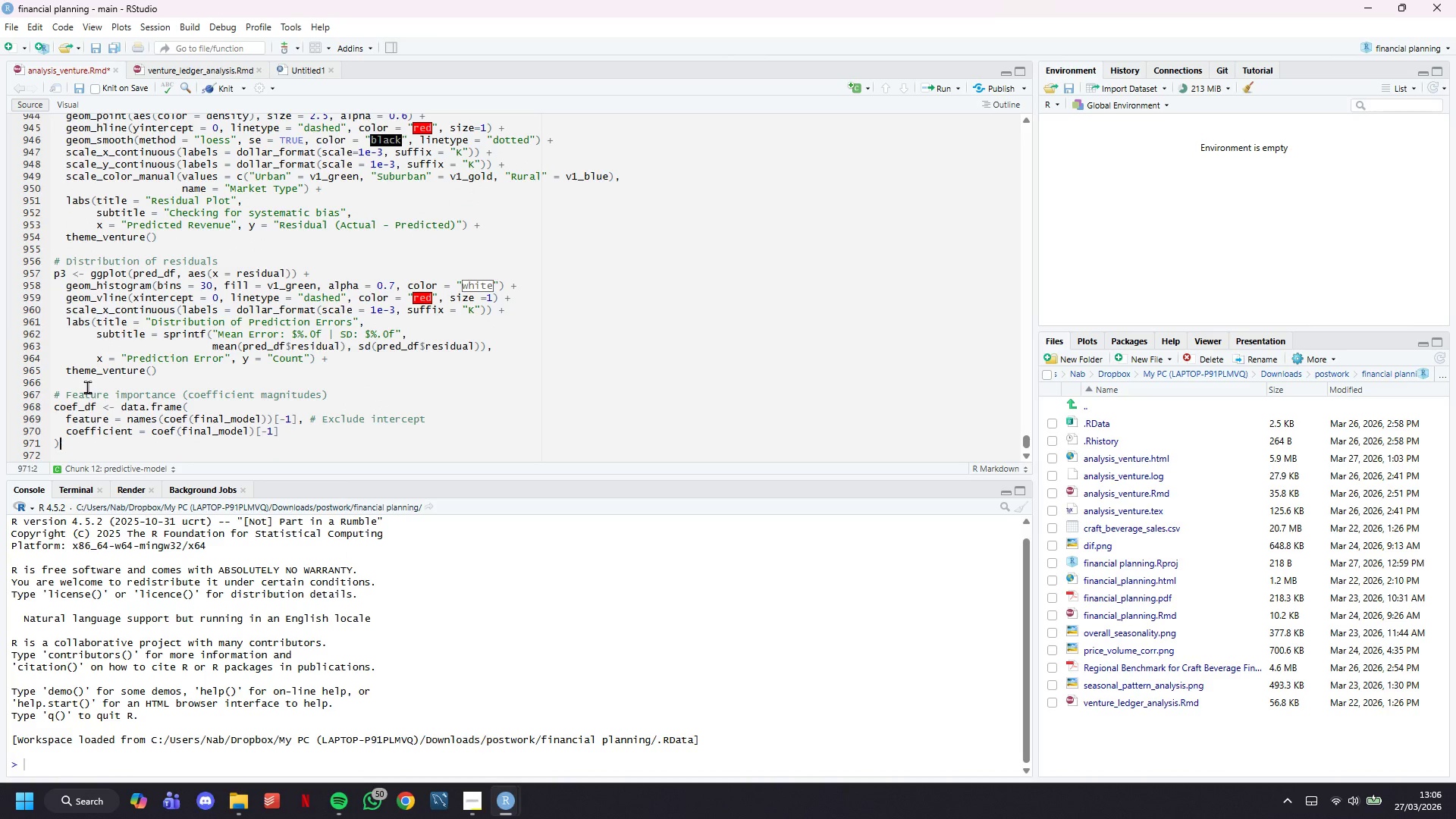 
key(ArrowDown)
 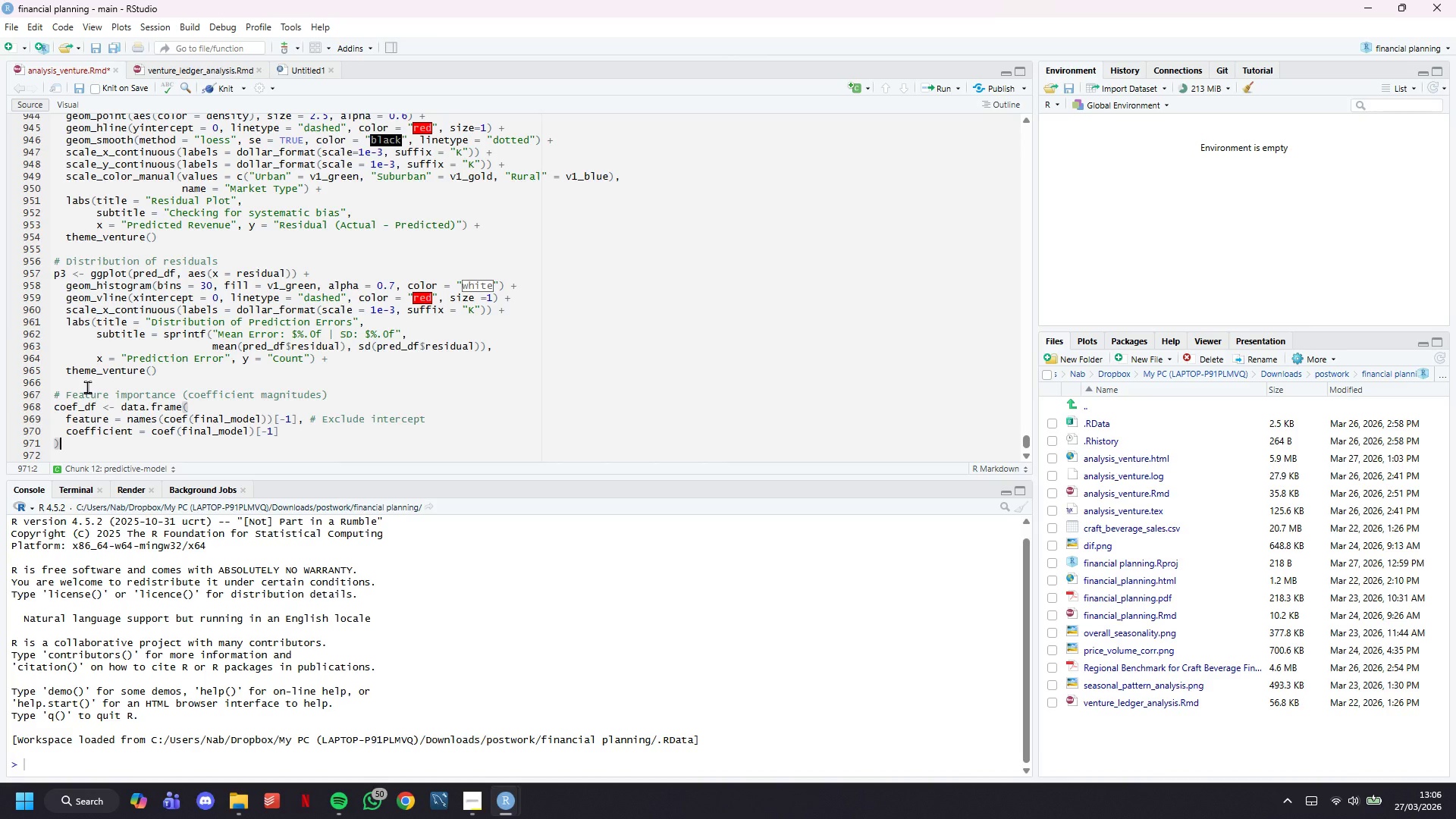 
key(Space)
 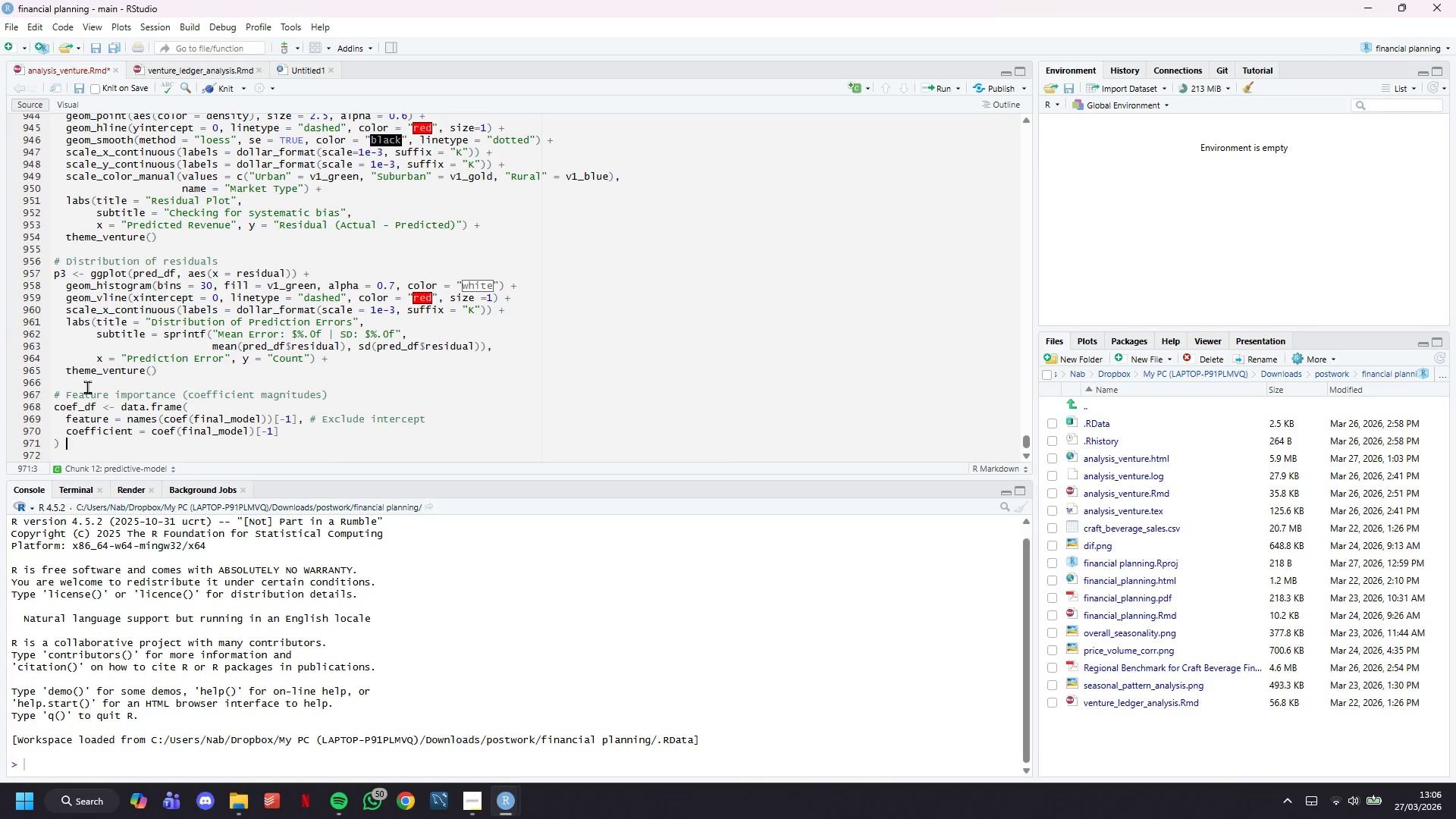 
key(Shift+5)
 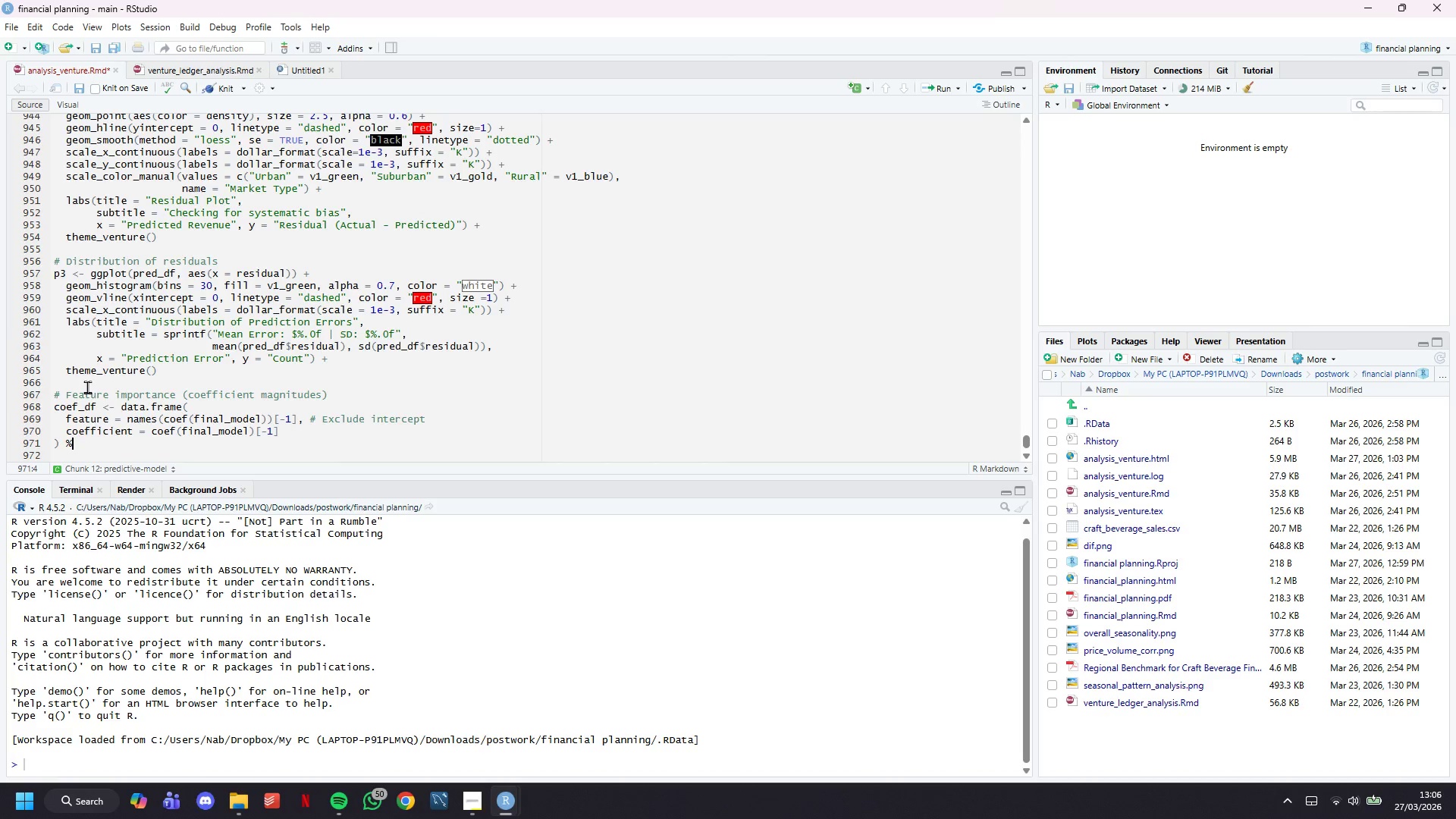 
key(Shift+Period)
 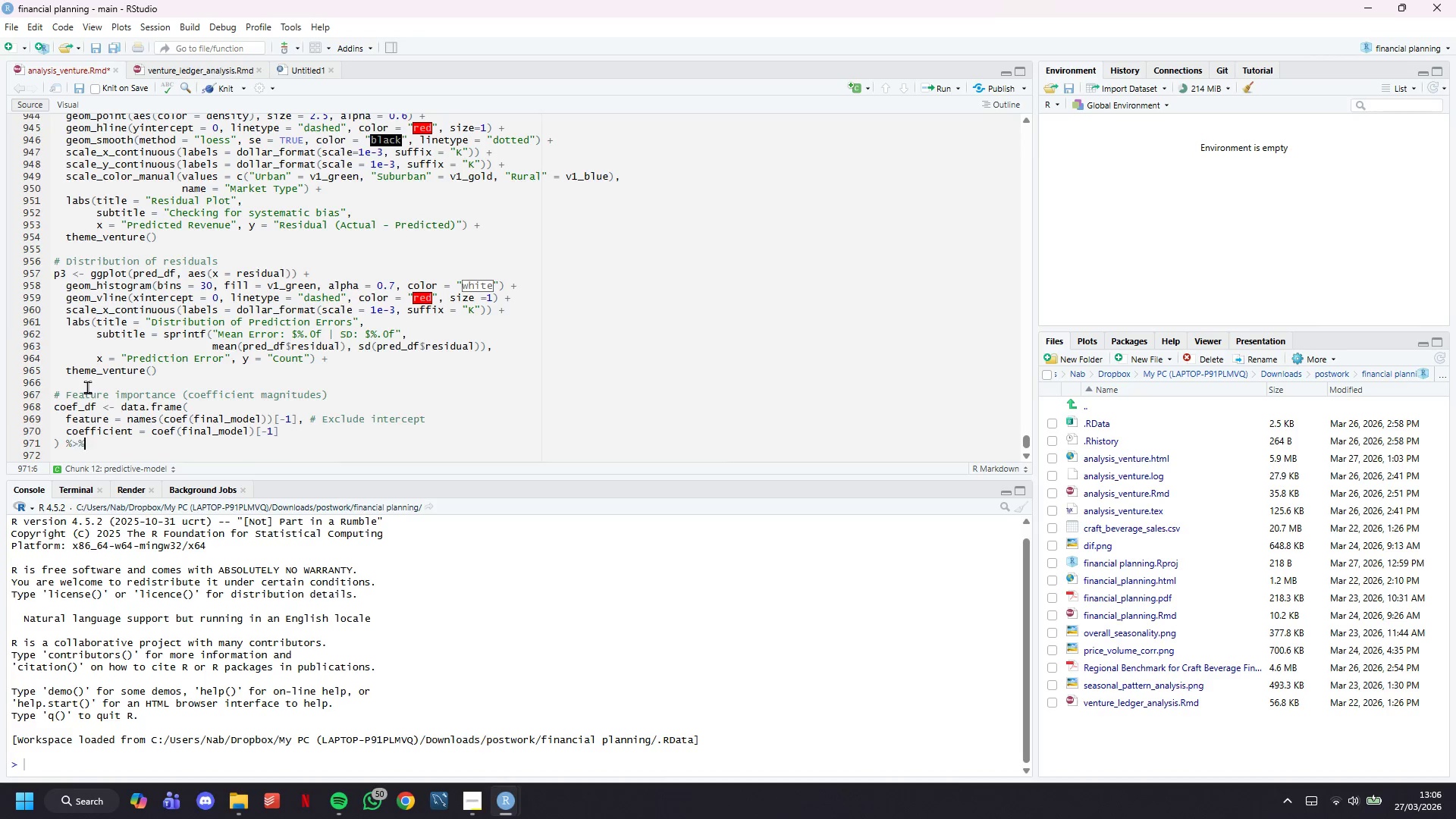 
key(Shift+5)
 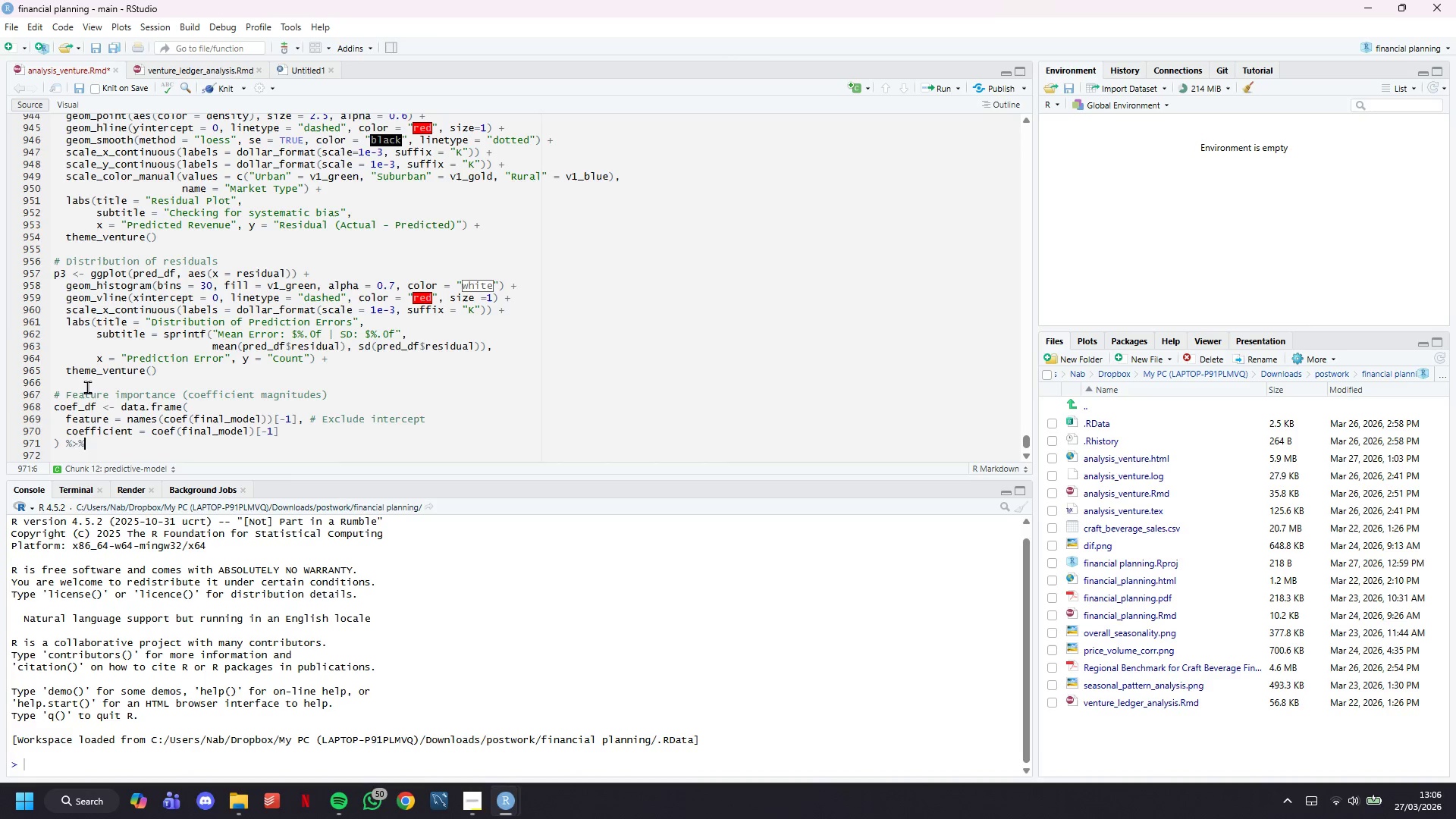 
key(Enter)
 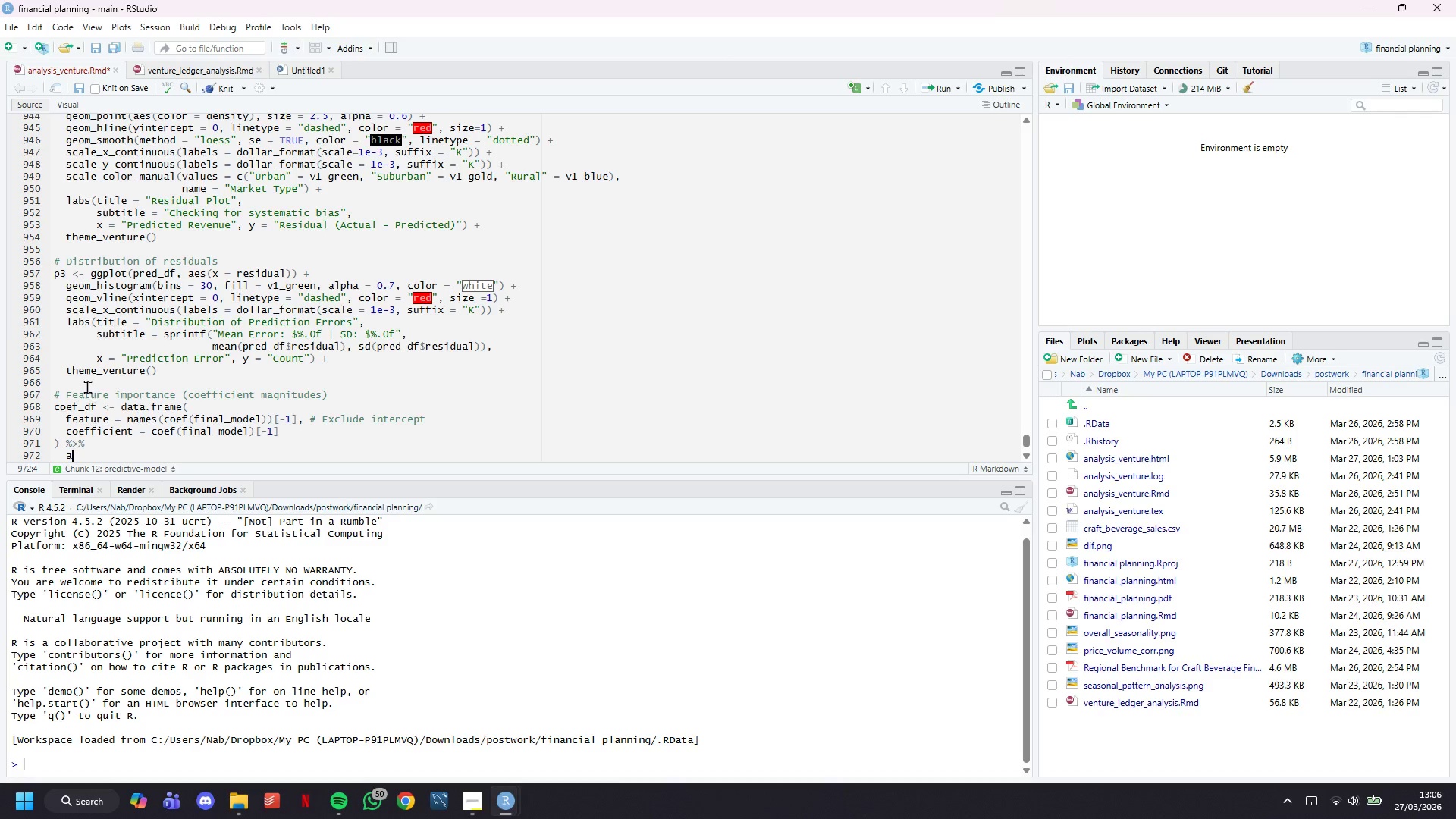 
type(arrange(desc(abs(coefficient)
 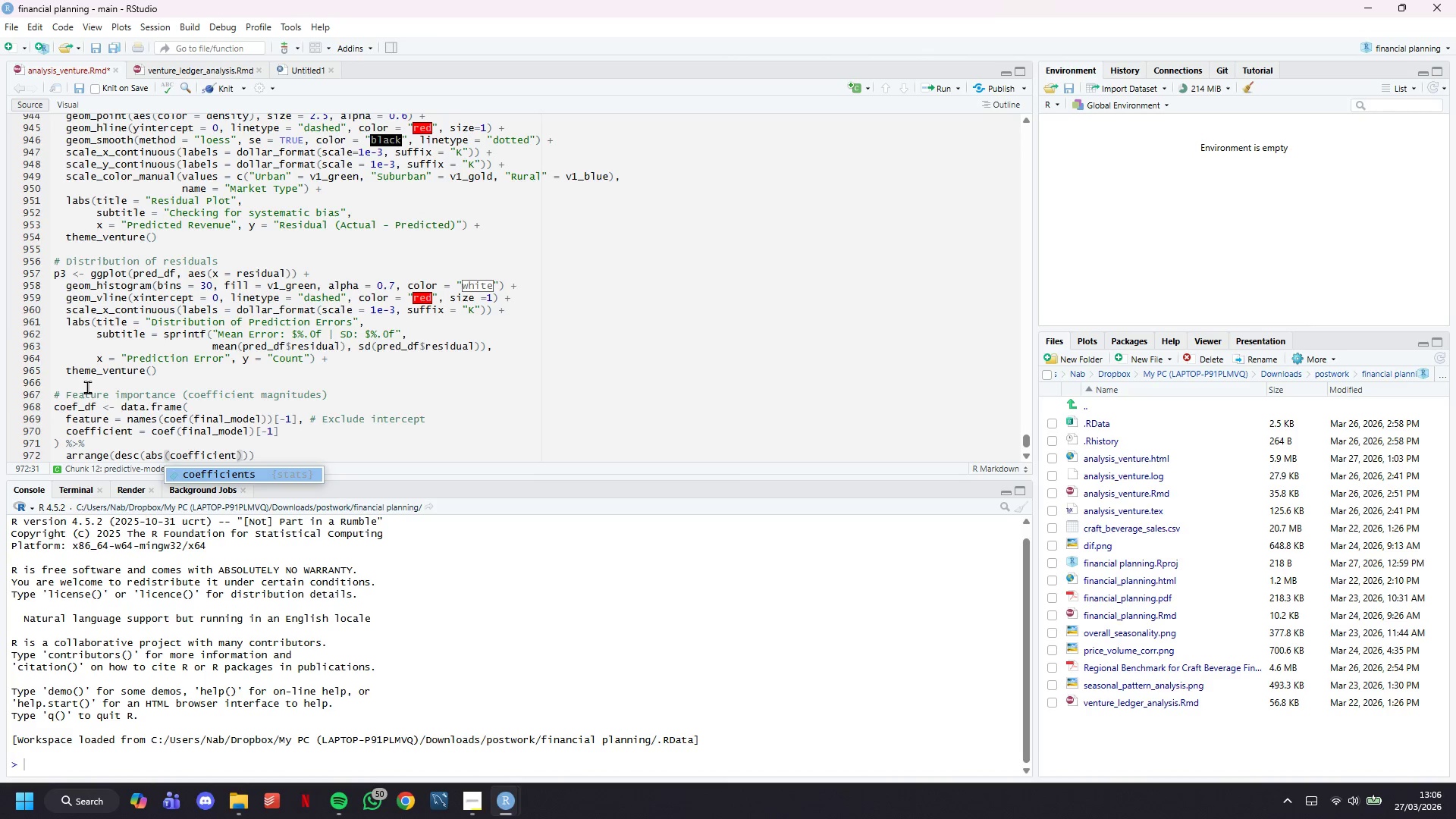 
key(ArrowRight)
 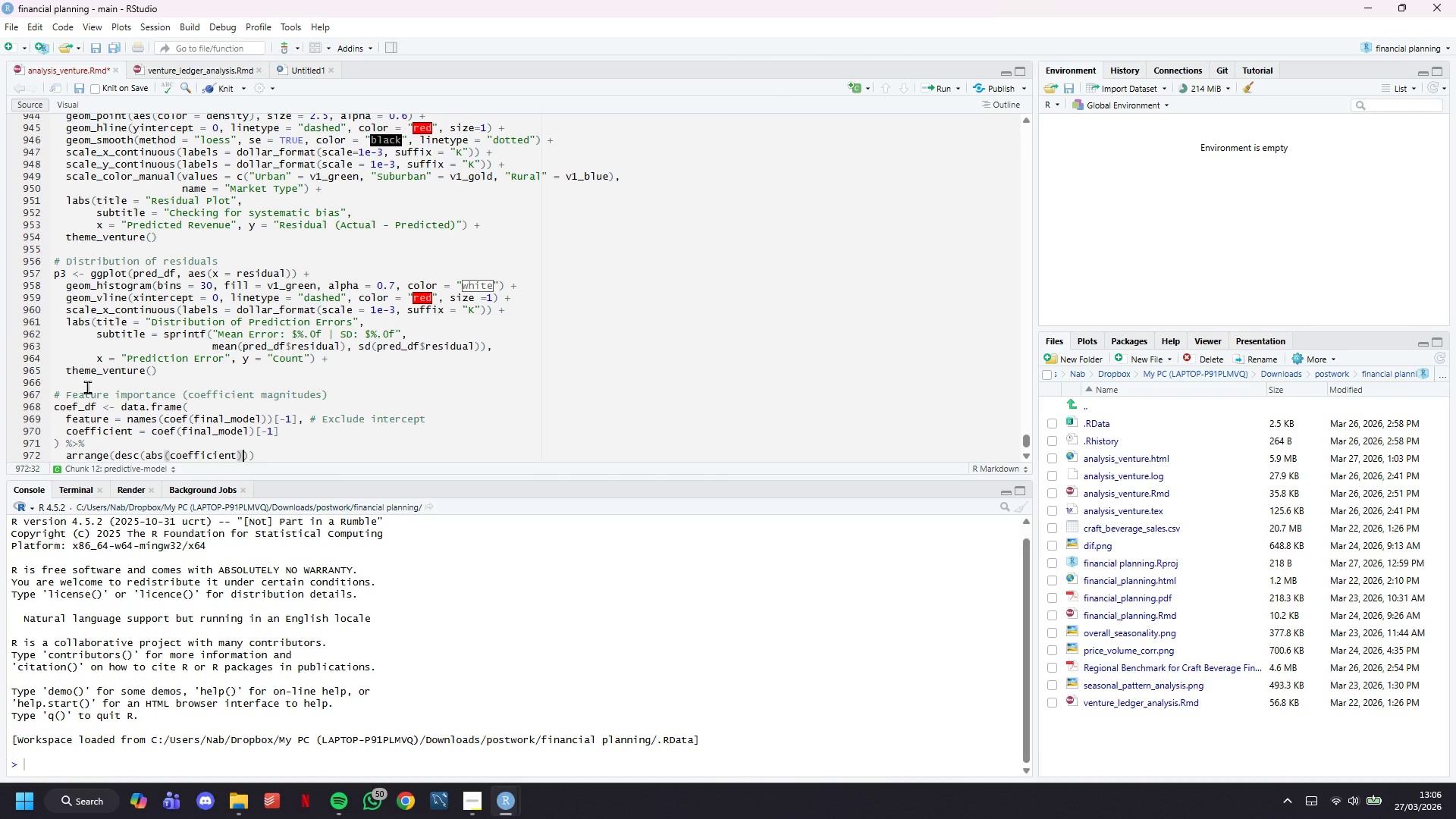 
key(ArrowRight)
 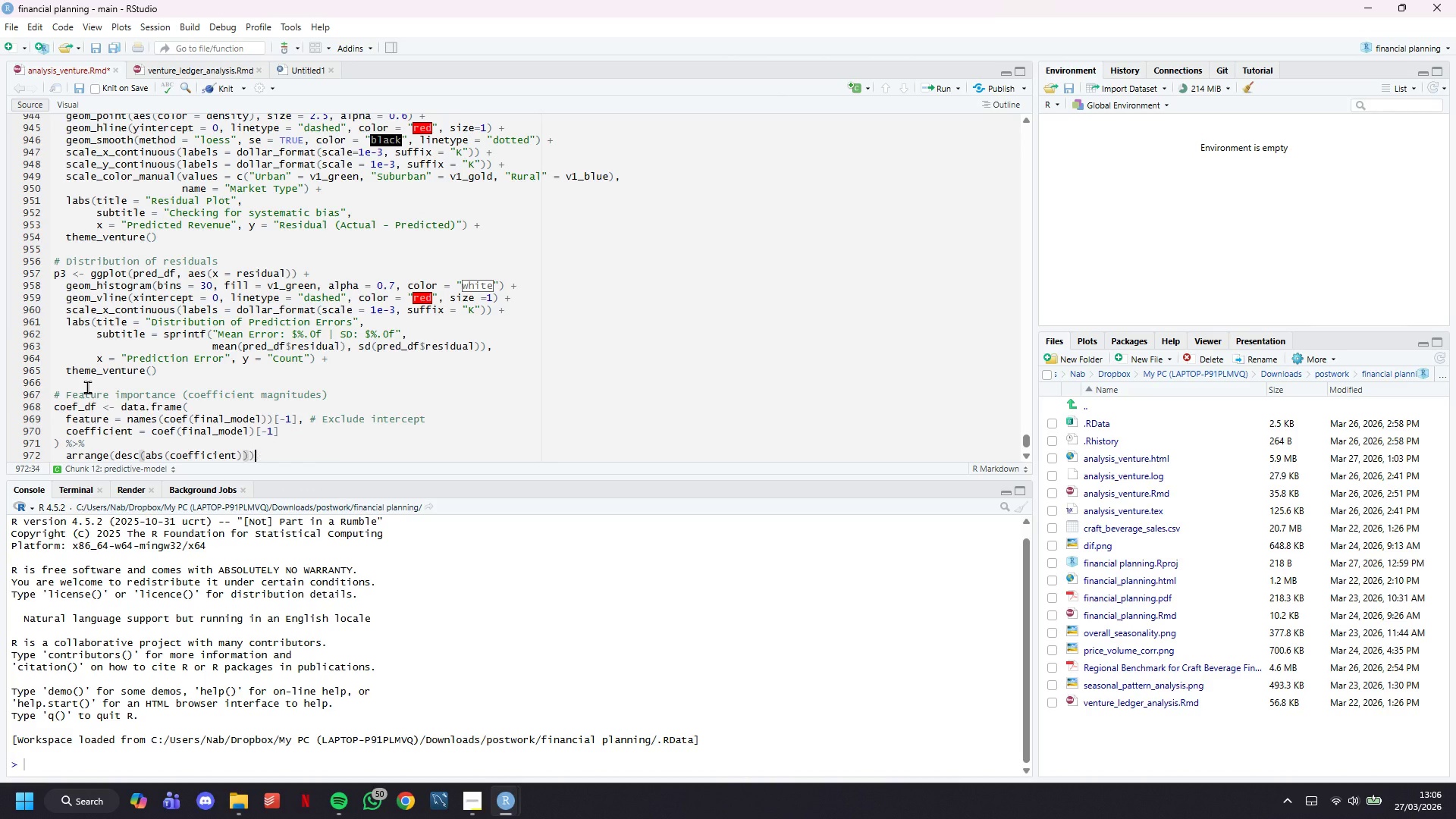 
key(ArrowRight)
 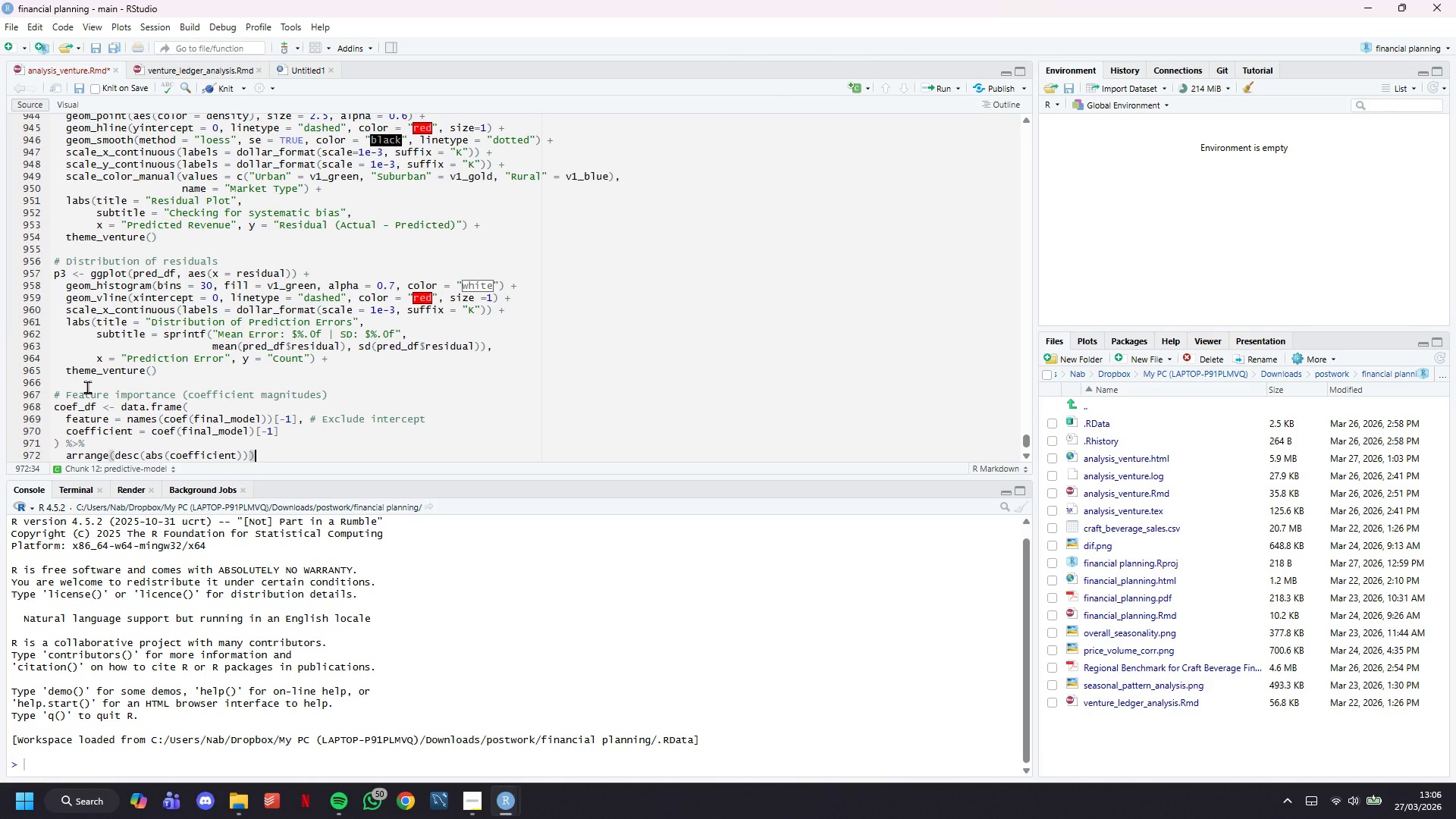 
key(Space)
 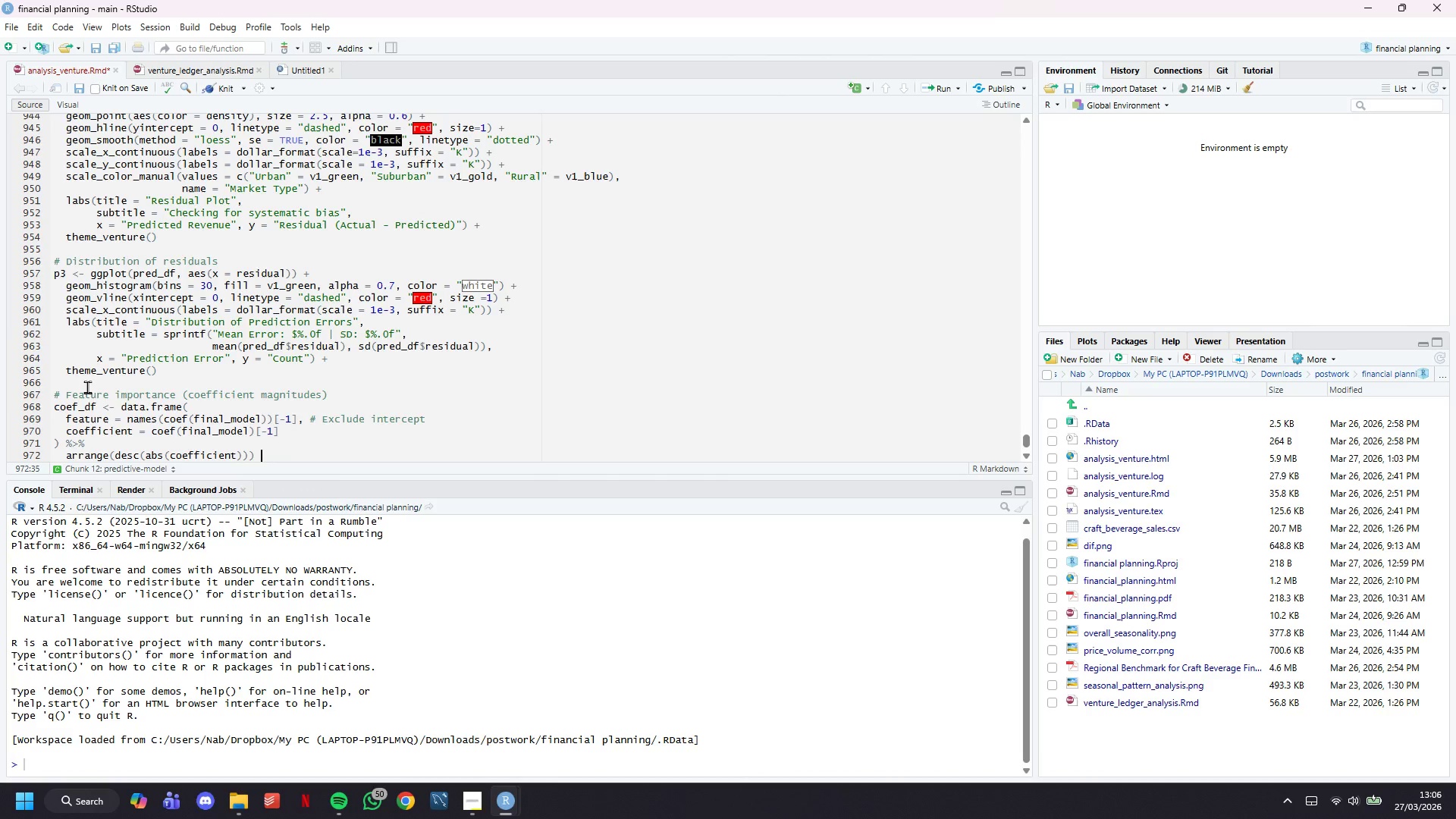 
key(Shift+5)
 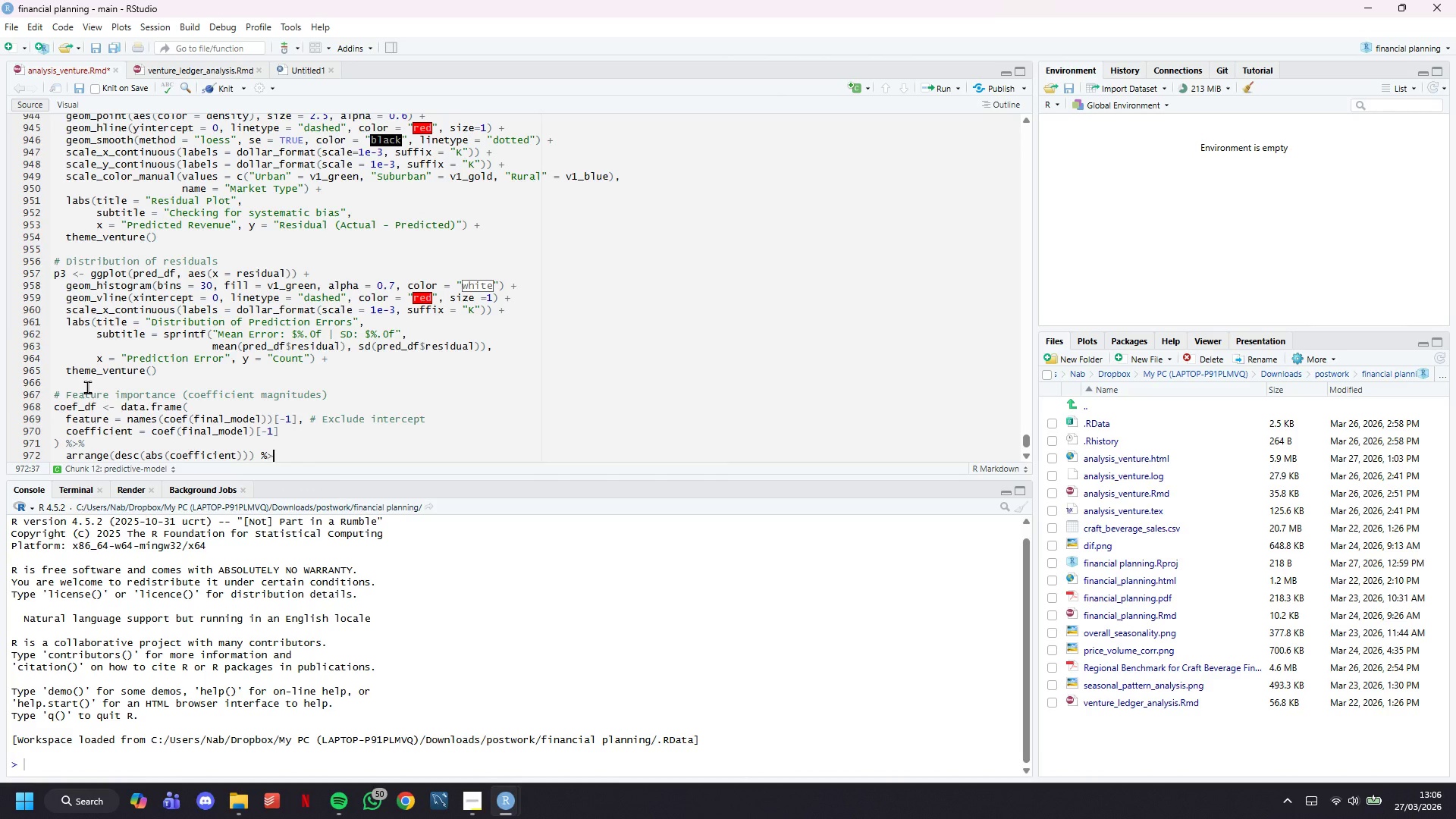 
key(Shift+Period)
 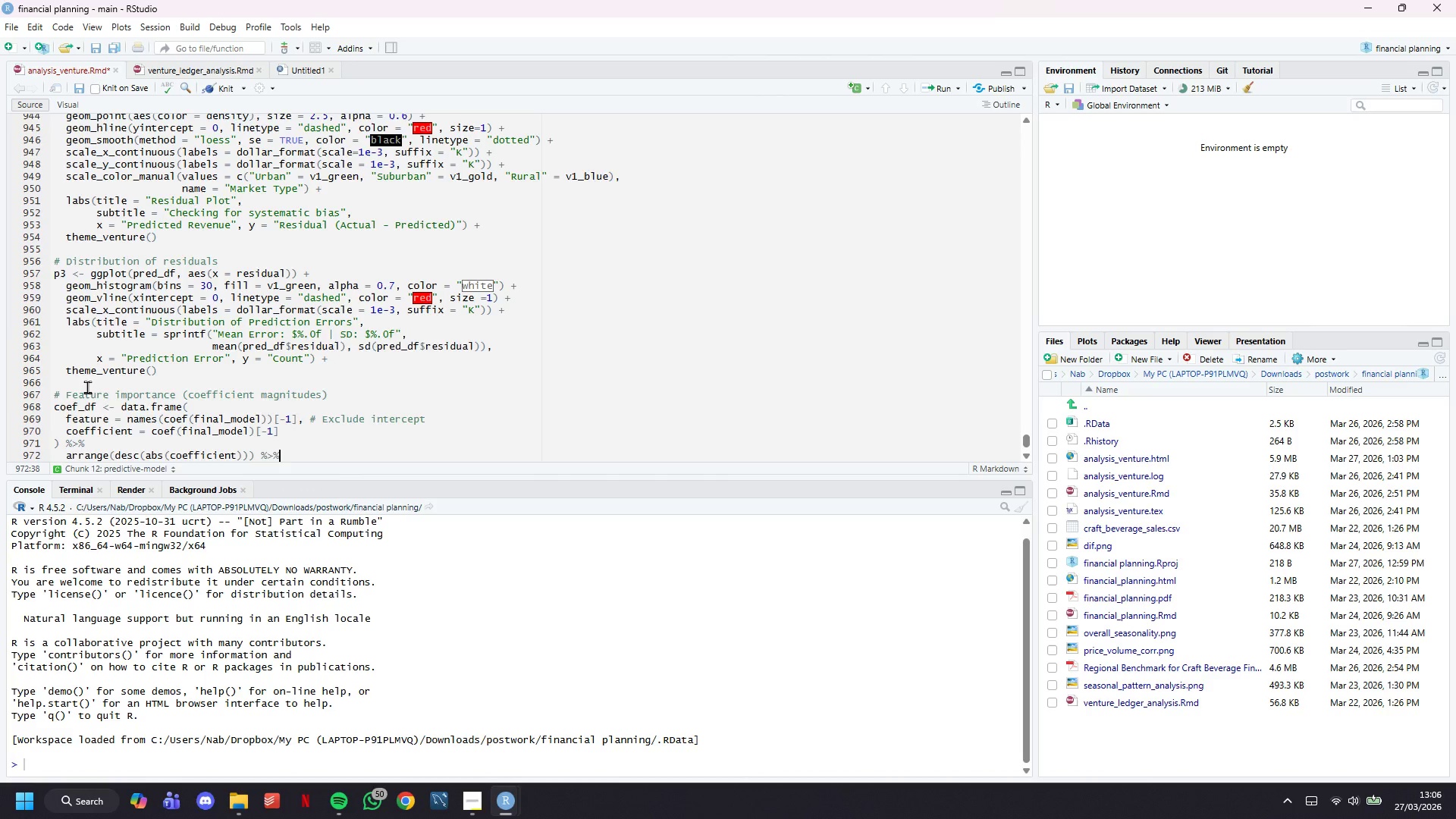 
key(Shift+5)
 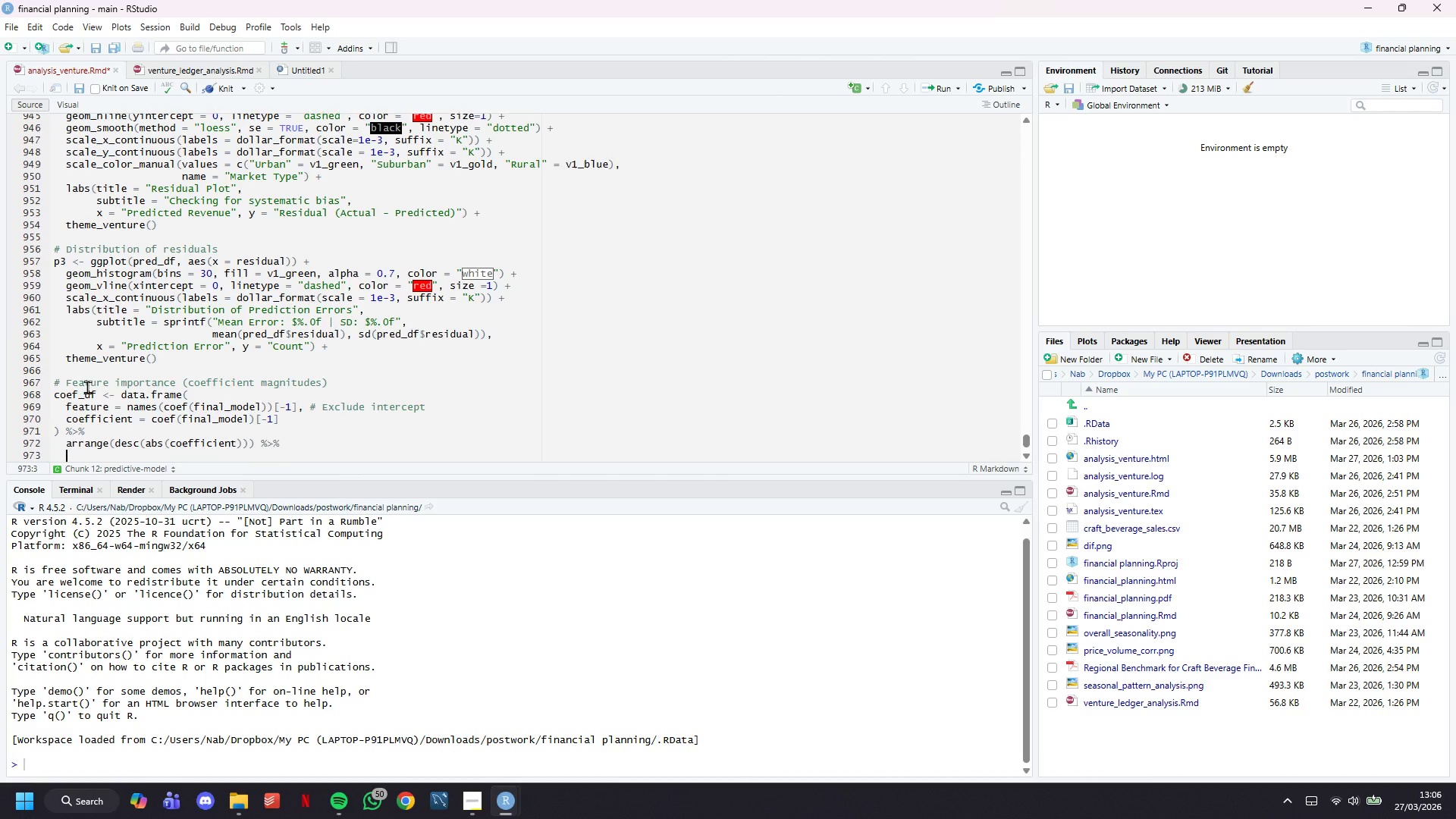 
key(Enter)
 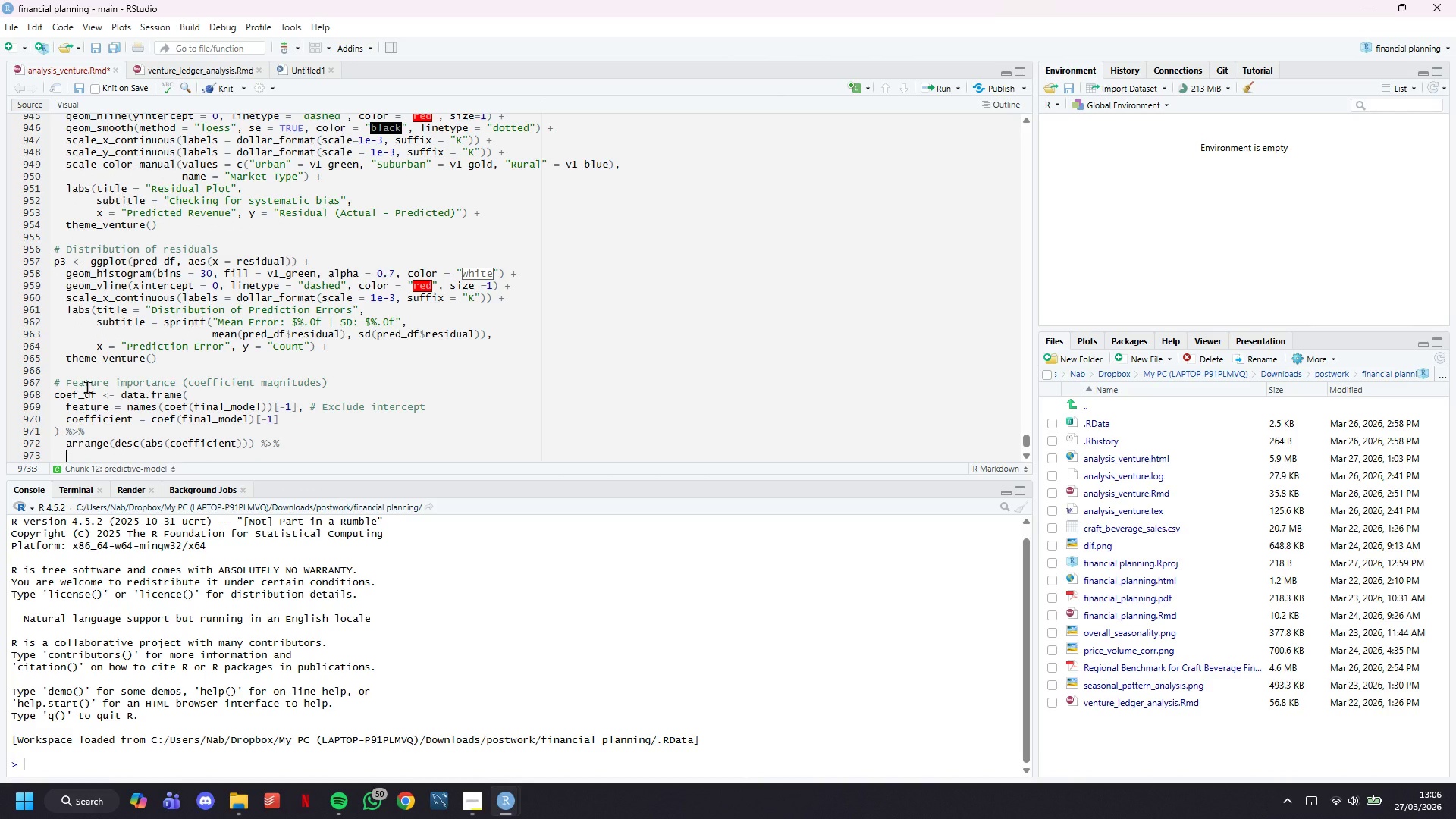 
type(hed)
key(Backspace)
type(ad(10)
 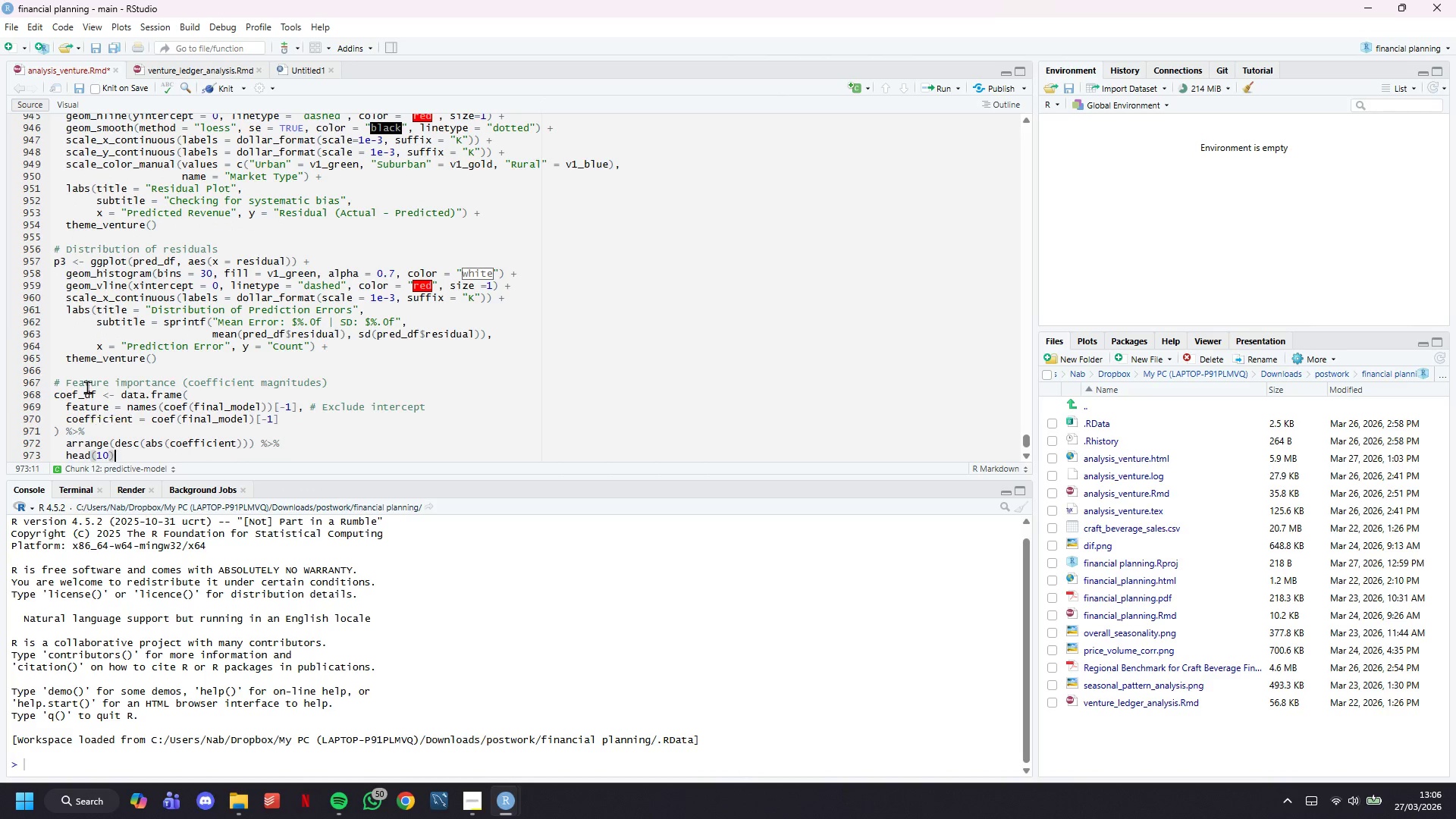 
key(ArrowRight)
 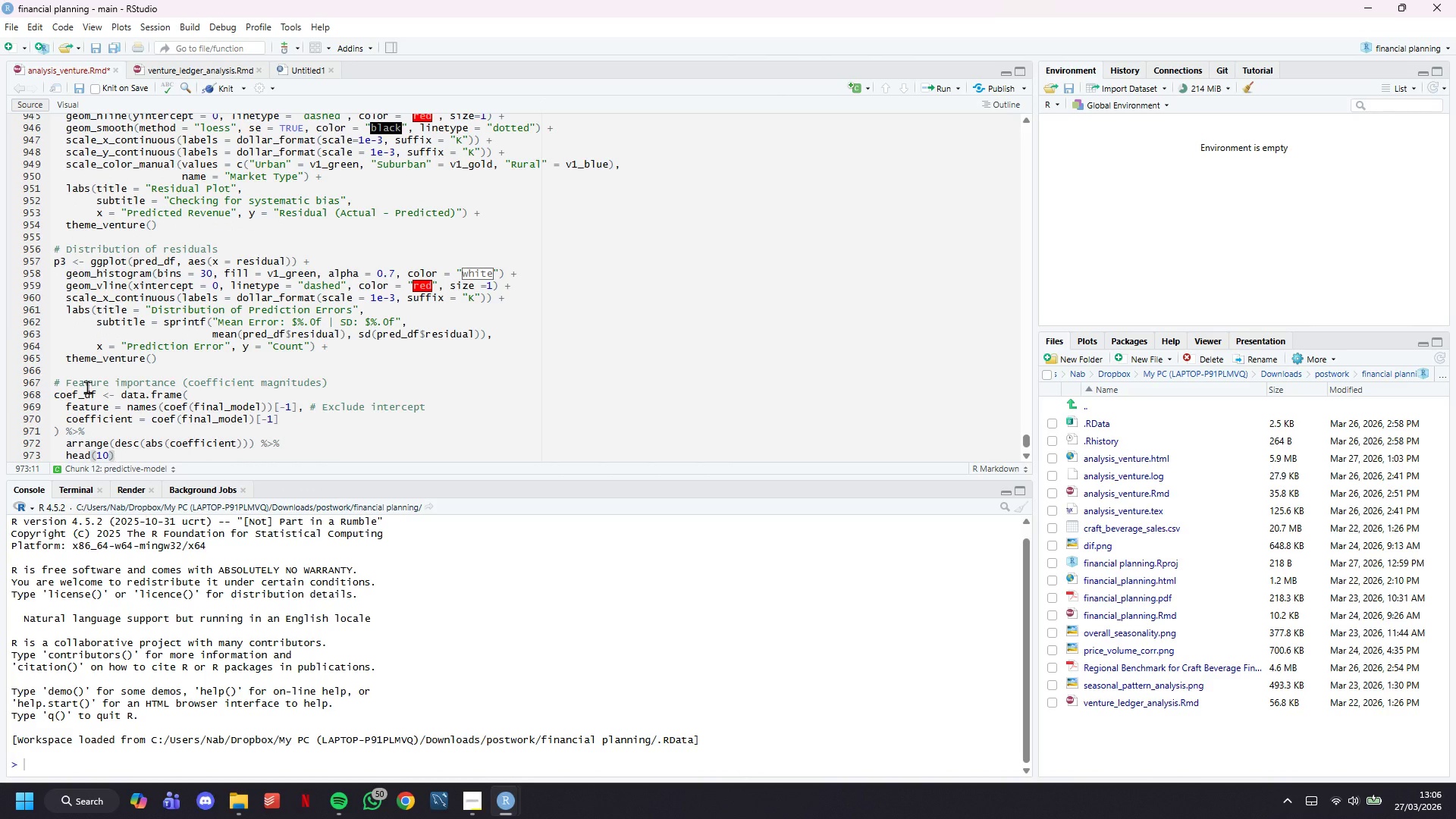 
key(Enter)
 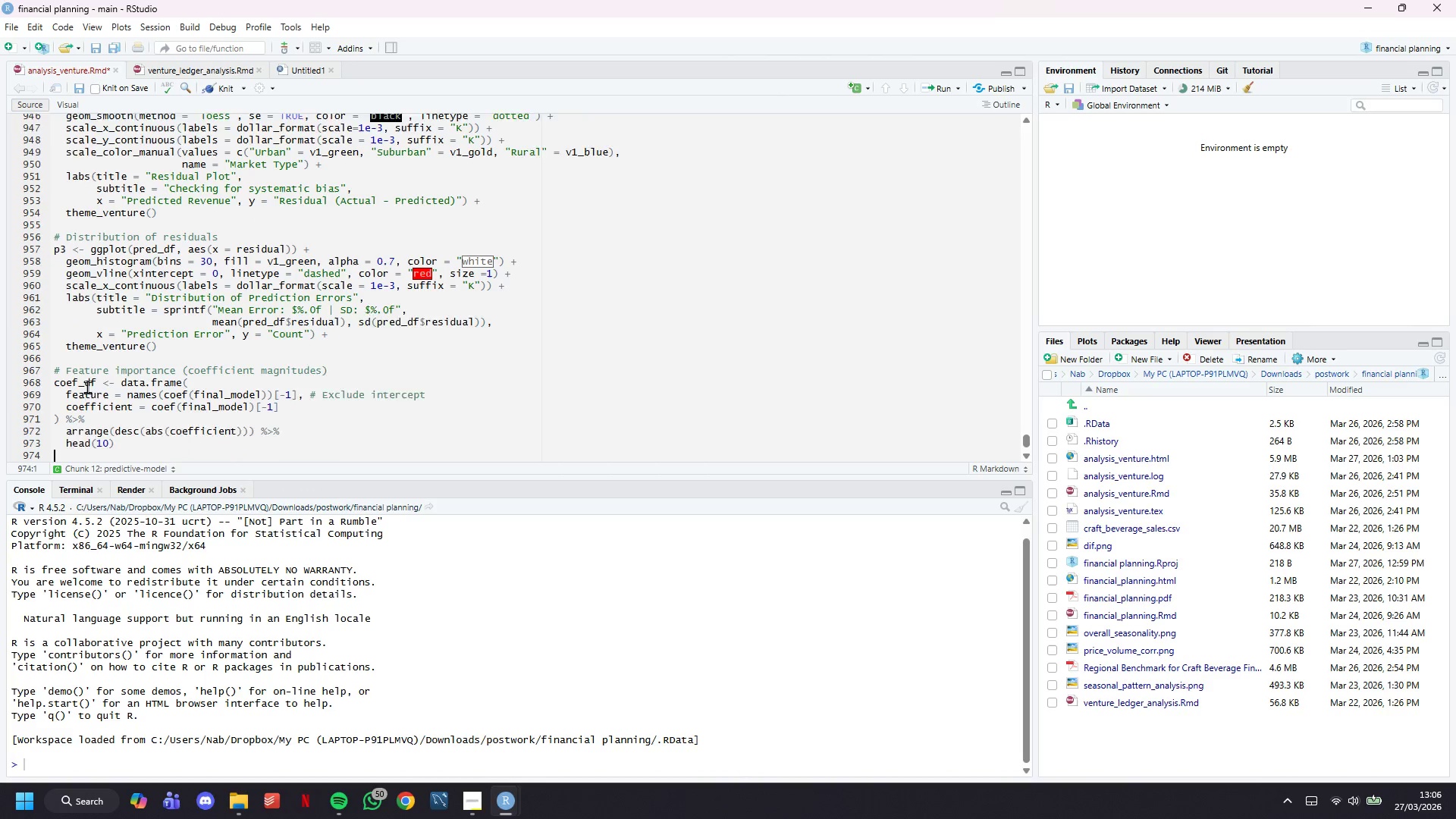 
key(Enter)
 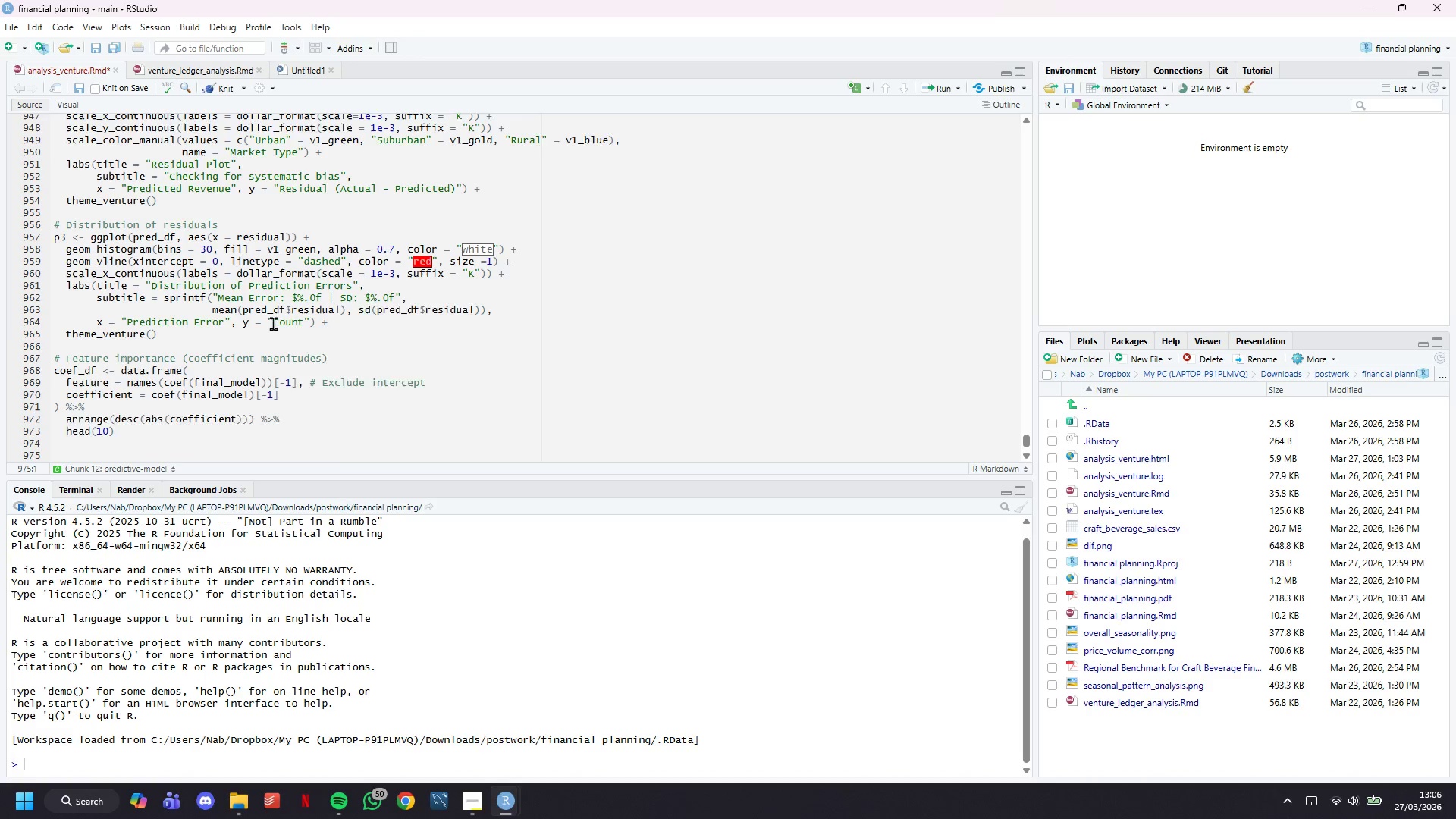 
key(Control+S)
 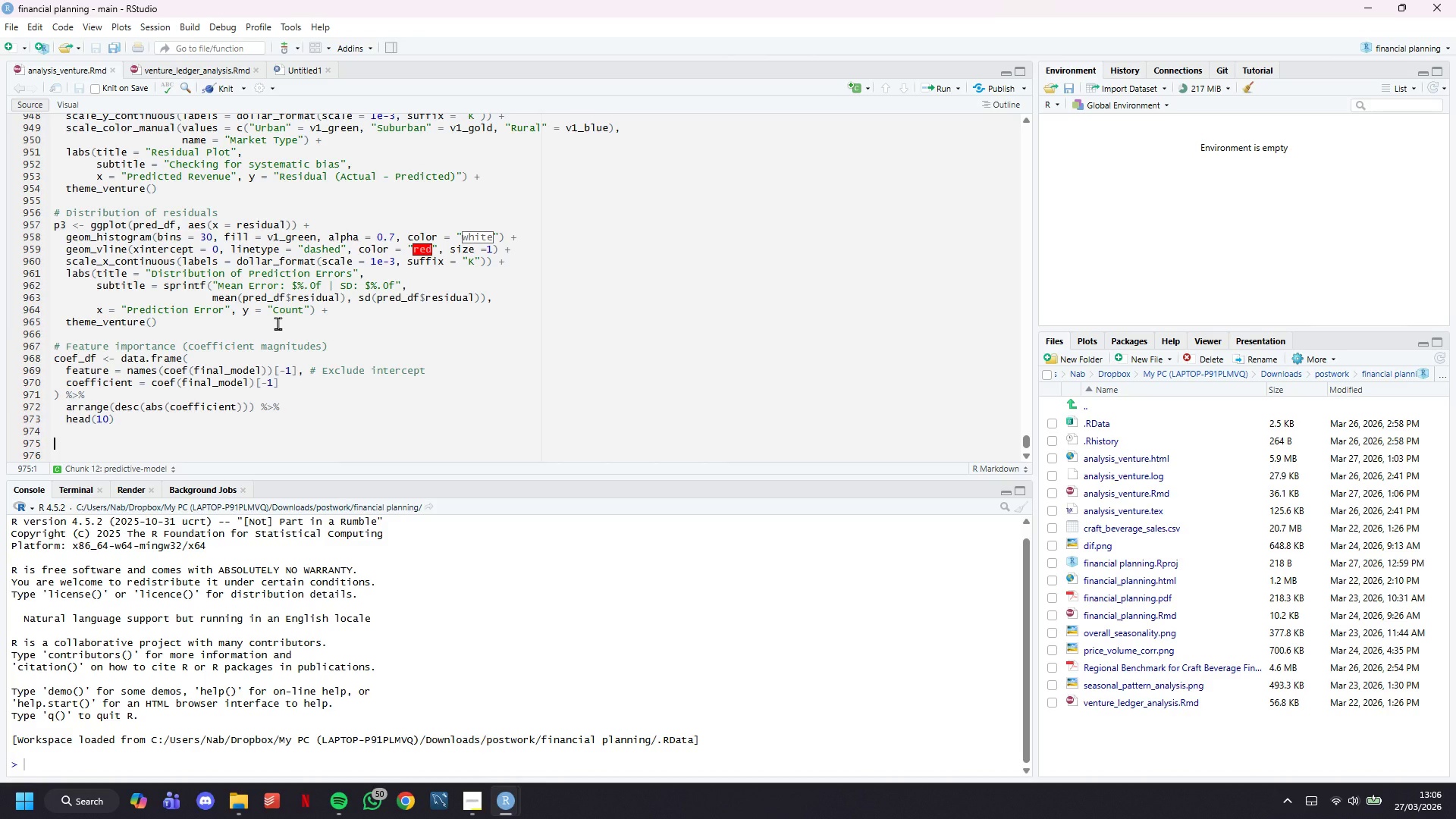 
scroll: coordinate [278, 323], scroll_direction: down, amount: 4.0
 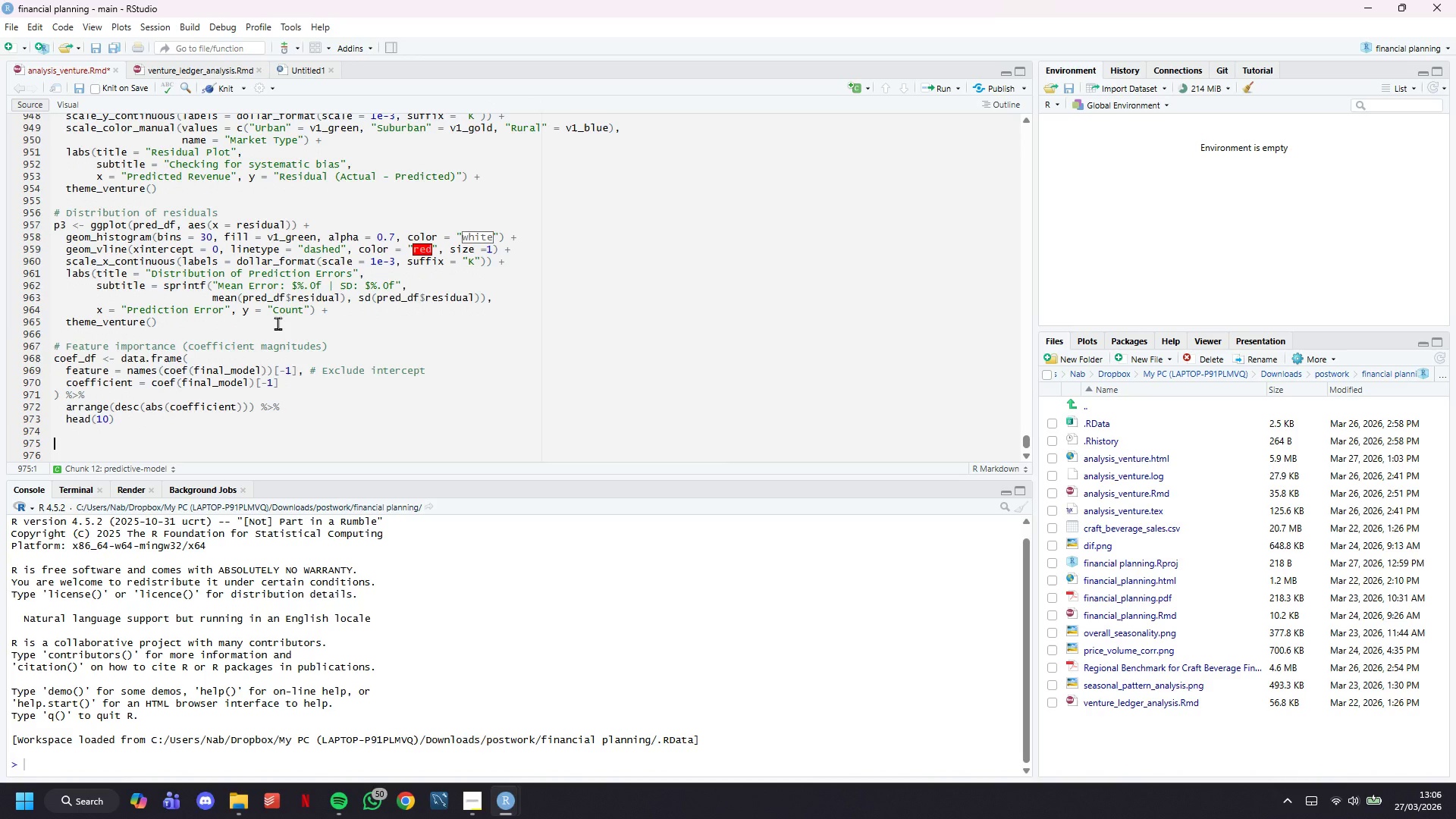 
wait(19.53)
 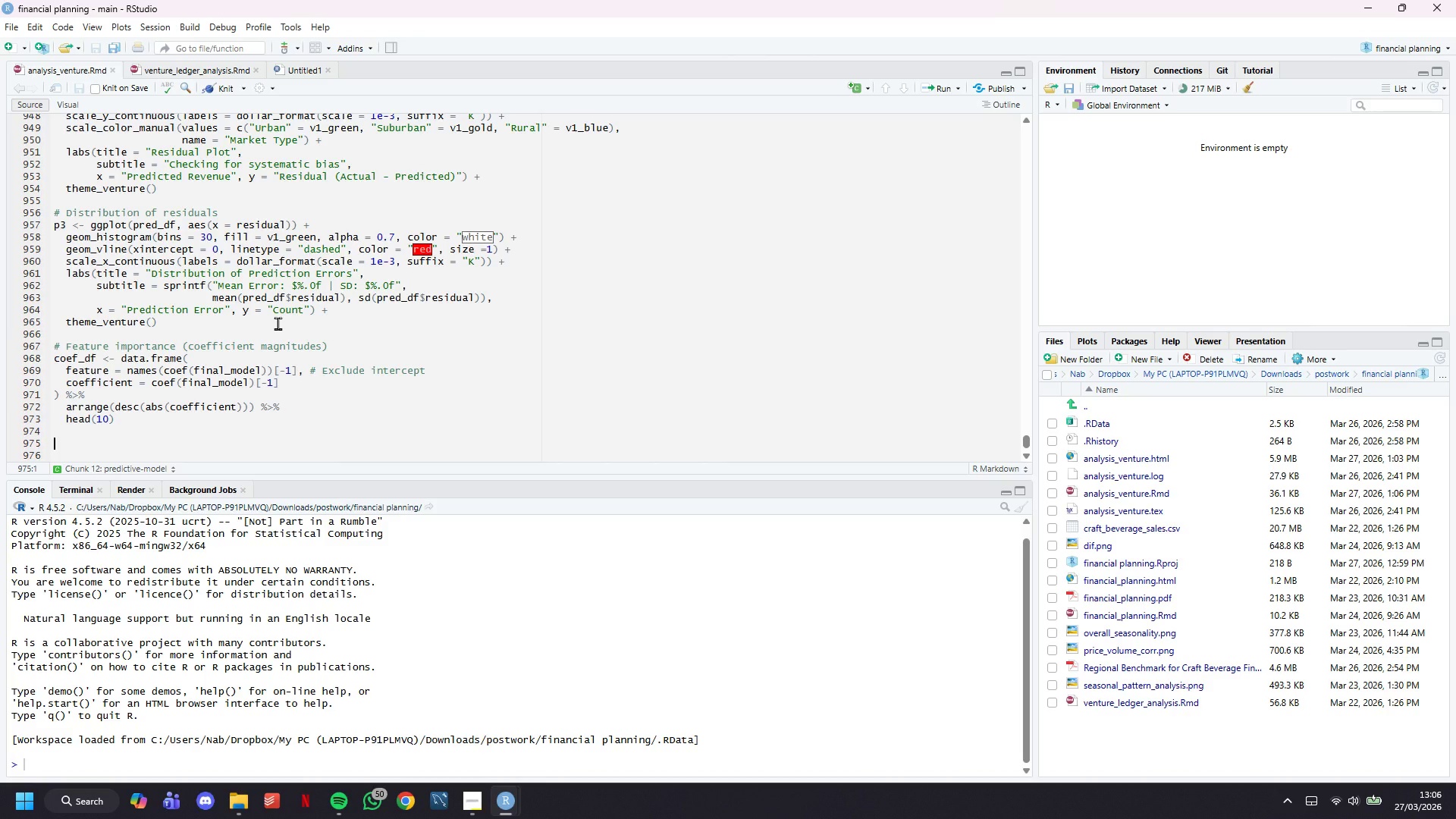 
scroll: coordinate [371, 343], scroll_direction: down, amount: 5.0
 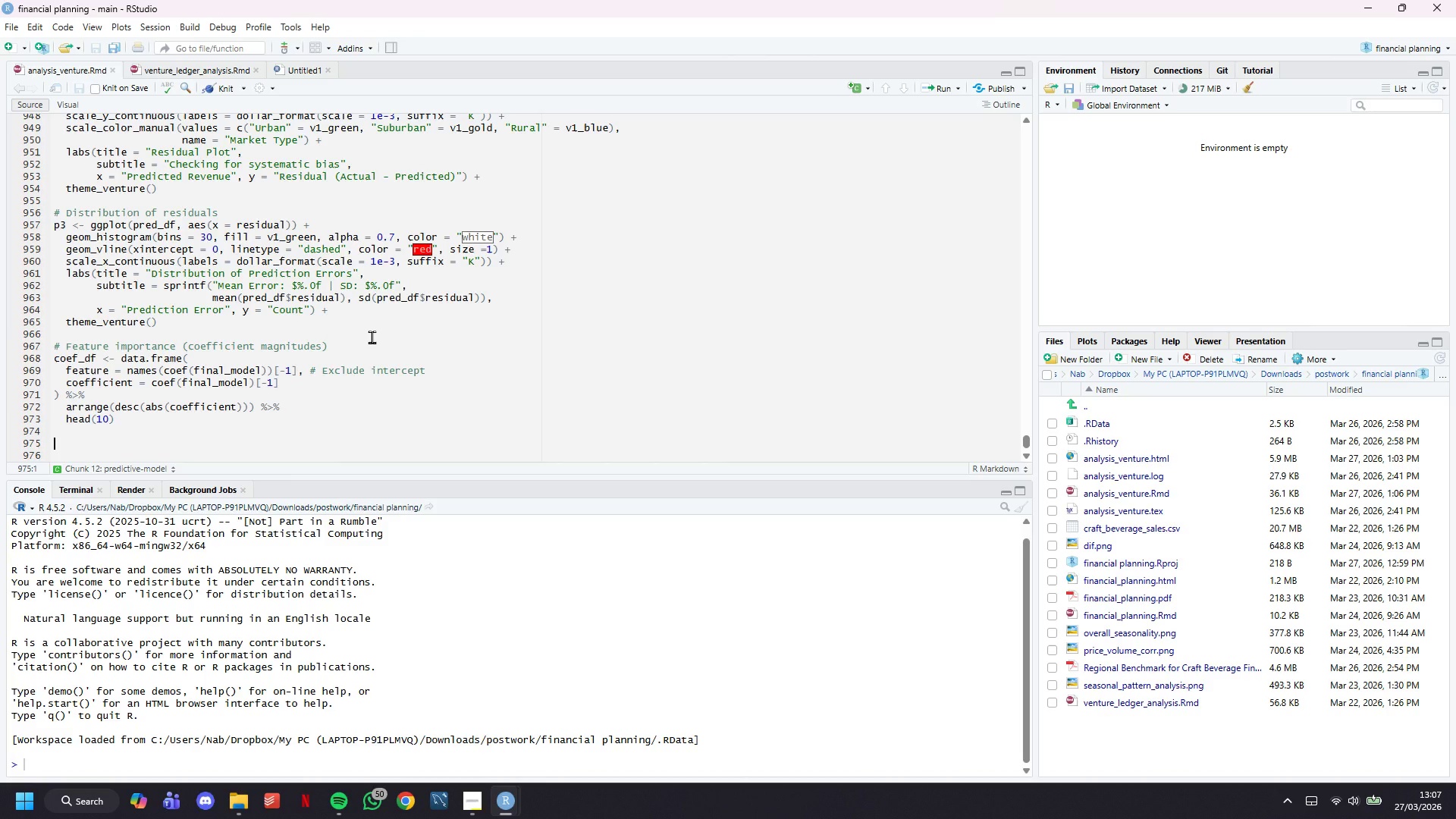 
wait(30.05)
 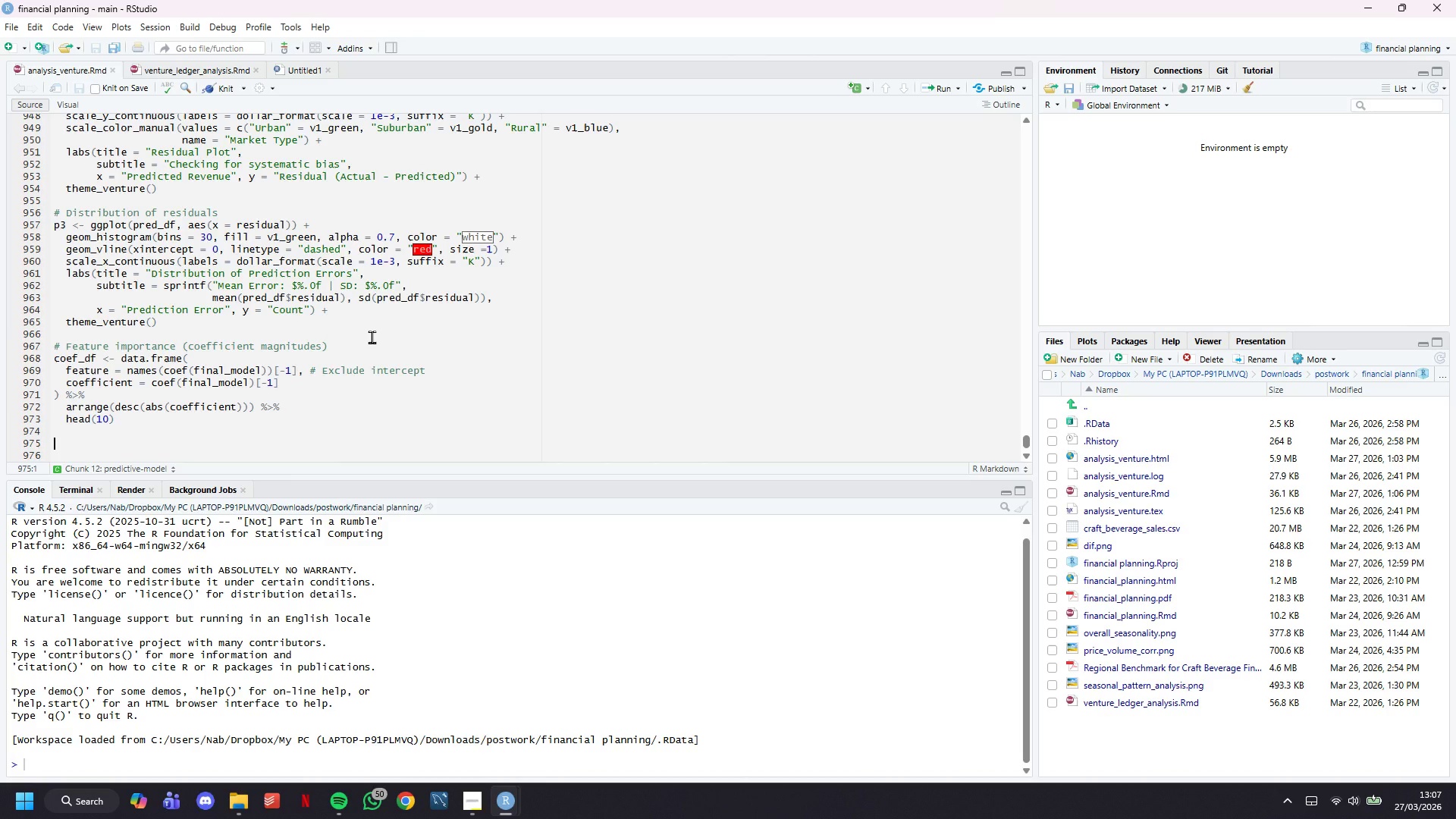 
type(p4 <- )
key(Backspace)
key(Backspace)
type(- ggplot(coef_df, aes(x=reorder(feature, abs(coefficient)
 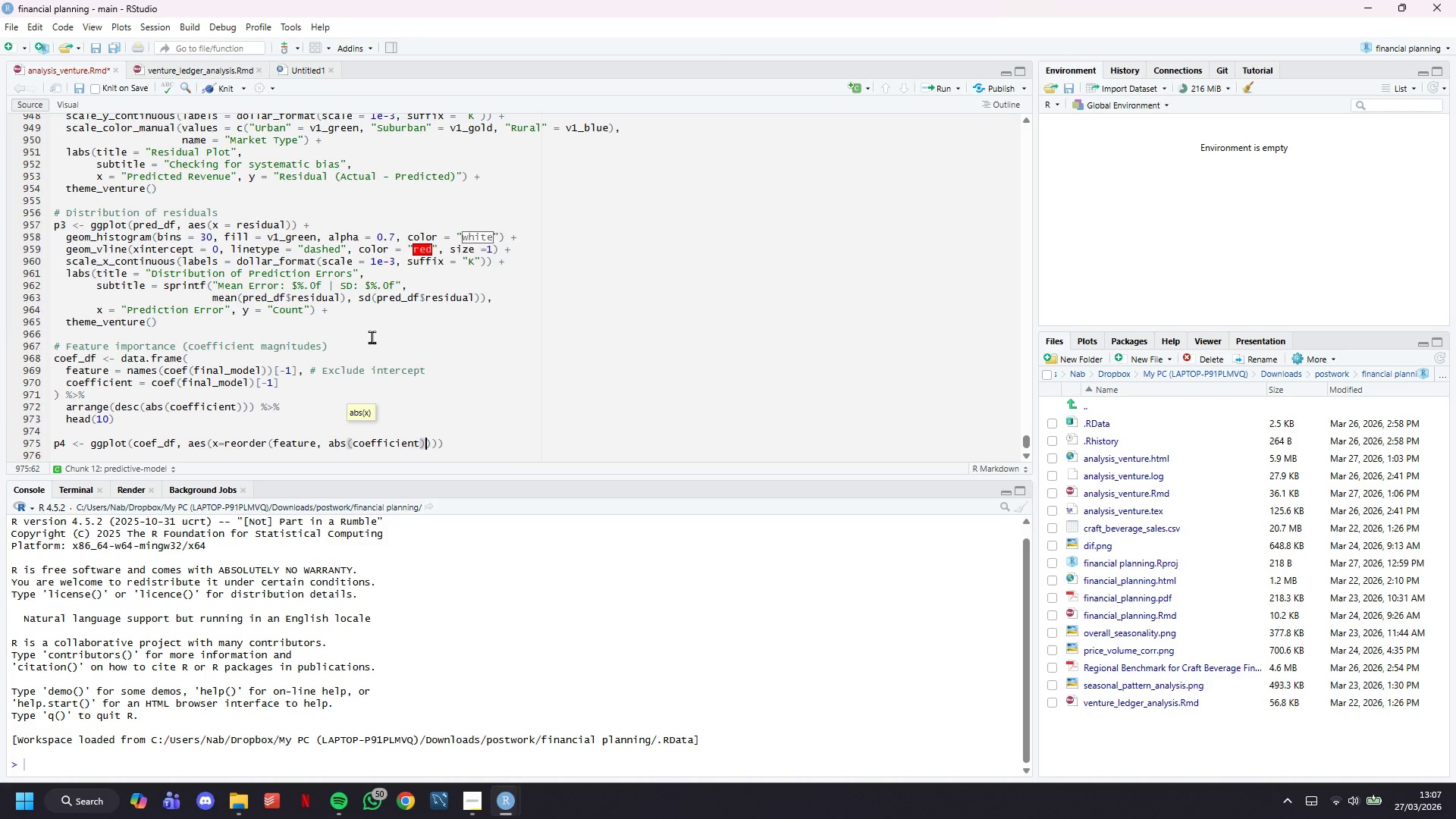 
 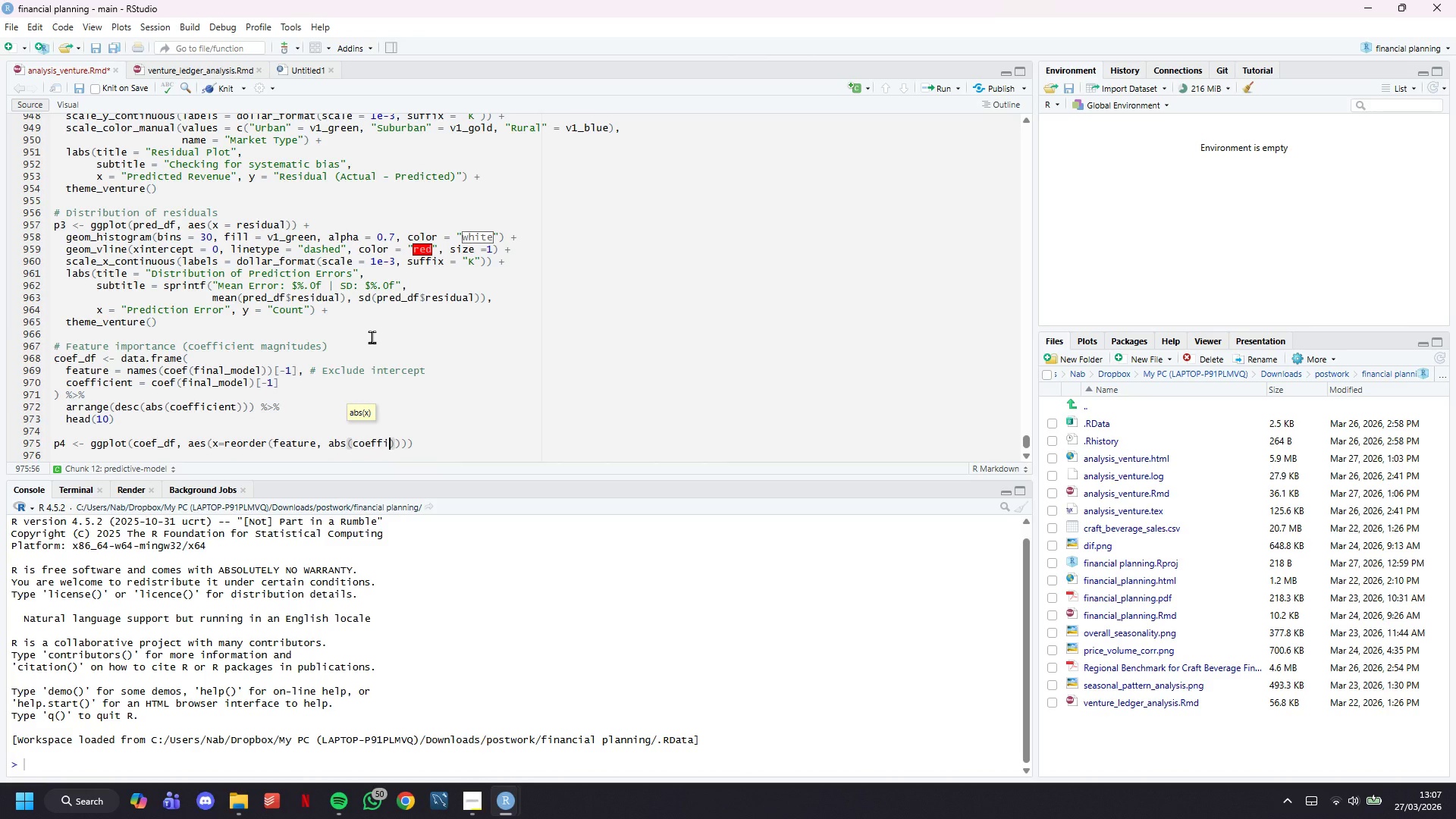 
key(ArrowRight)
 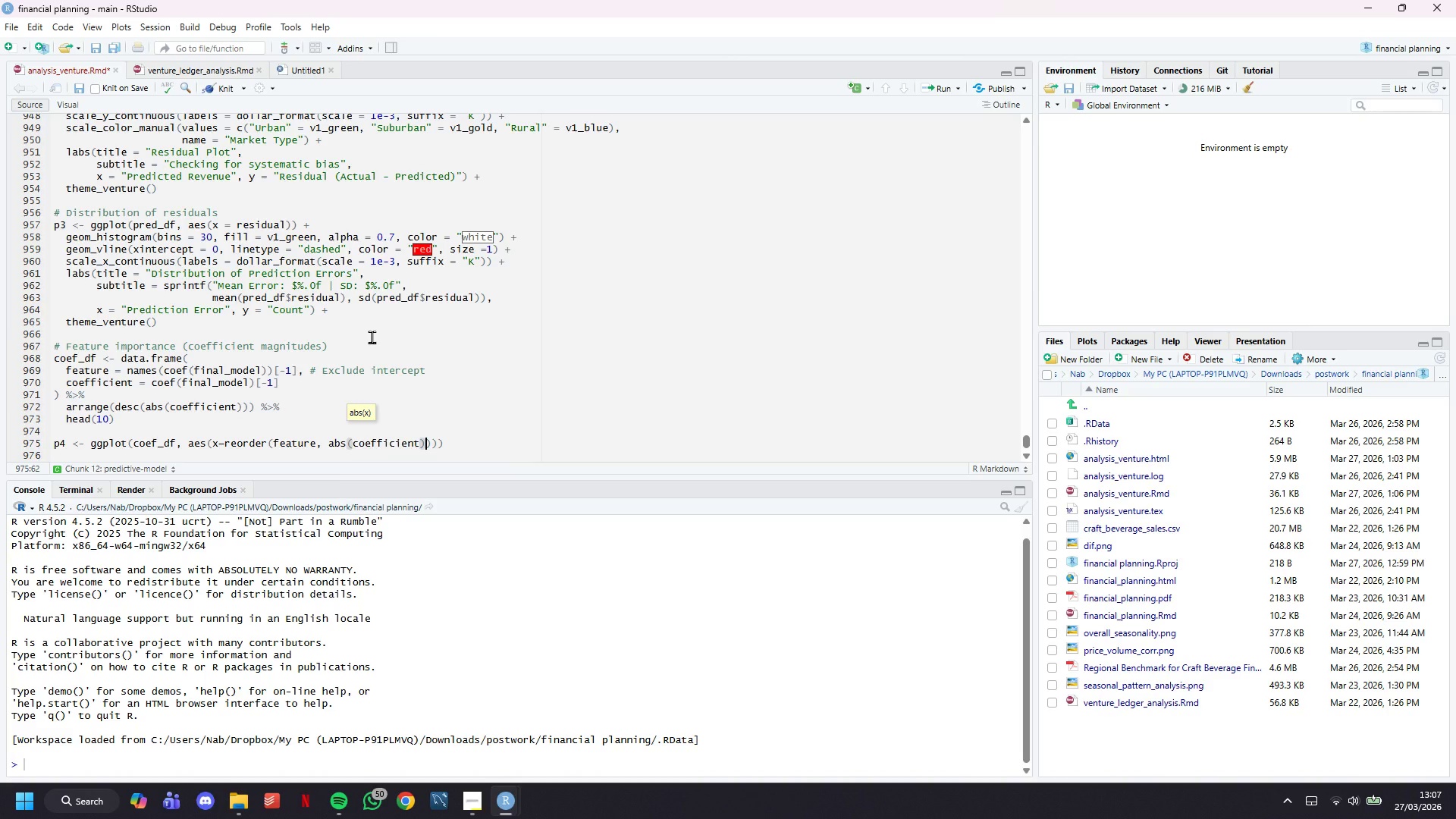 
key(ArrowRight)
 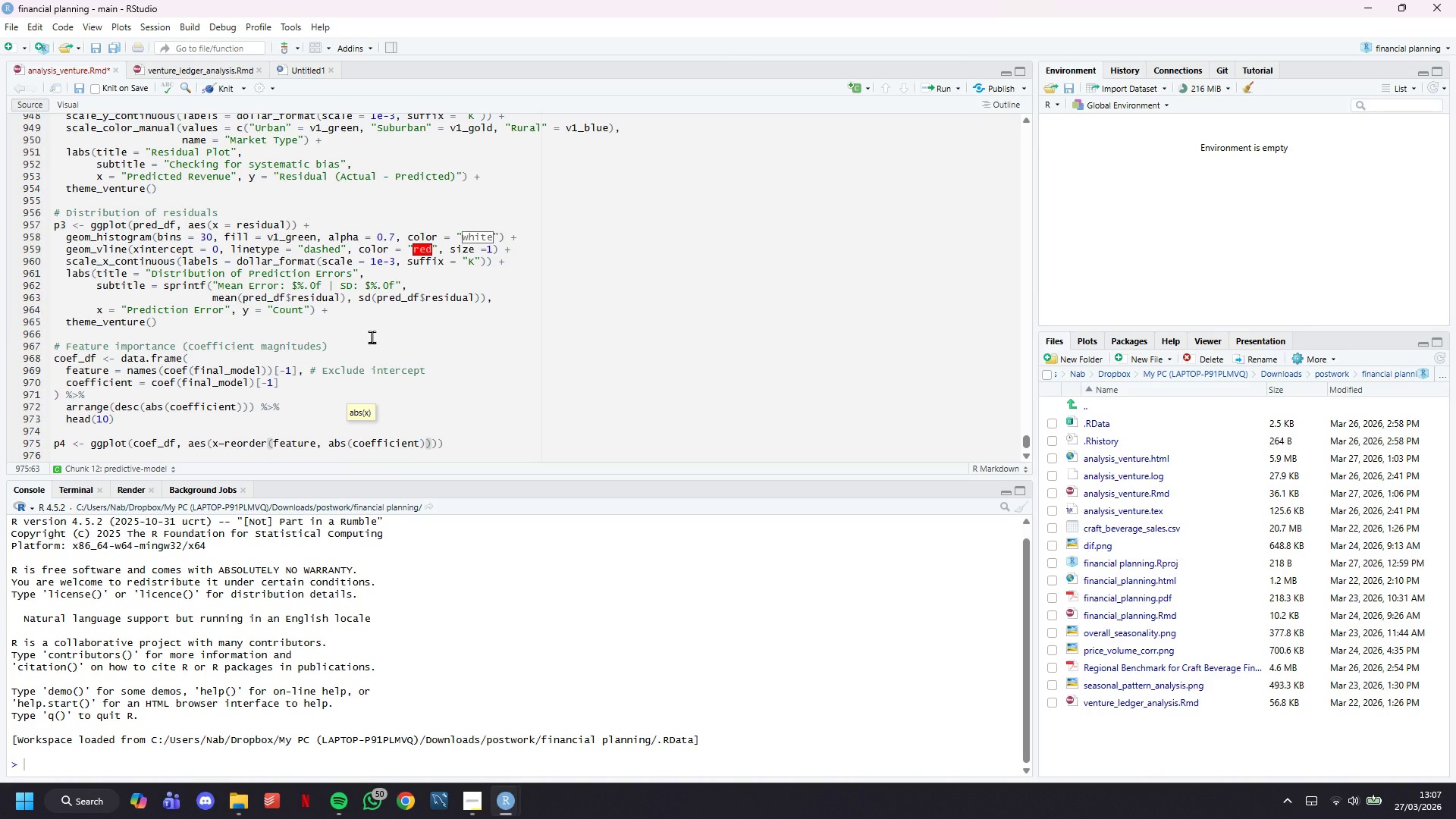 
type(, y = coe)
key(Tab)
key(Backspace)
key(Backspace)
key(Backspace)
type(fic)
key(Tab)
key(Backspace)
key(Backspace)
 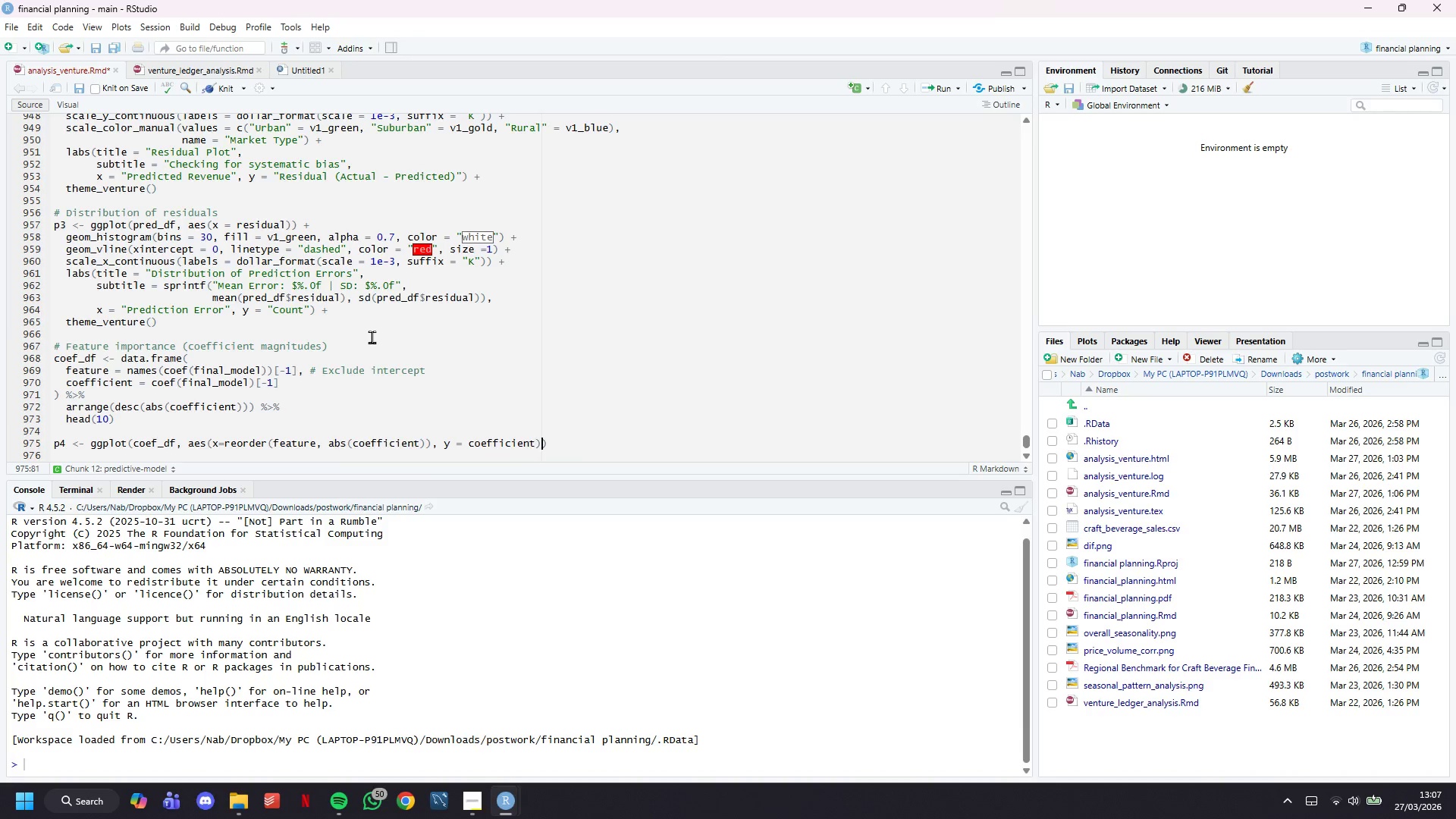 
key(ArrowRight)
 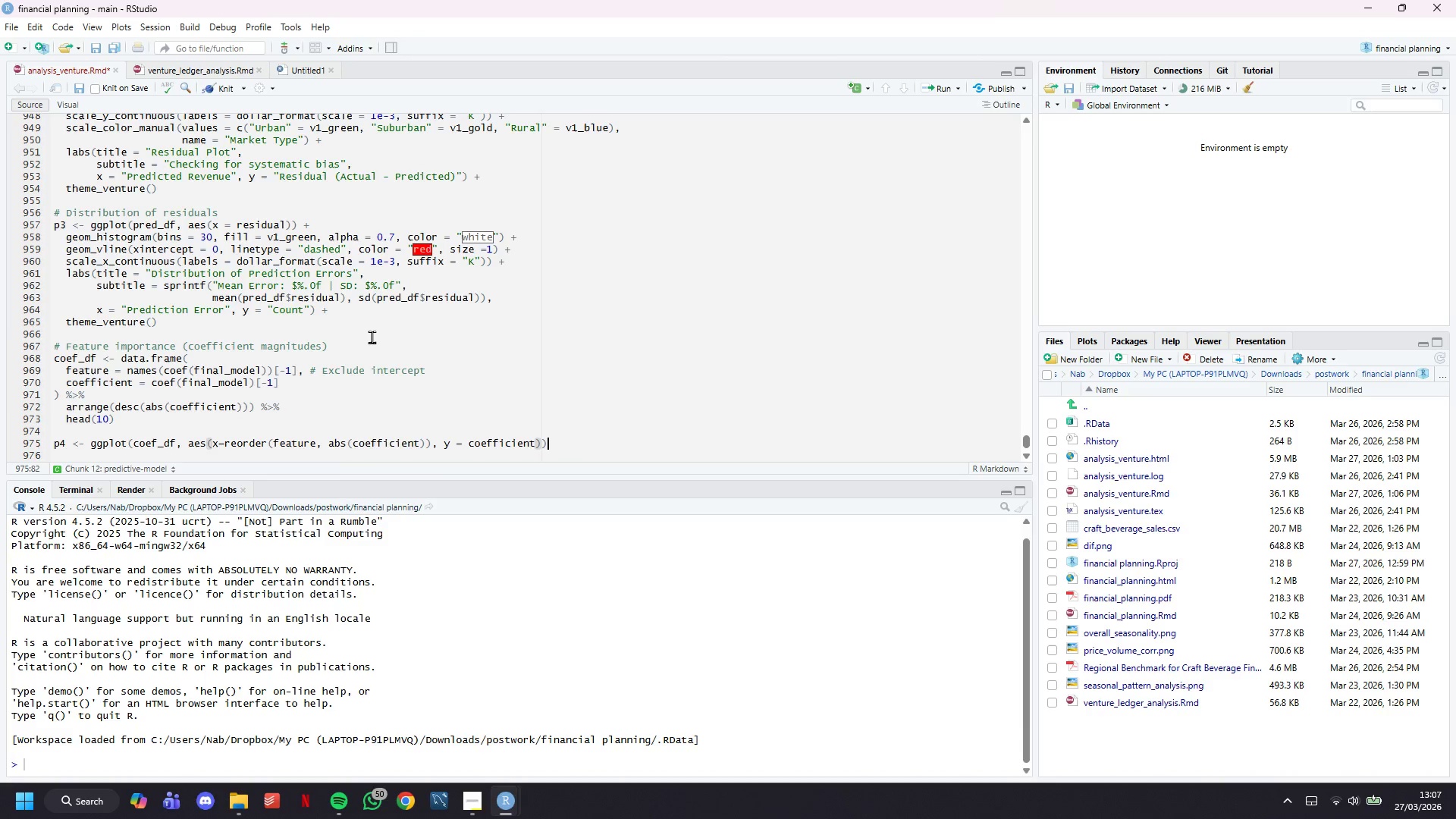 
key(ArrowRight)
 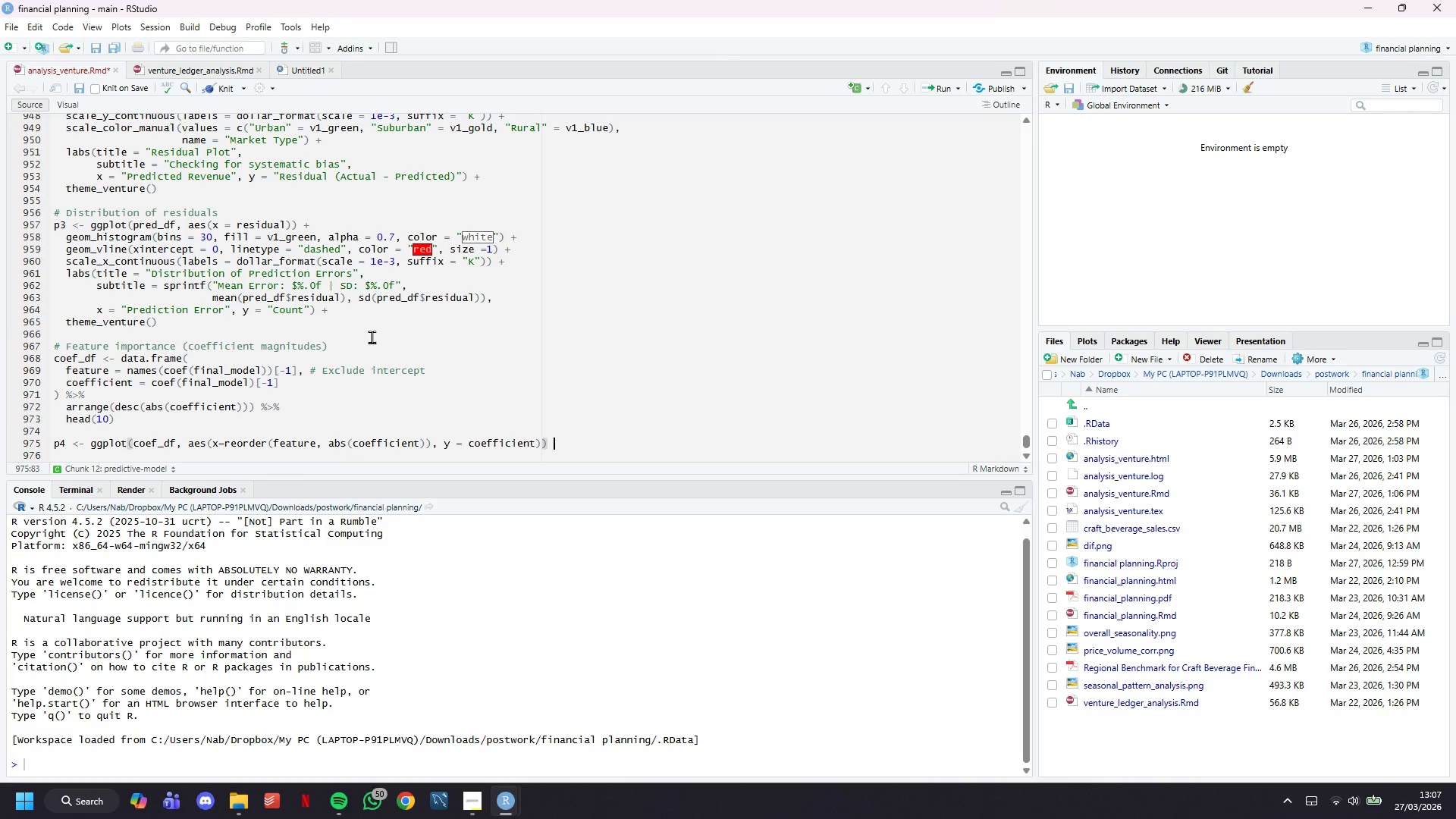 
key(Space)
 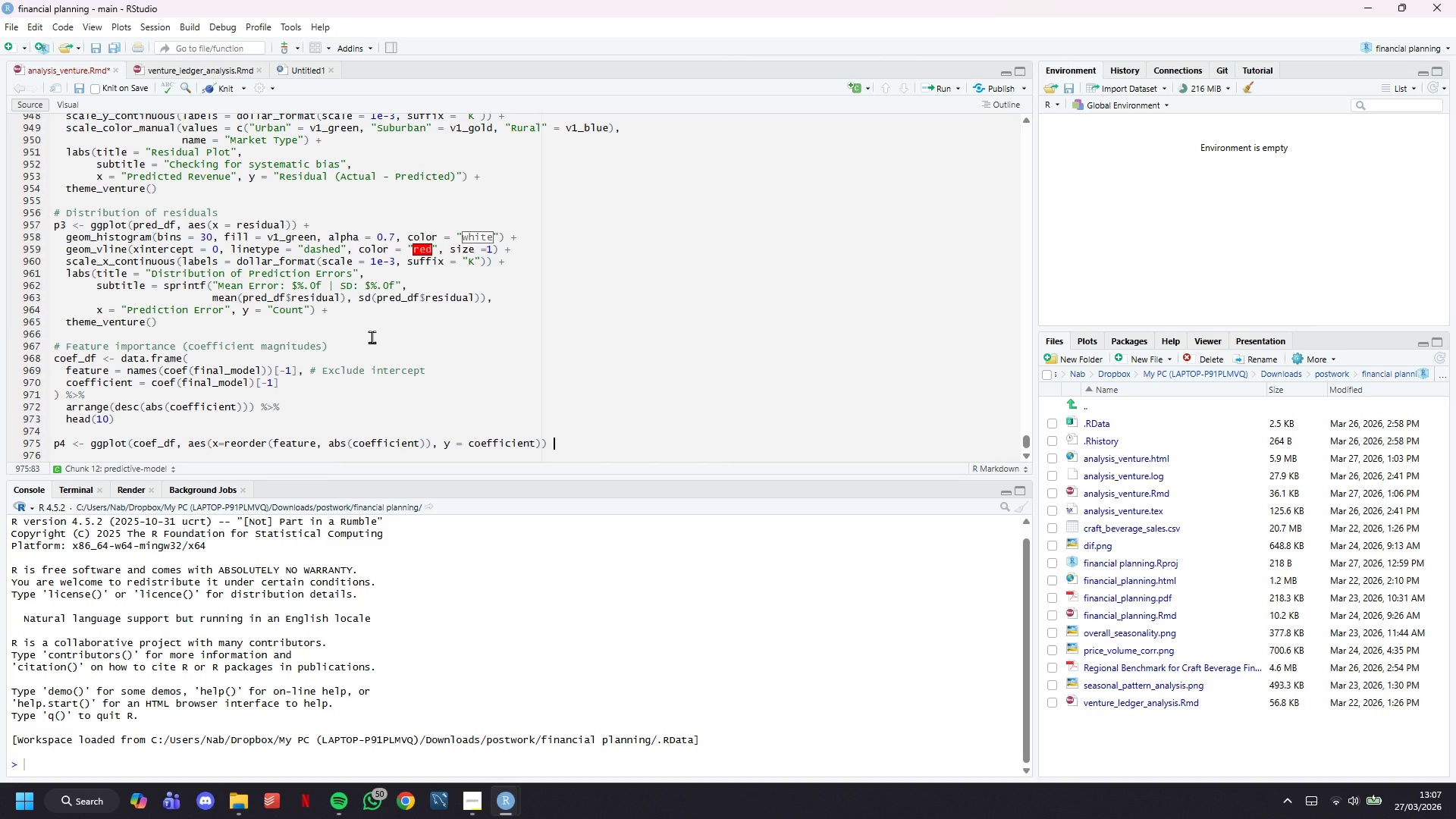 
key(Shift+Equal)
 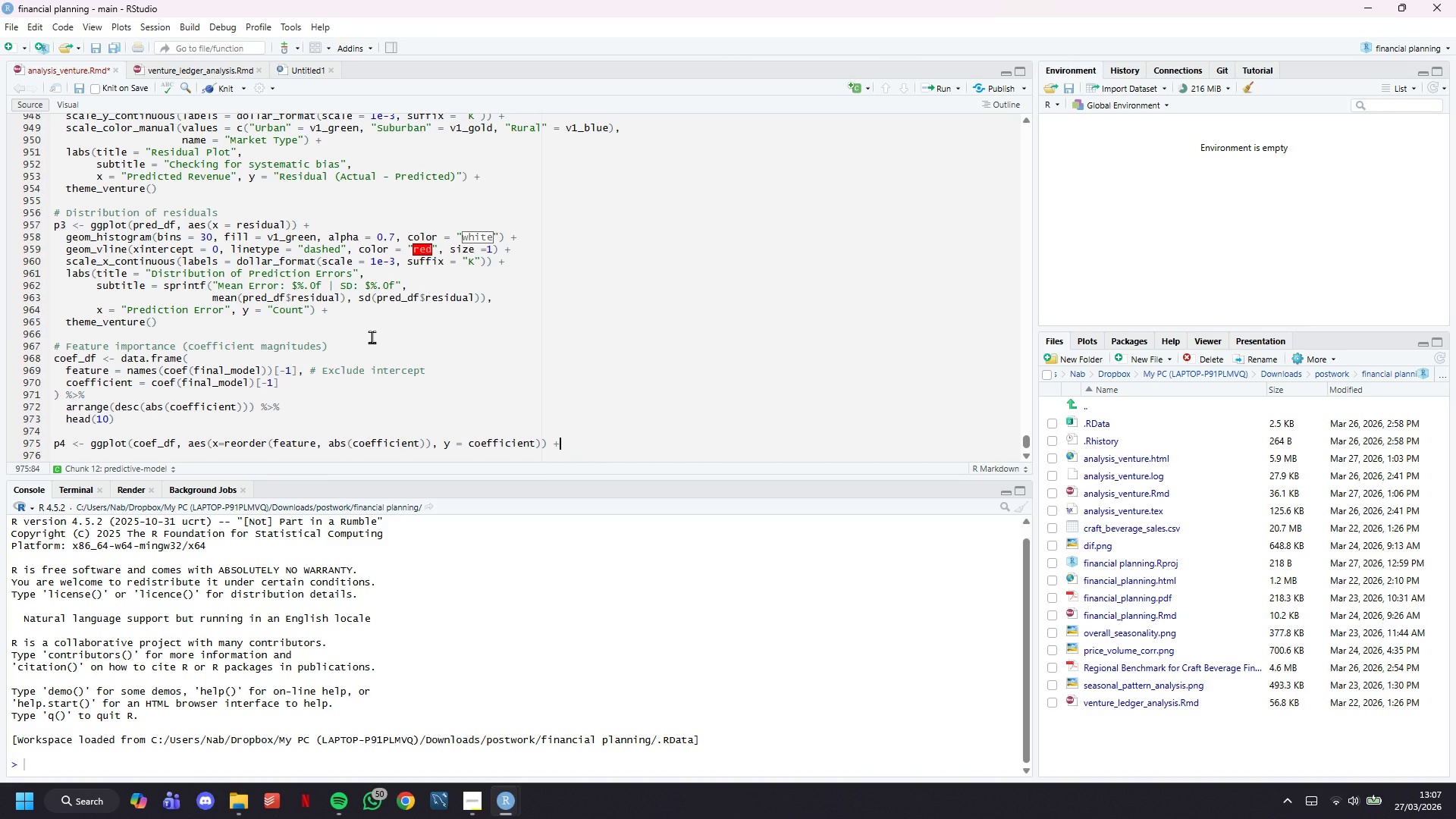 
key(Enter)
 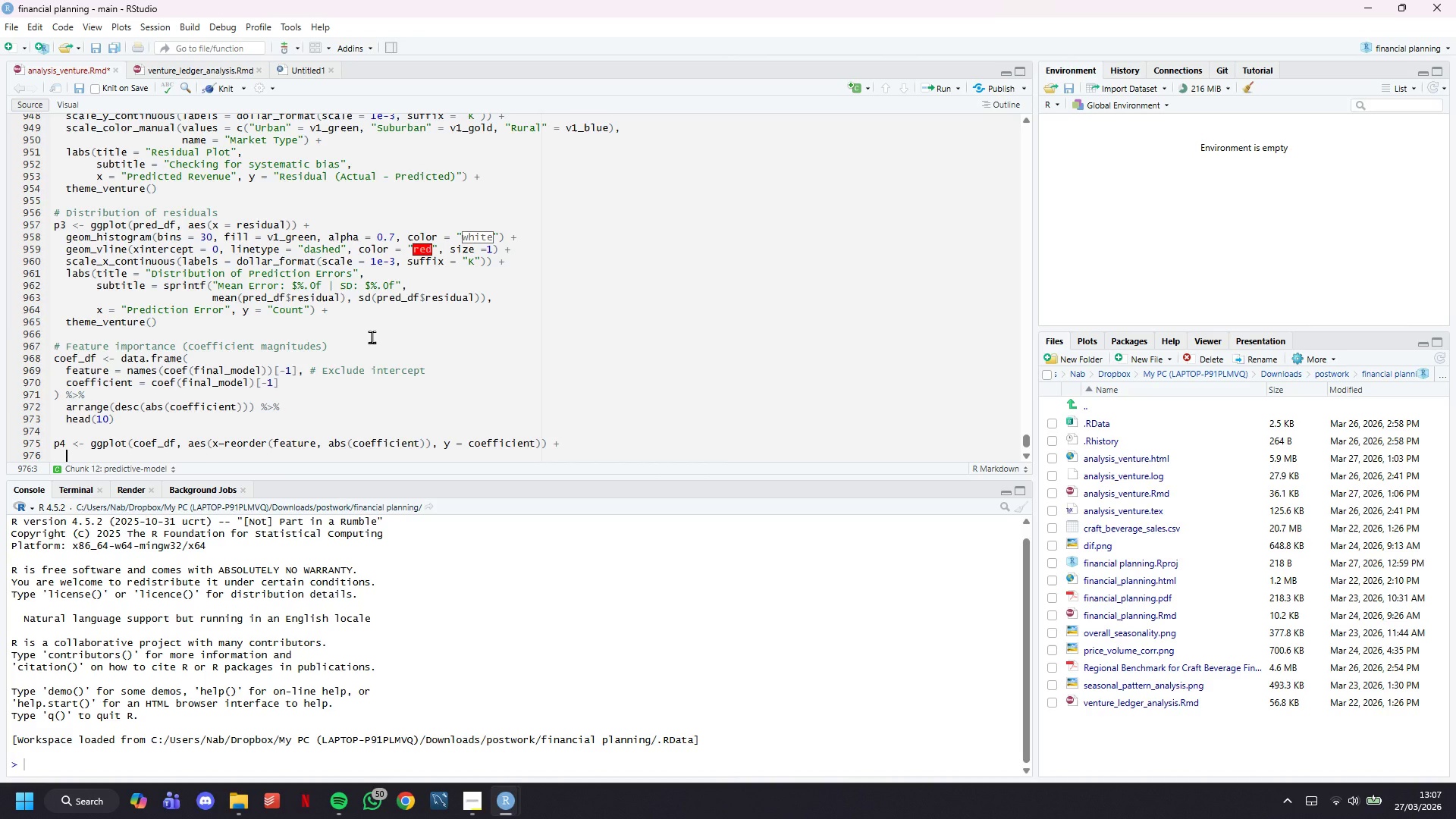 
type(geom_col()
 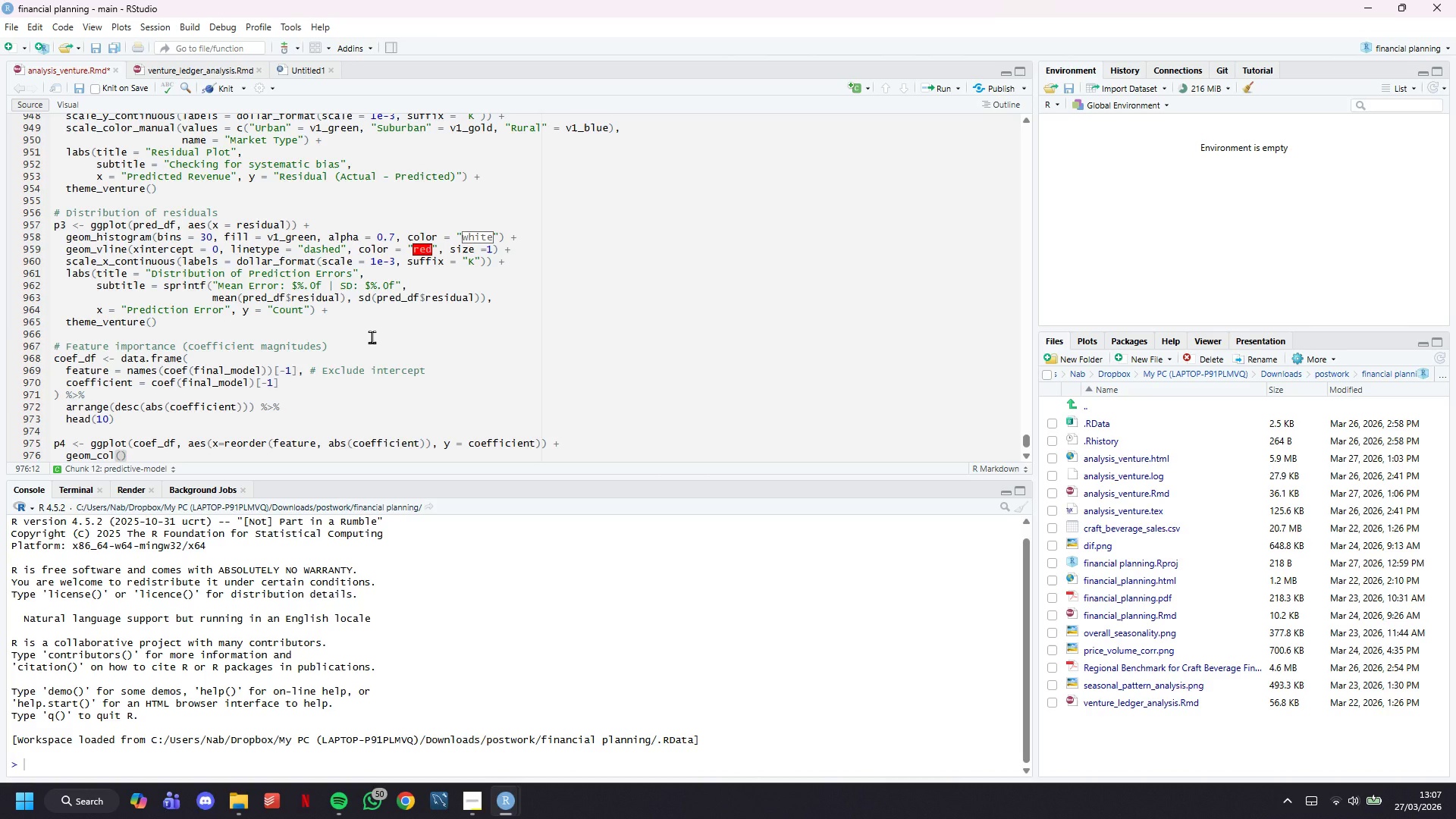 
wait(44.66)
 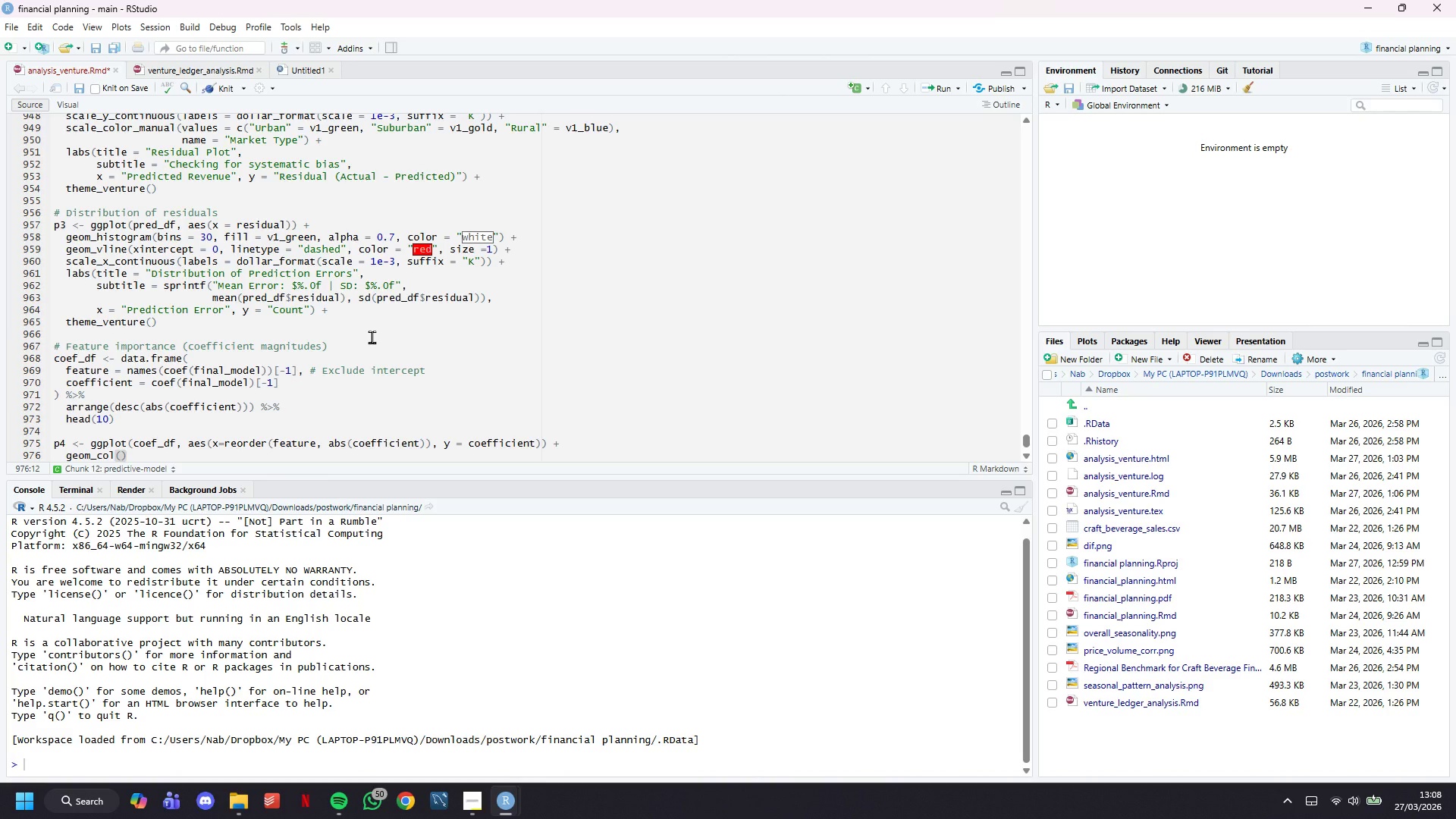 
scroll: coordinate [400, 221], scroll_direction: down, amount: 4.0
 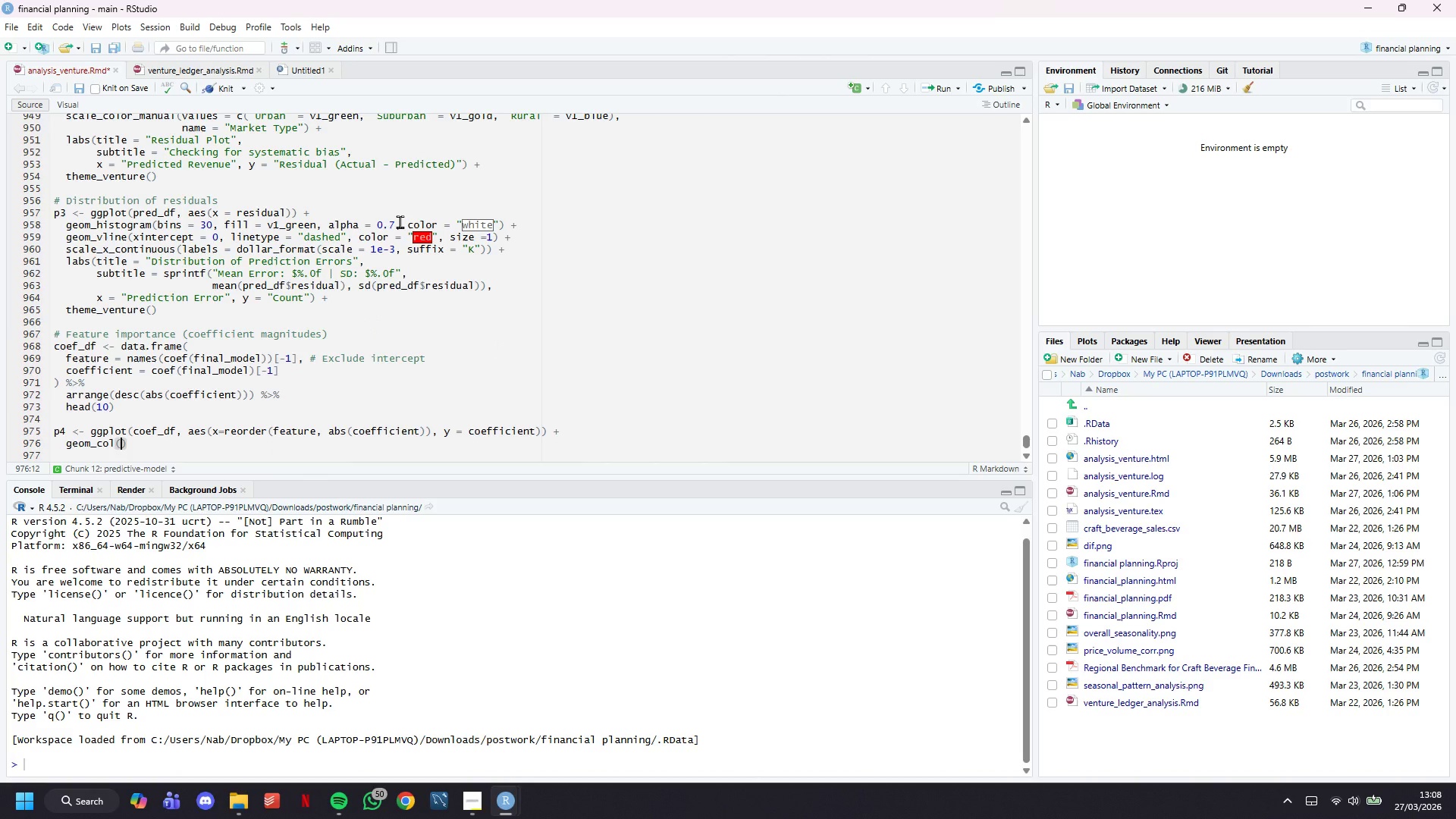 
type(fill = v1_green, alpha ===)
key(Backspace)
key(Backspace)
type(0.8)
 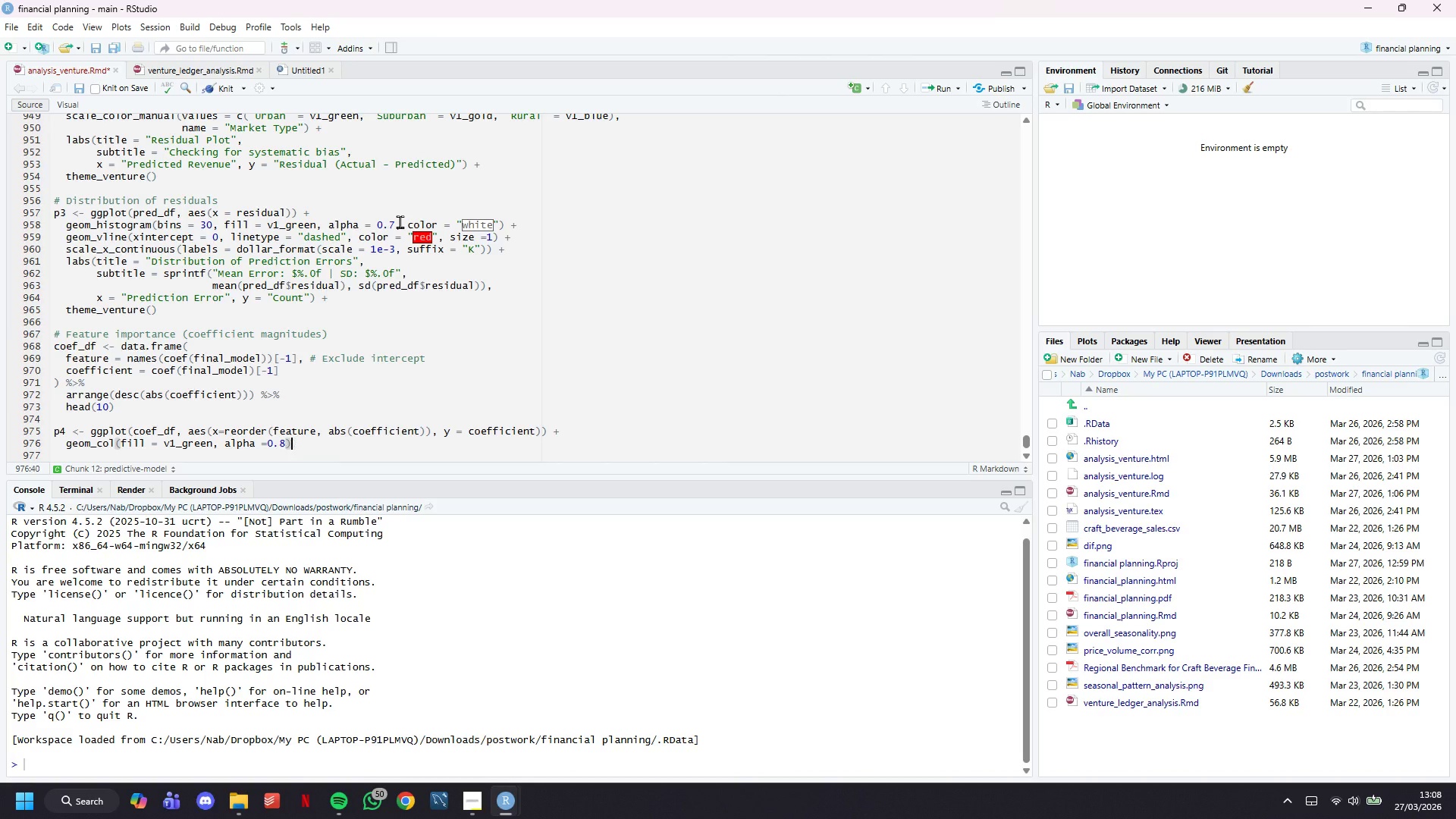 
key(ArrowRight)
 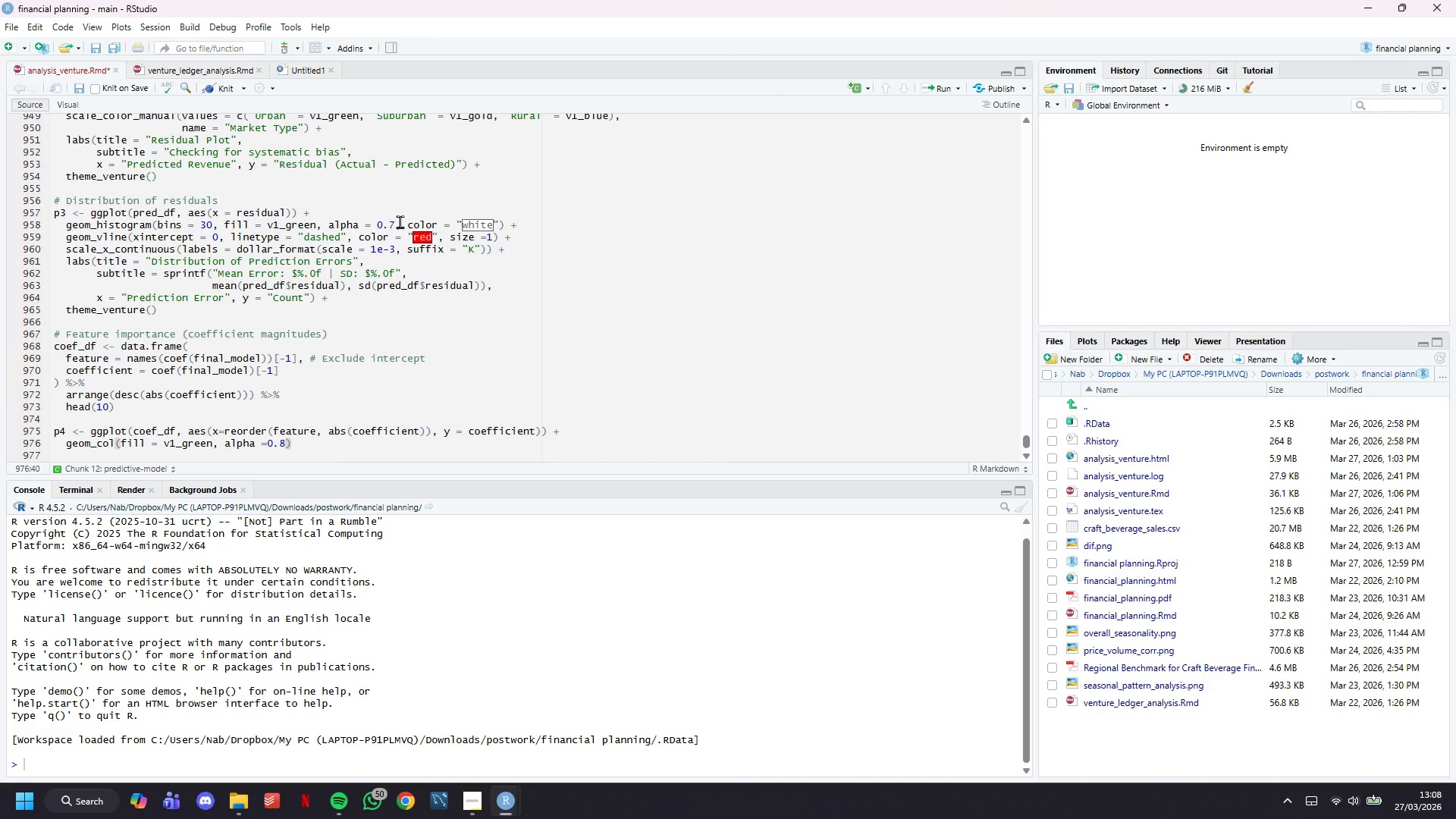 
key(Space)
 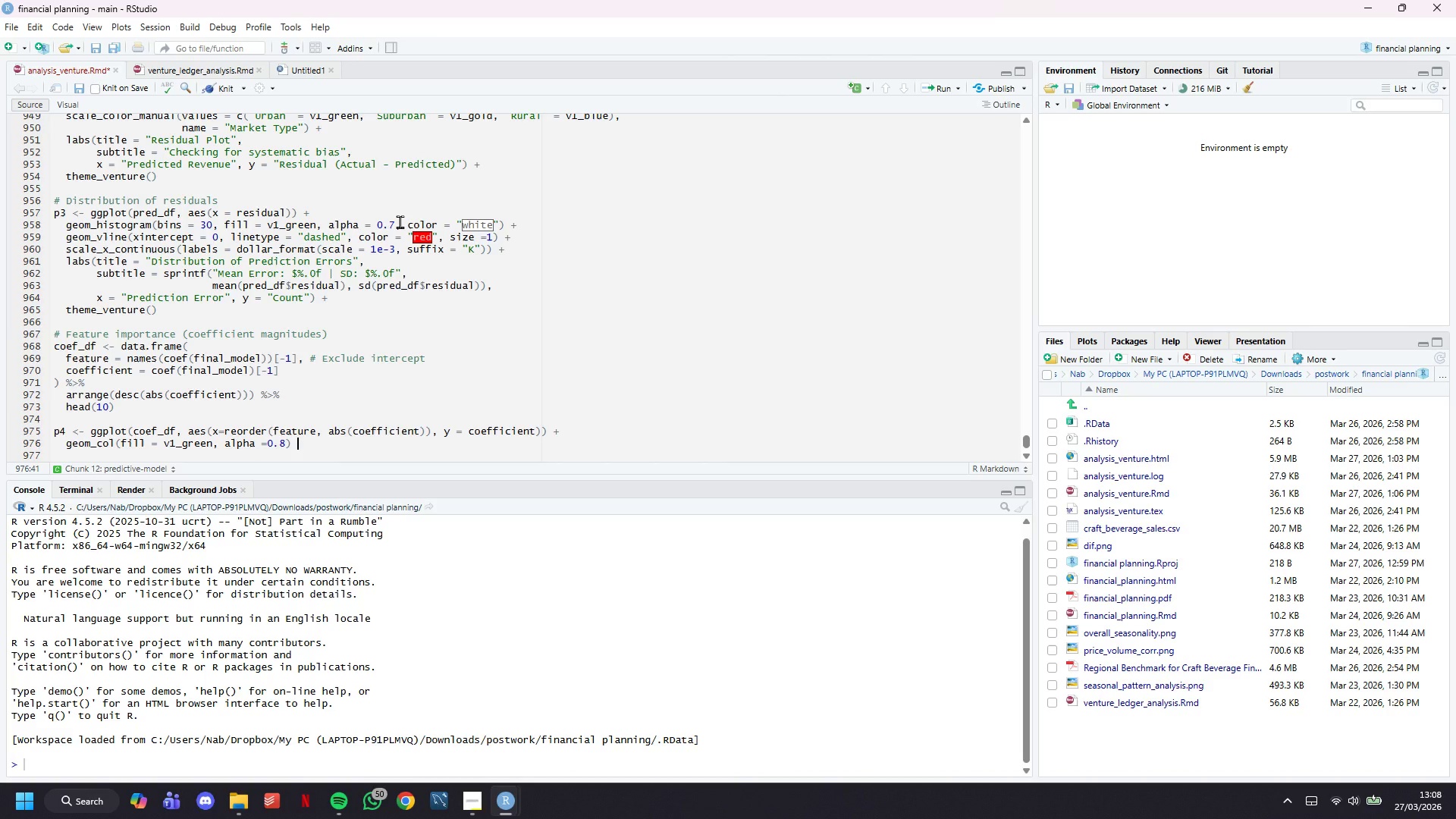 
key(Shift+Equal)
 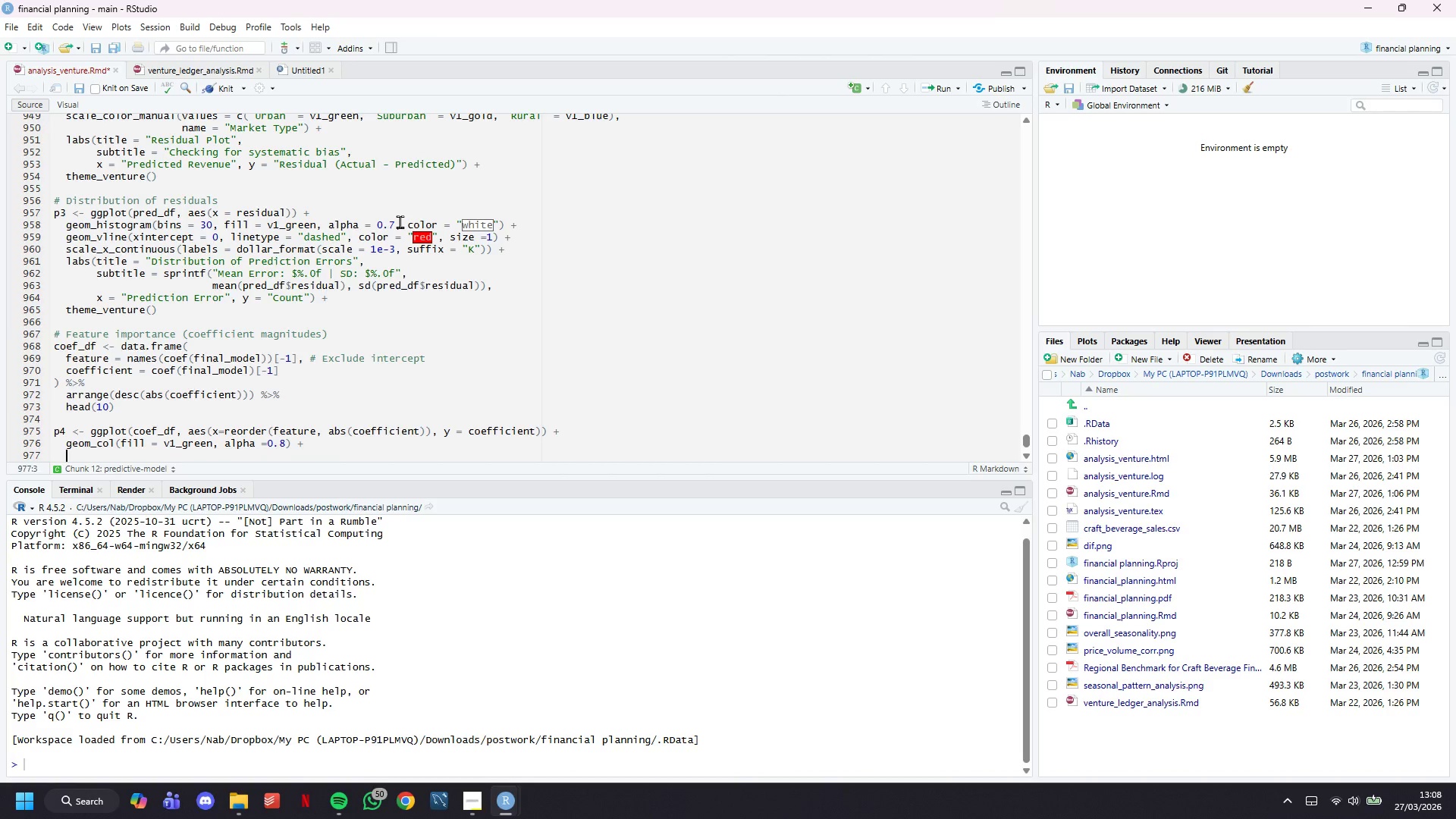 
key(Enter)
 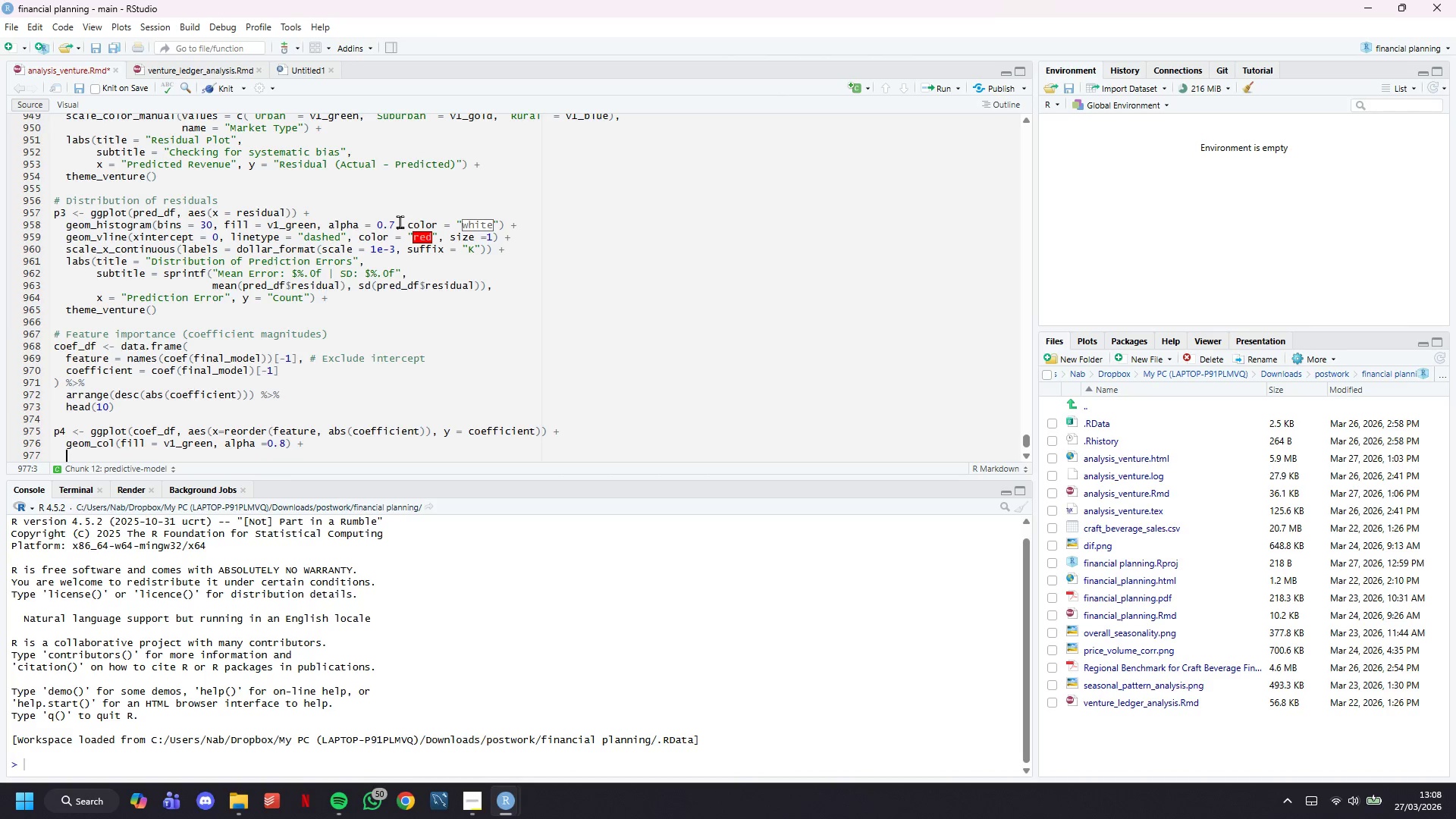 
scroll: coordinate [400, 221], scroll_direction: down, amount: 4.0
 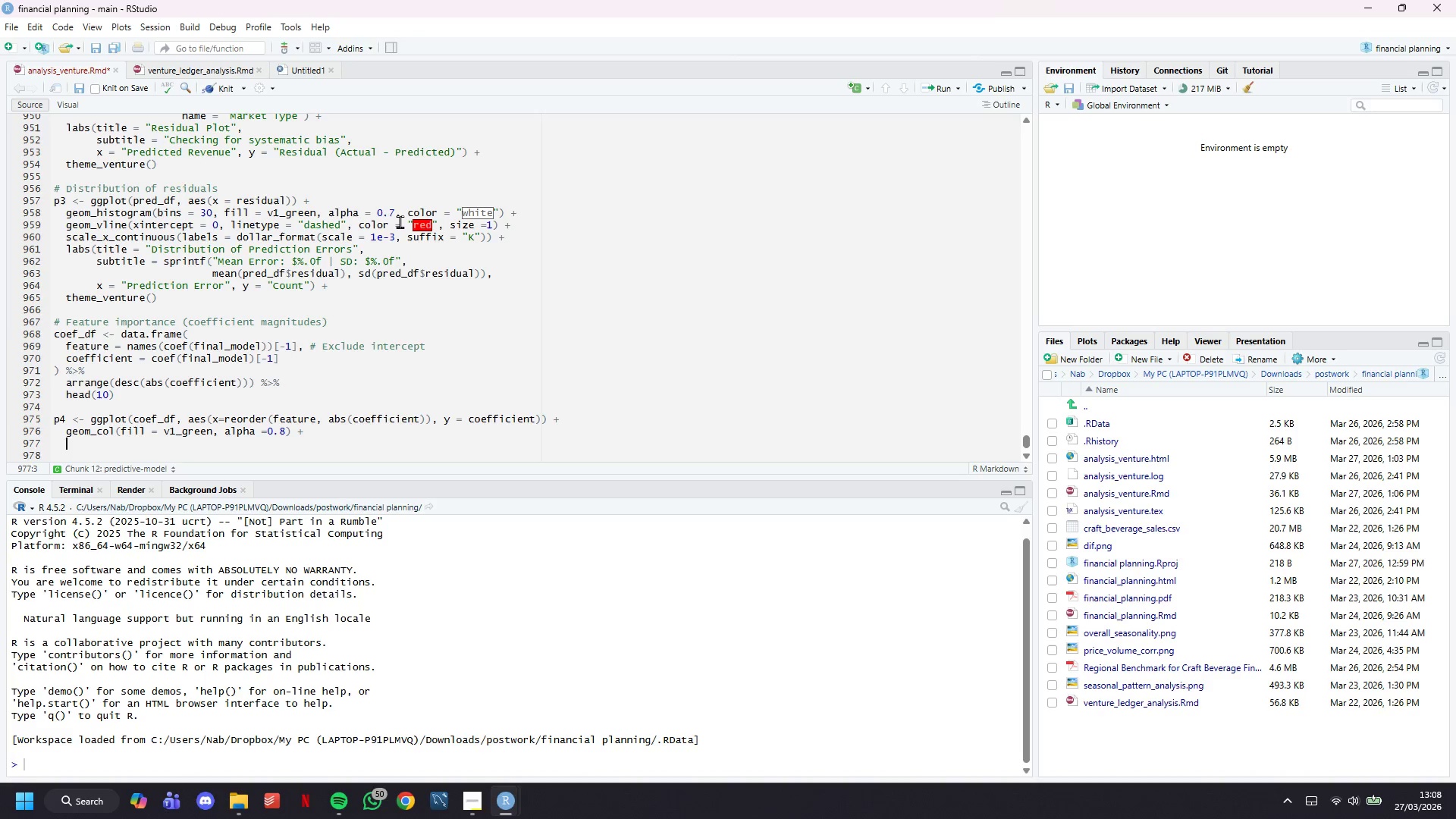 
type(geom_tet)
key(Backspace)
type(xt(aes(label = scales::dollar(coefficient, acu)
key(Backspace)
type(curacy = 1)
 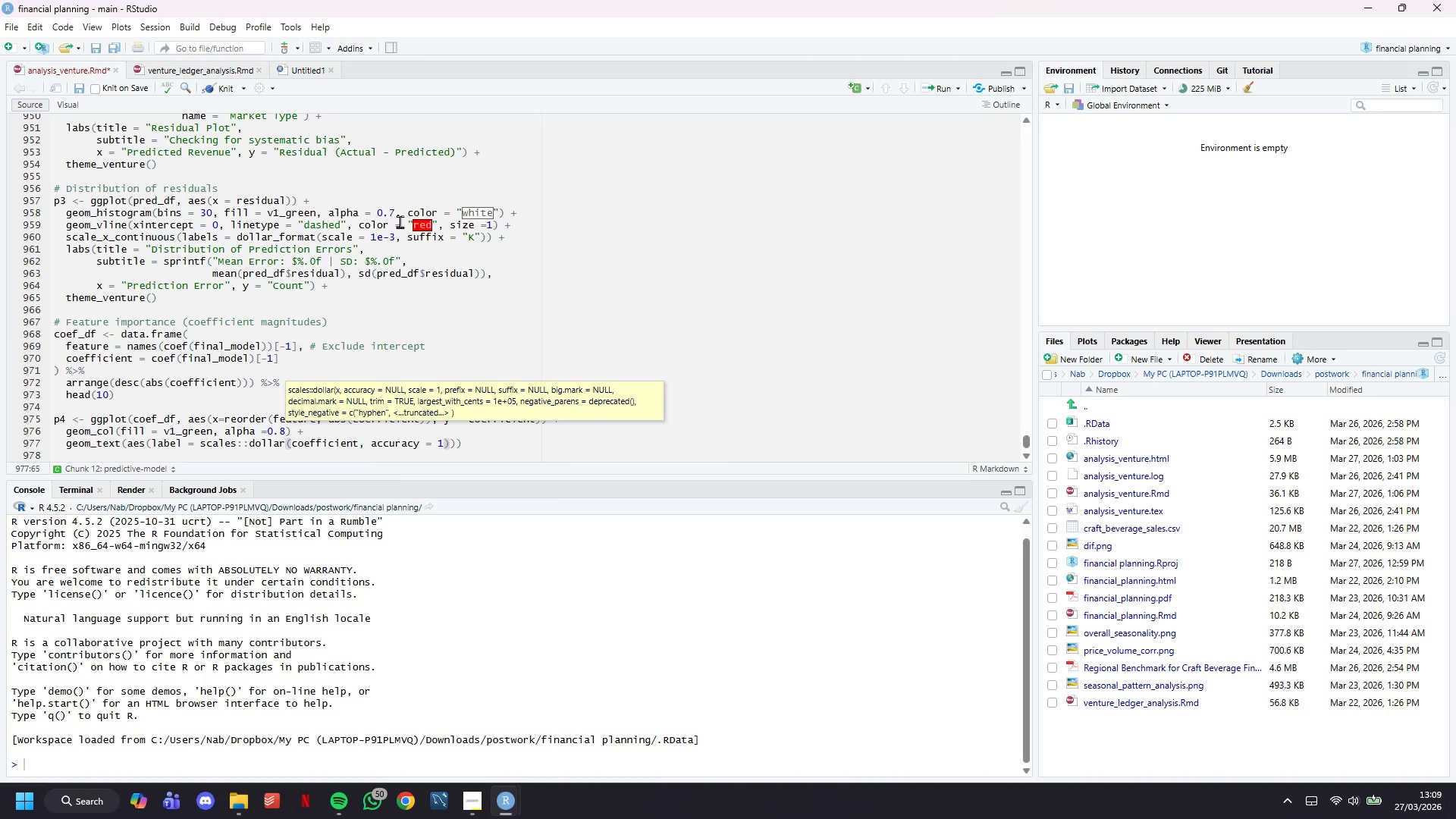 
key(ArrowRight)
 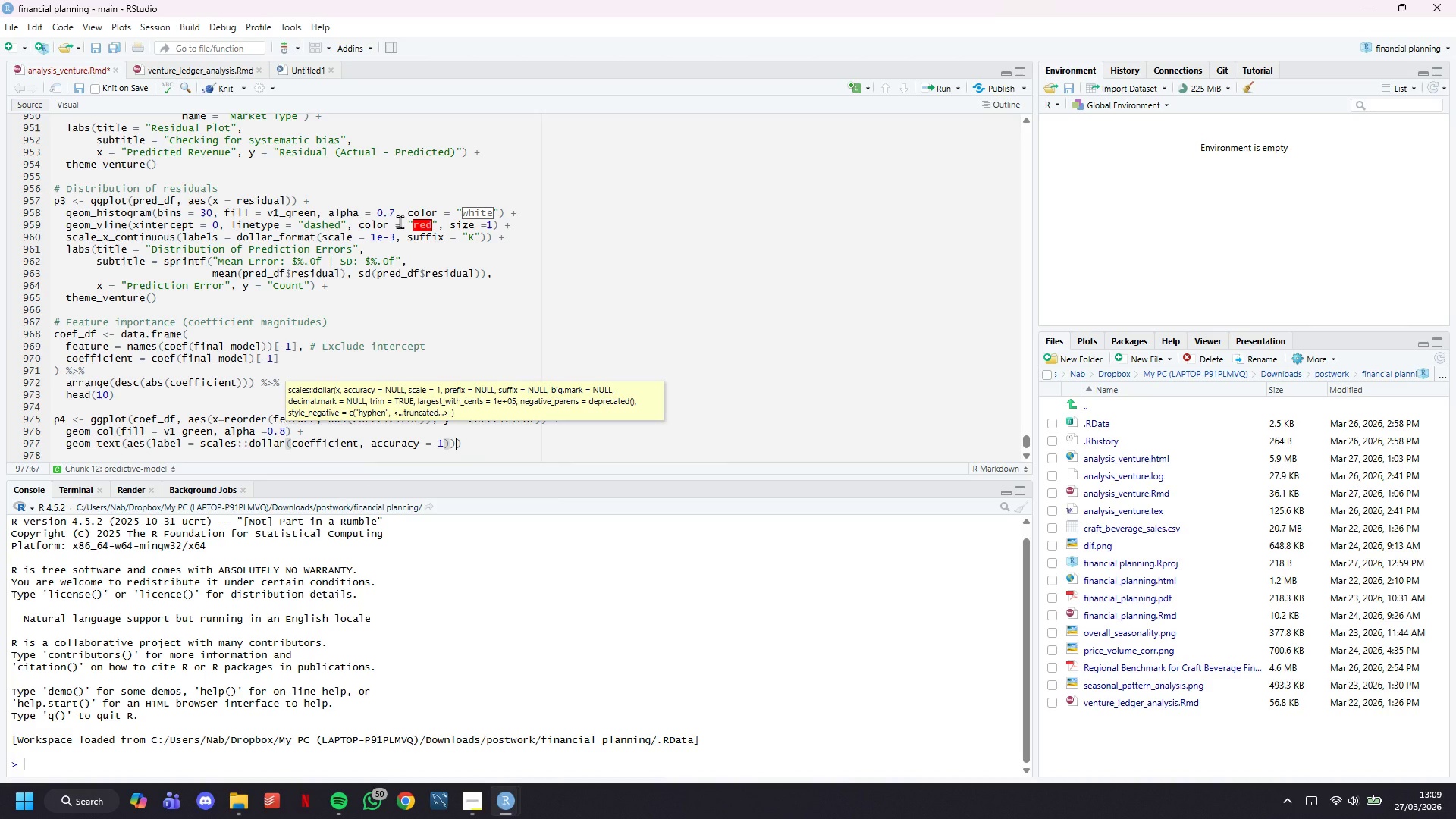 
key(ArrowRight)
 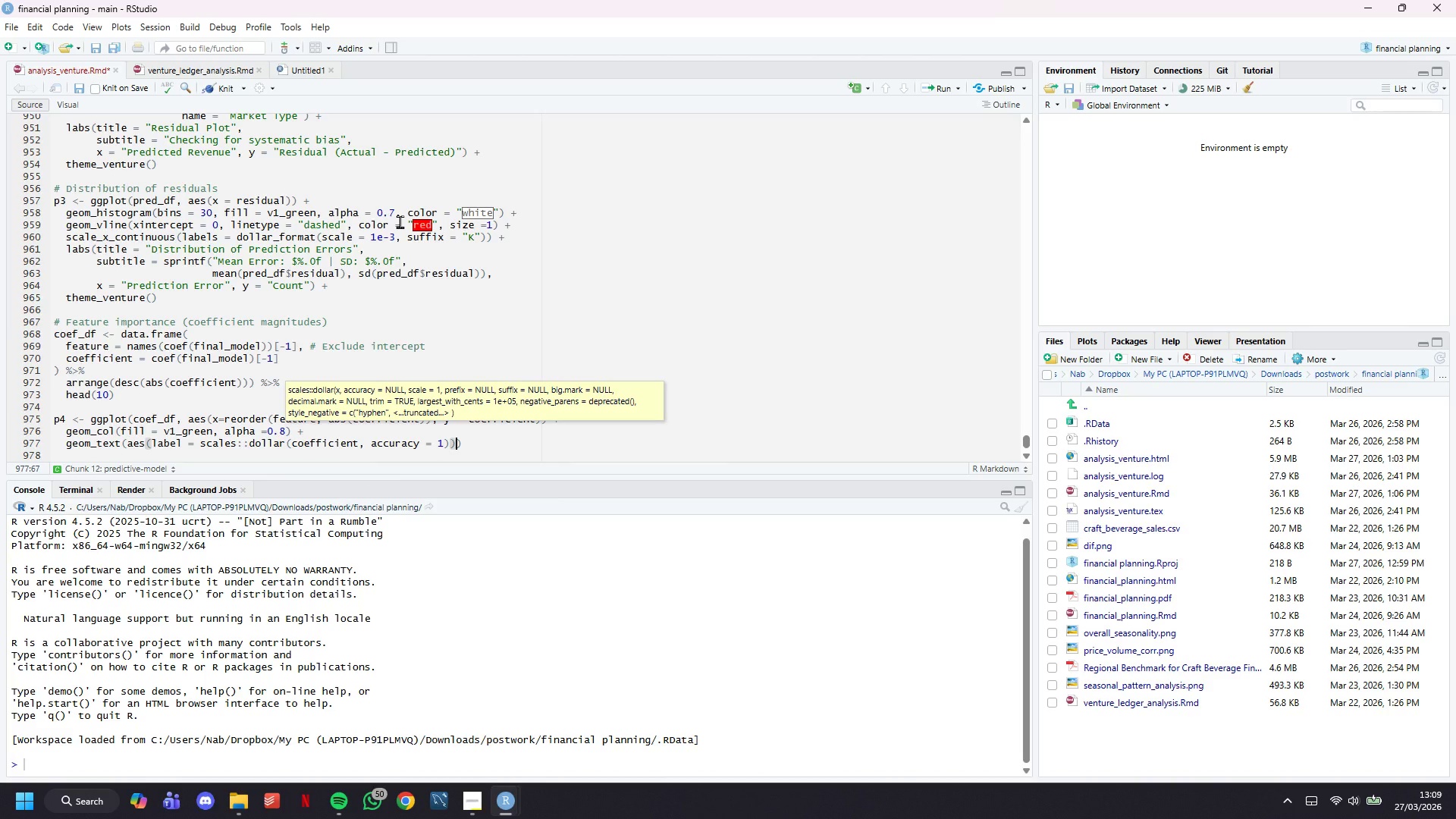 
key(Comma)
 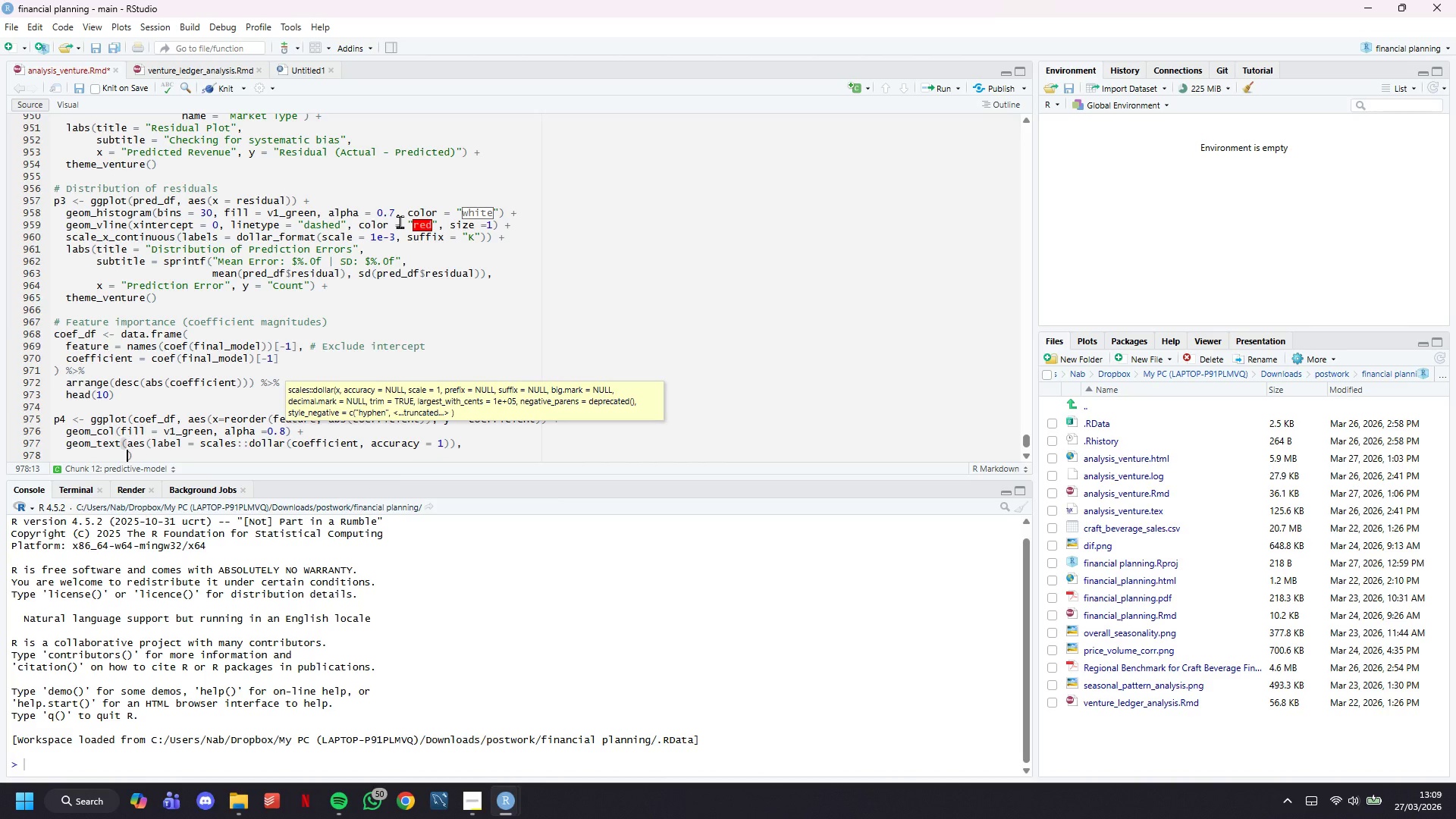 
key(Enter)
 